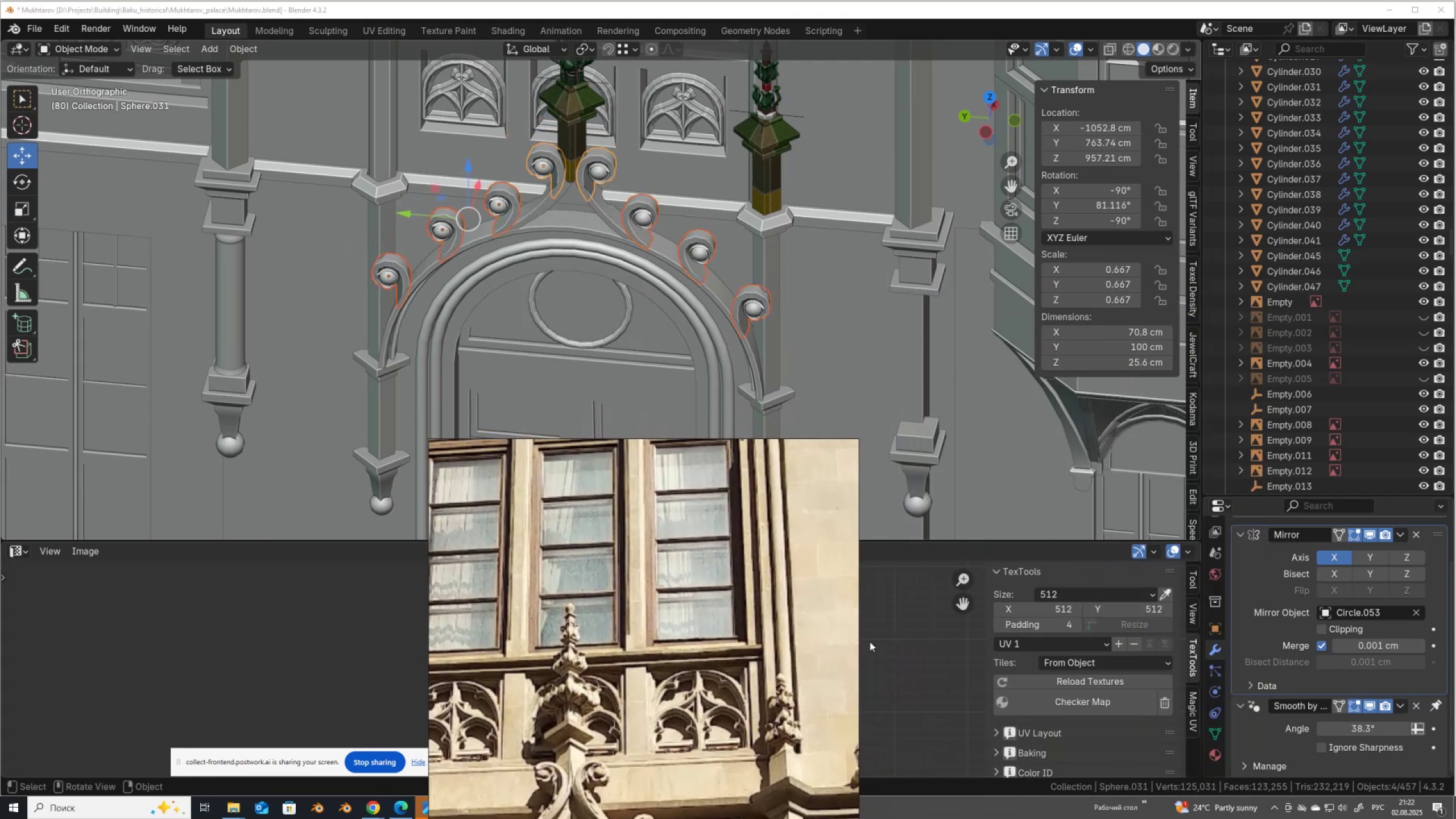 
scroll: coordinate [589, 239], scroll_direction: down, amount: 6.0
 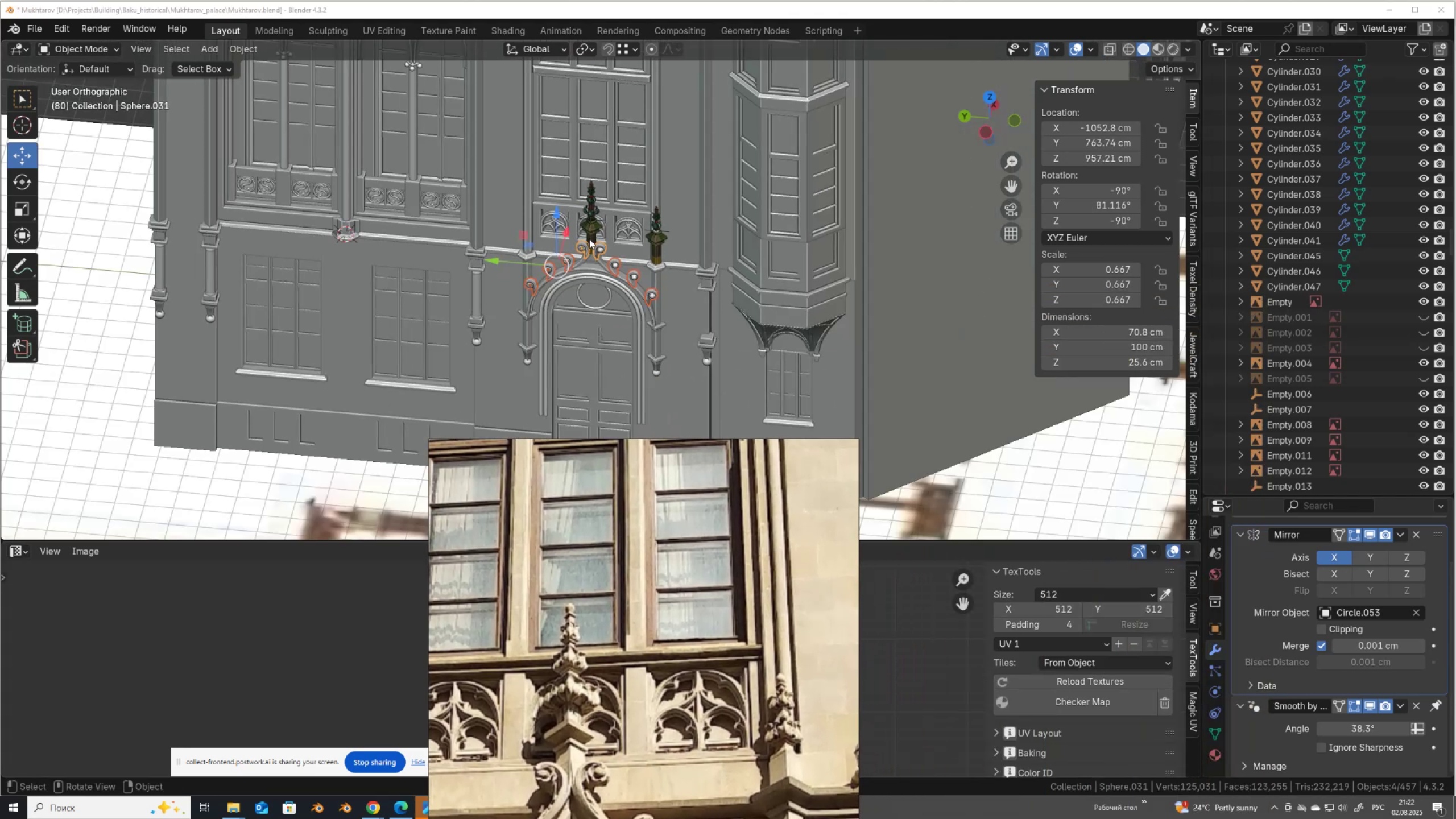 
hold_key(key=ShiftLeft, duration=1.34)
scroll: coordinate [621, 151], scroll_direction: down, amount: 1.0
 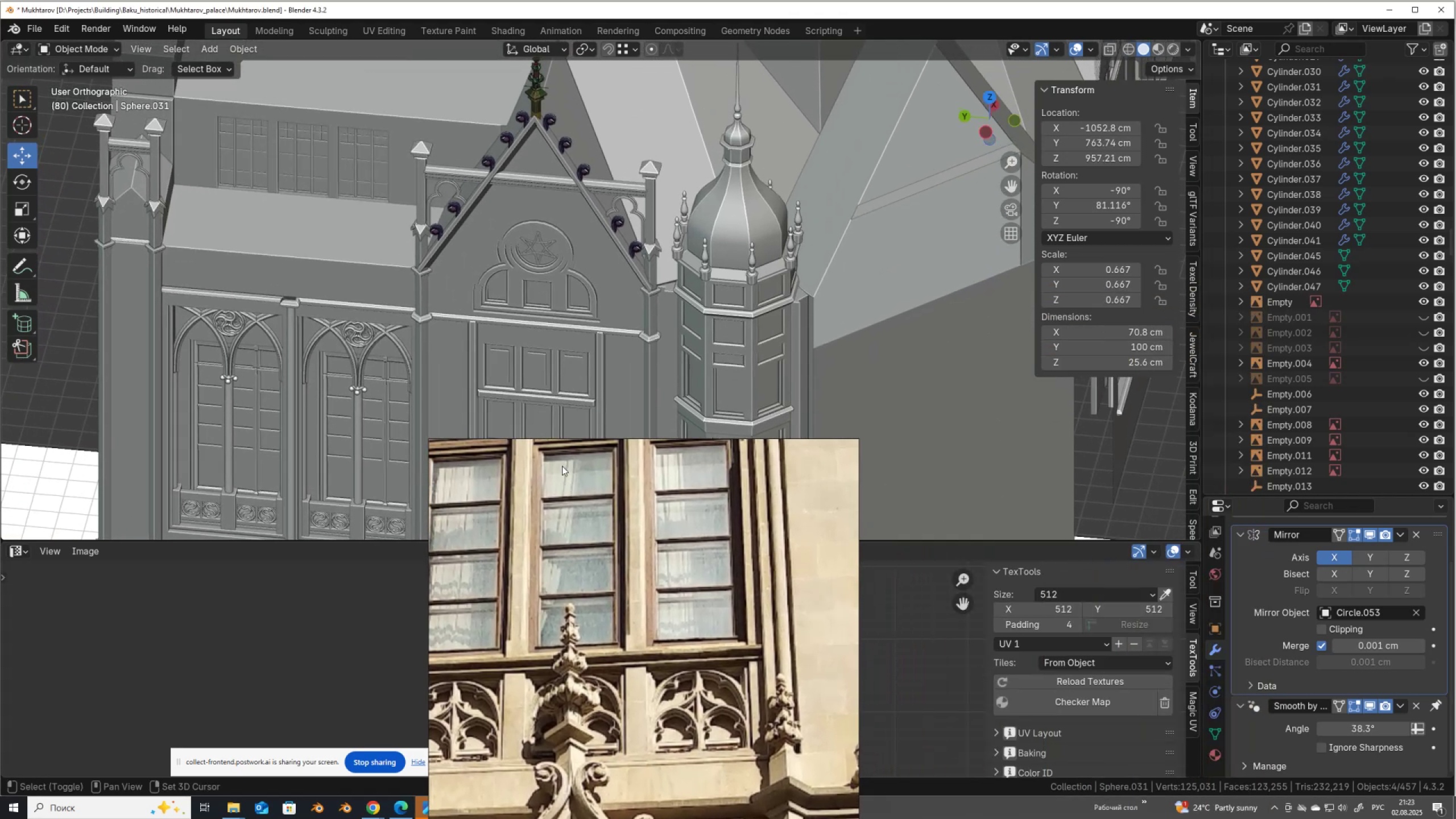 
hold_key(key=ShiftLeft, duration=1.05)
left_click([520, 115])
 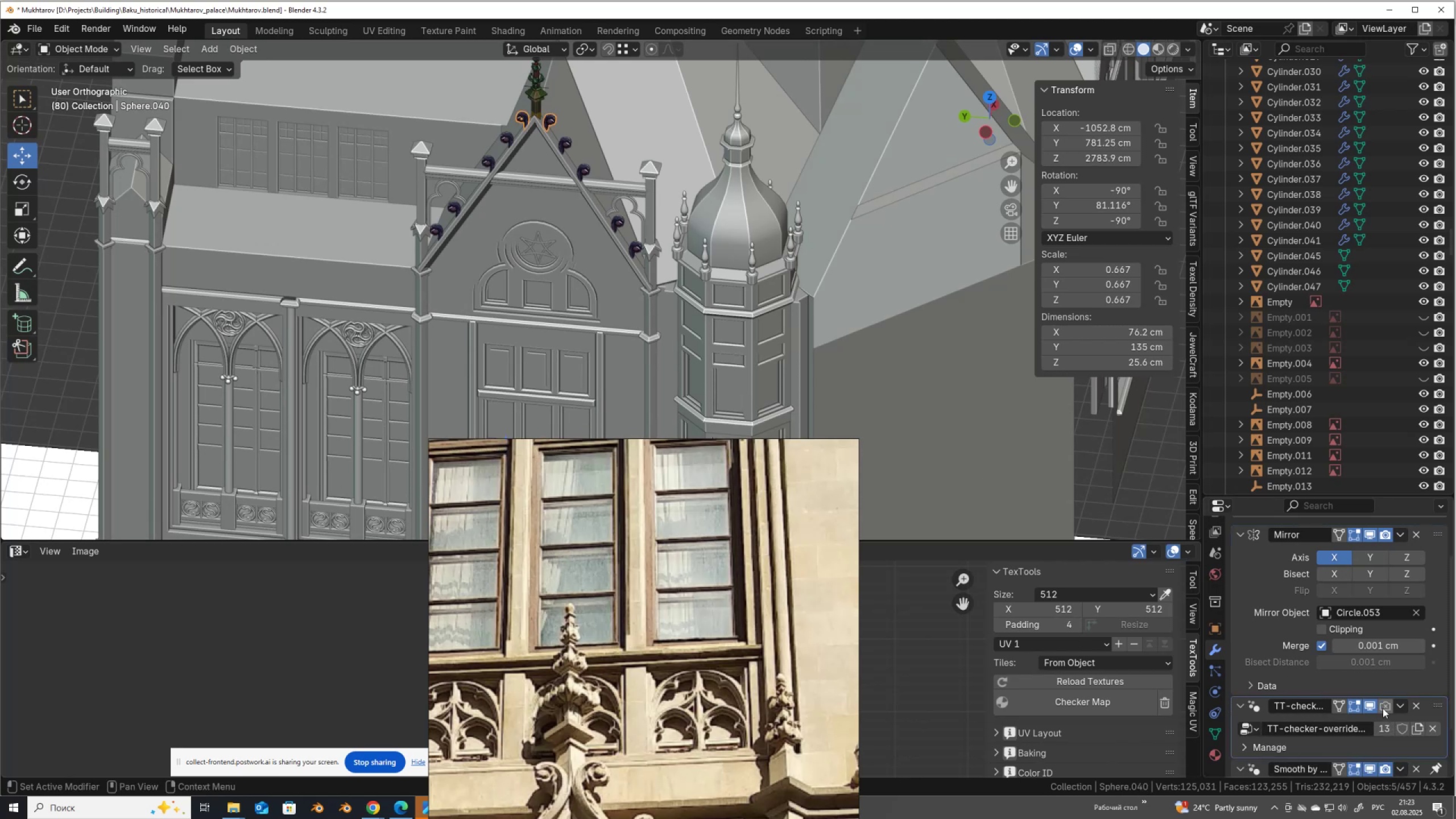 
left_click([1400, 706])
 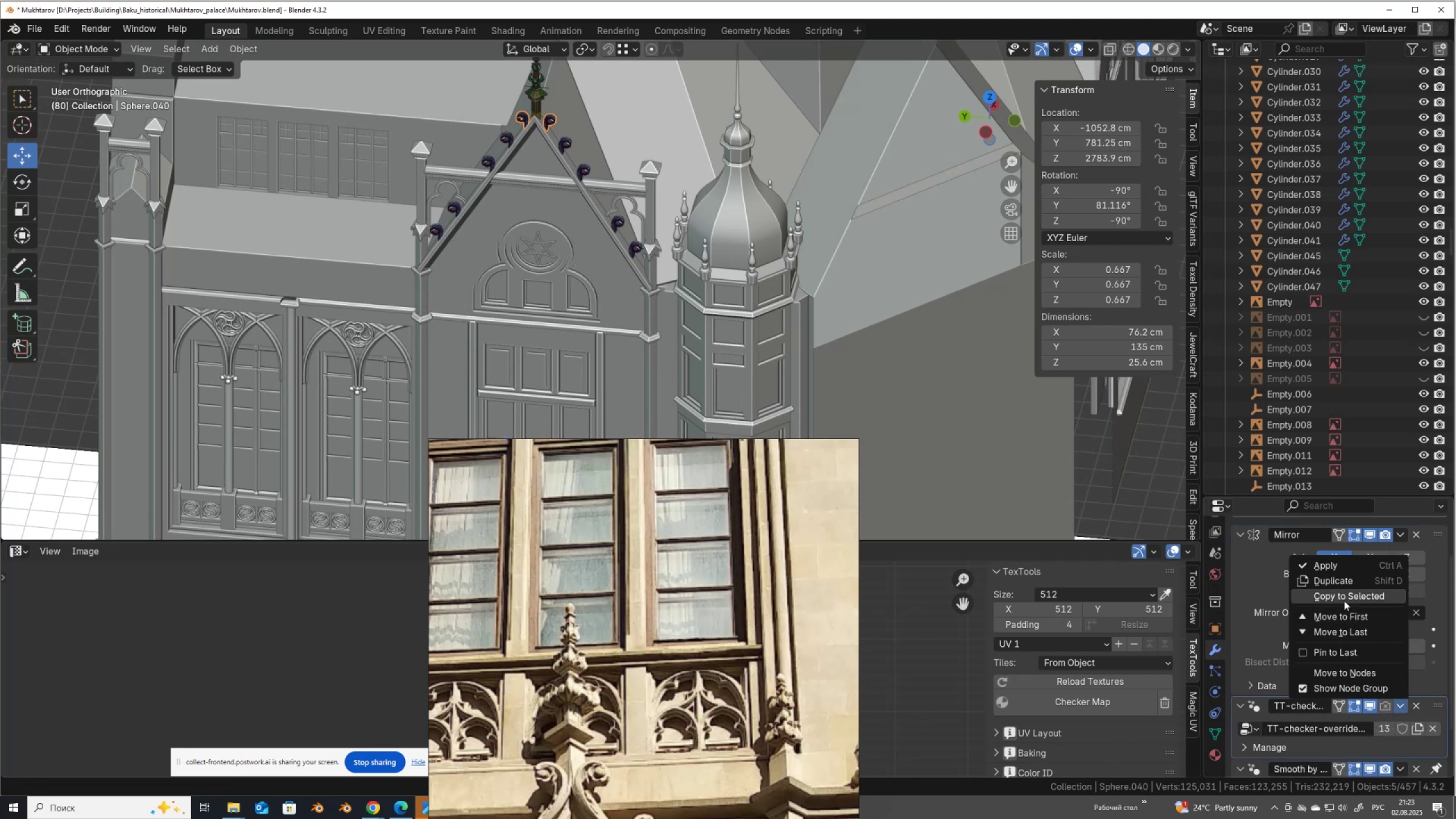 
left_click([1344, 597])
 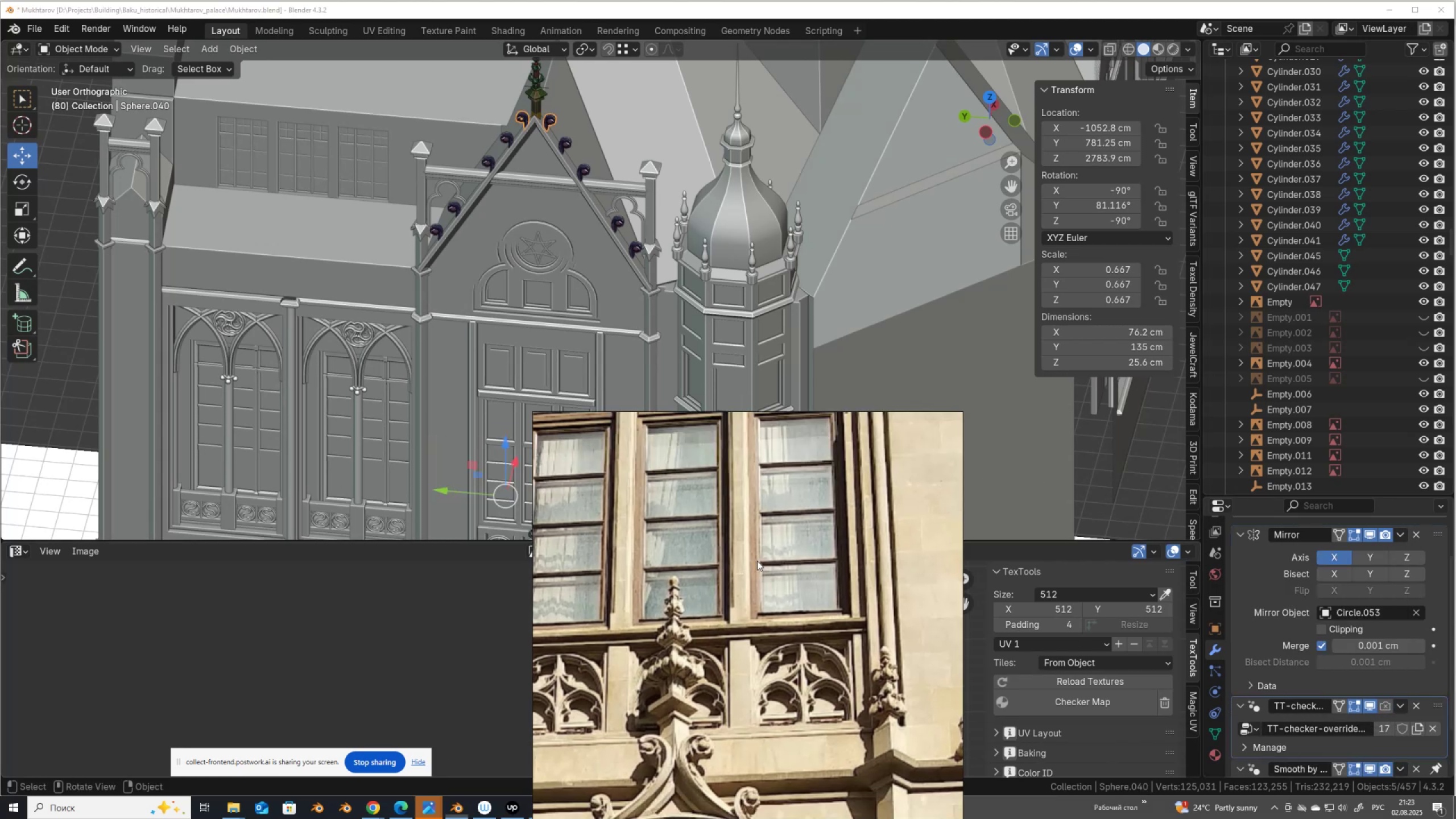 
hold_key(key=ShiftLeft, duration=1.13)
 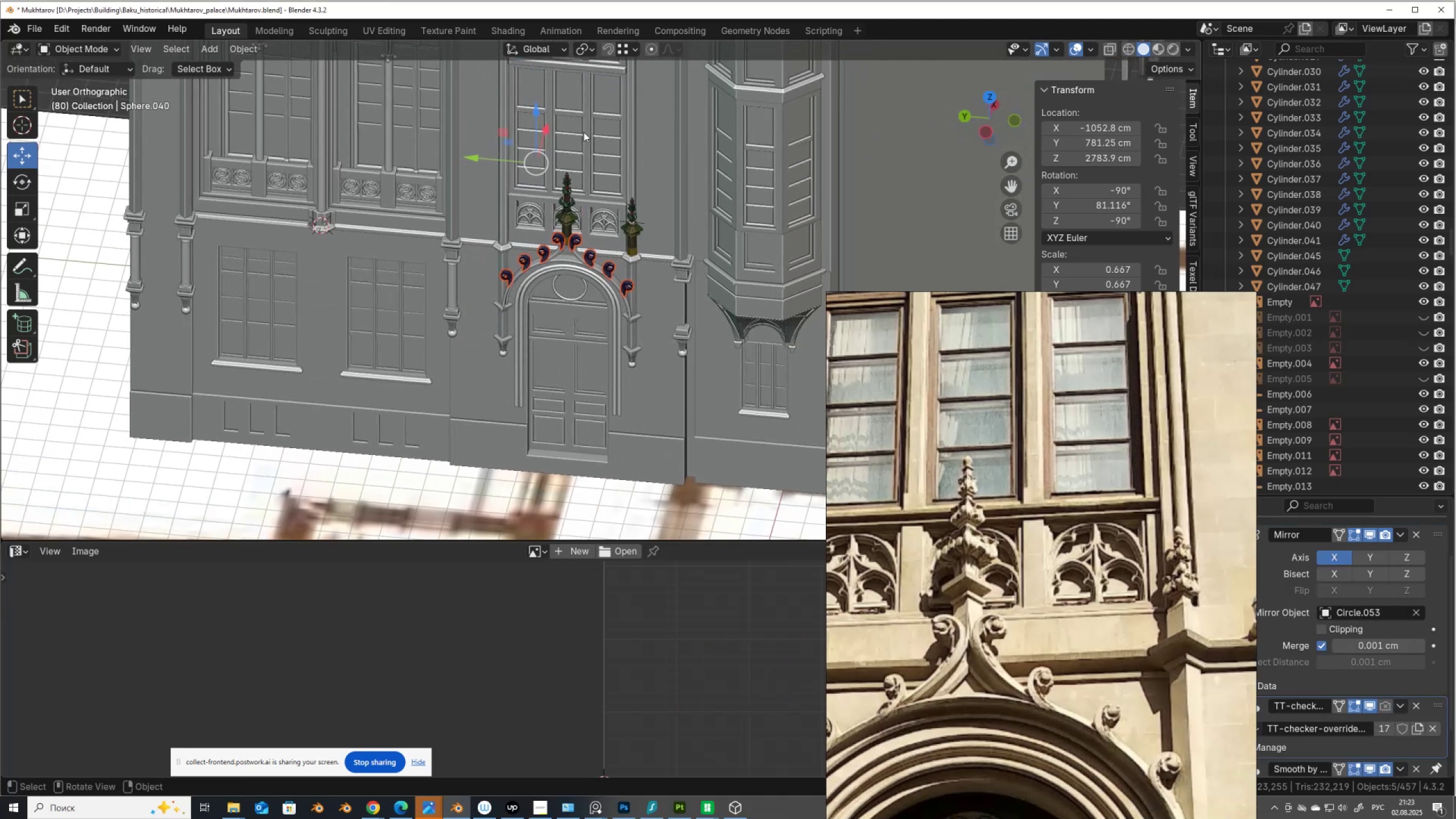 
scroll: coordinate [580, 264], scroll_direction: up, amount: 4.0
 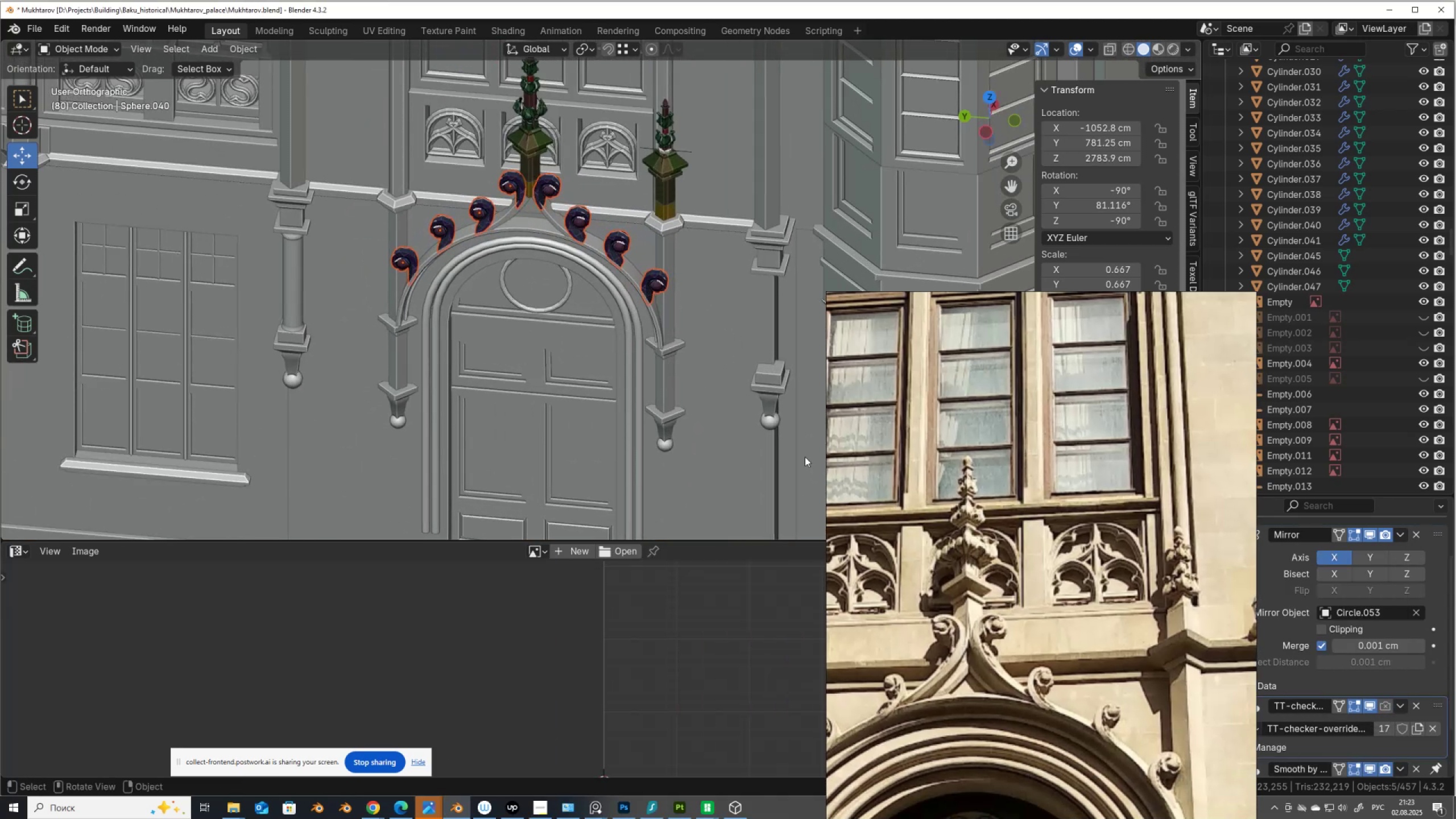 
hold_key(key=ShiftLeft, duration=0.62)
 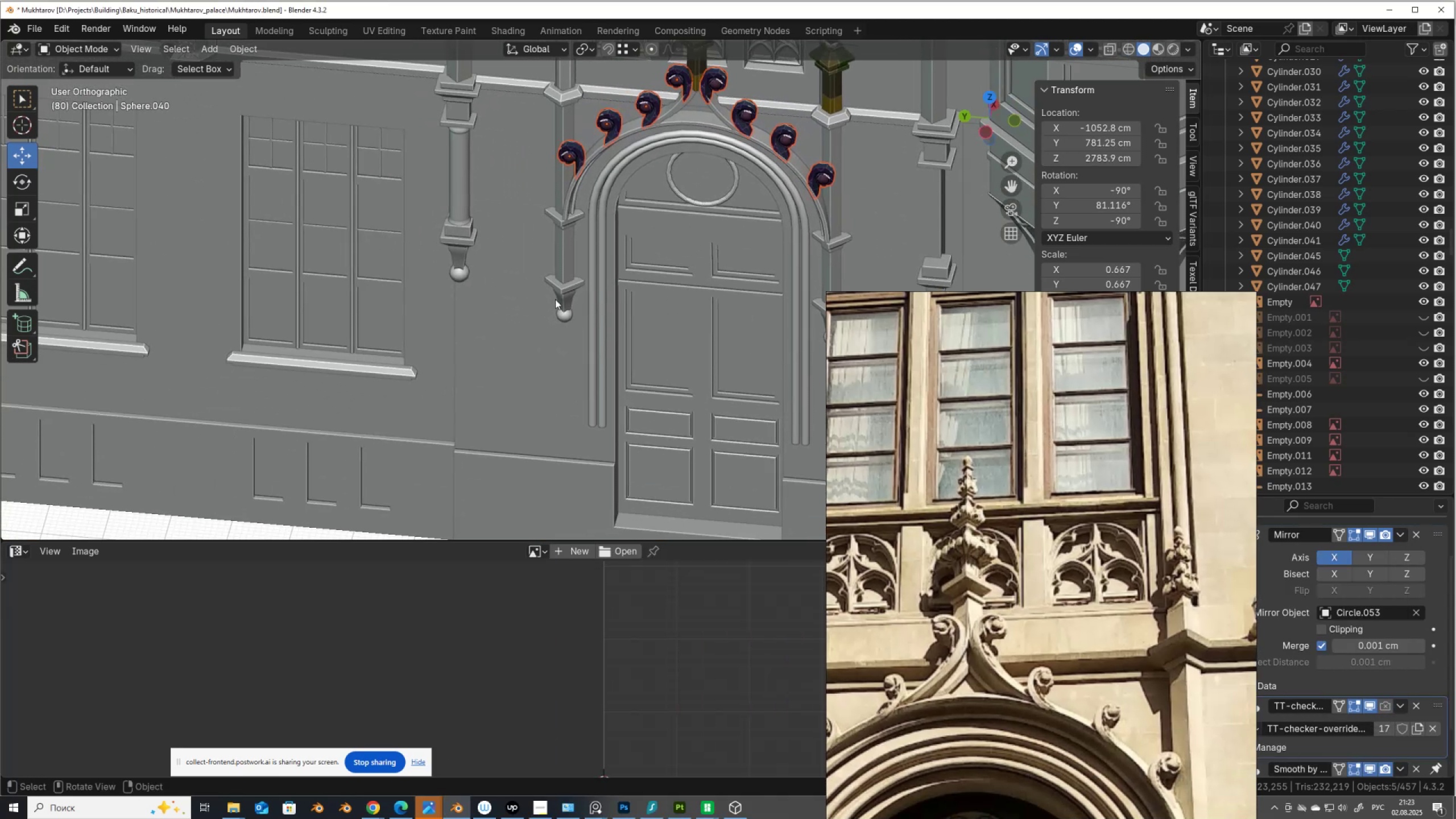 
left_click([560, 304])
 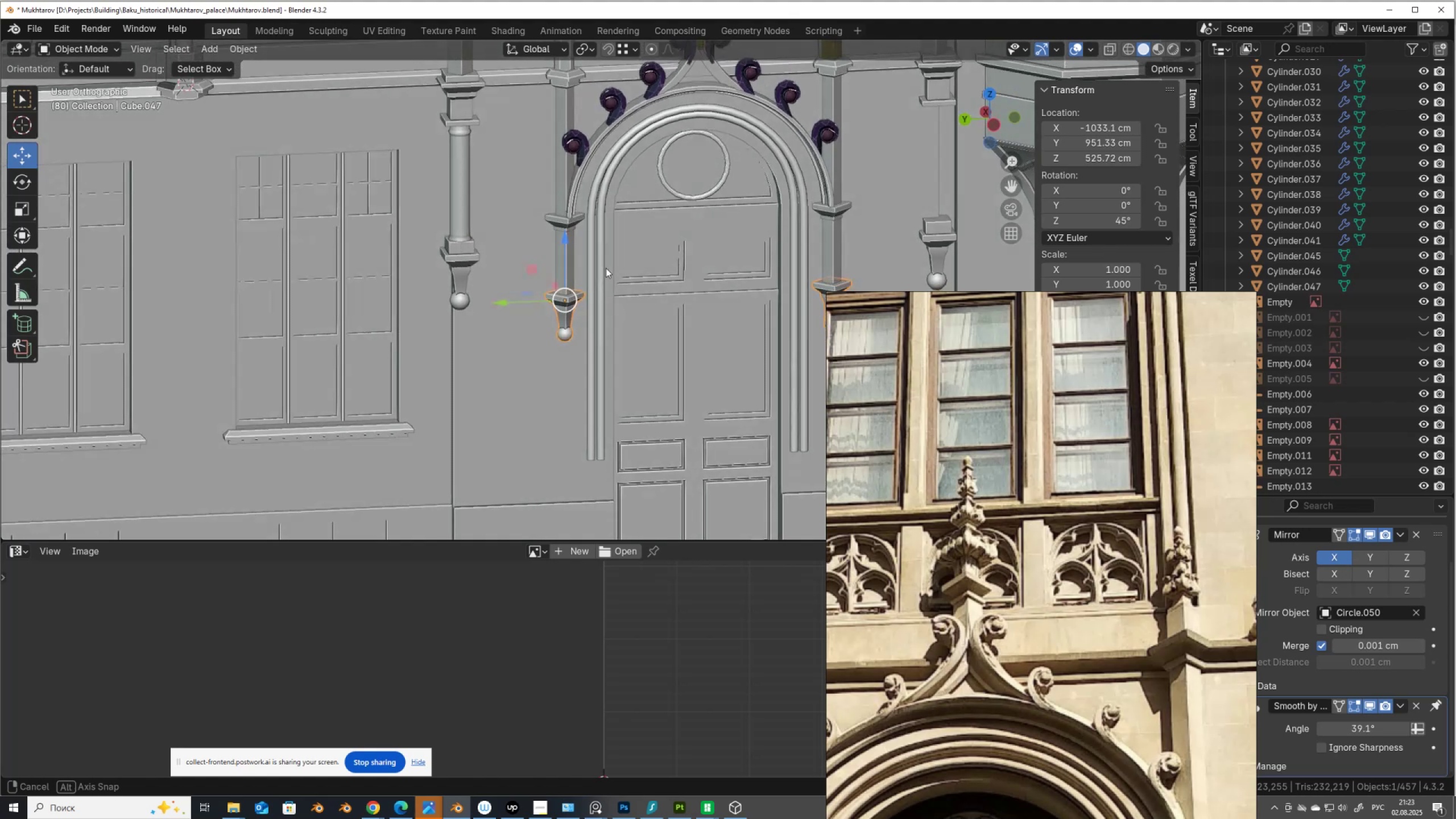 
scroll: coordinate [574, 306], scroll_direction: up, amount: 4.0
 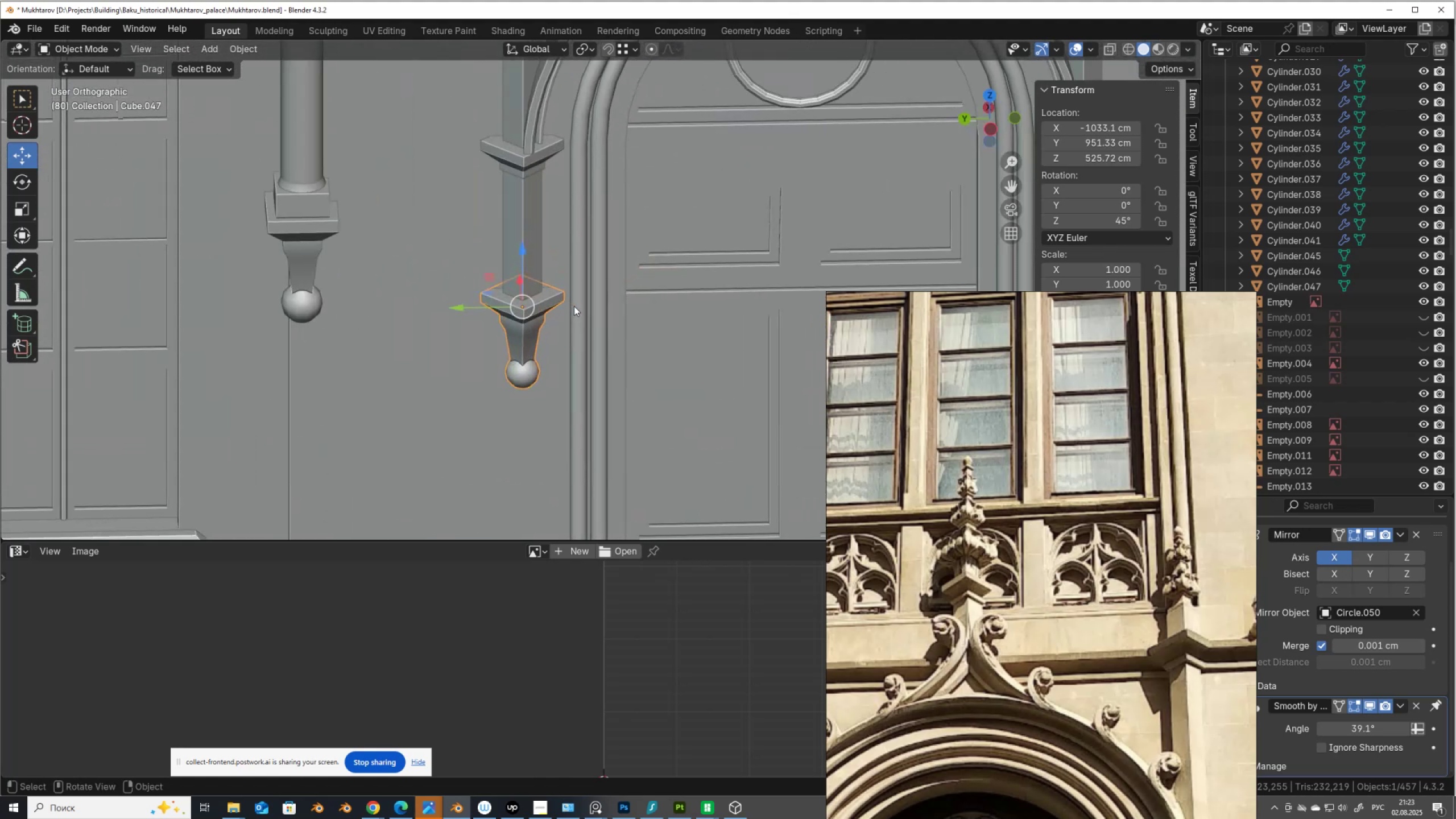 
key(Tab)
 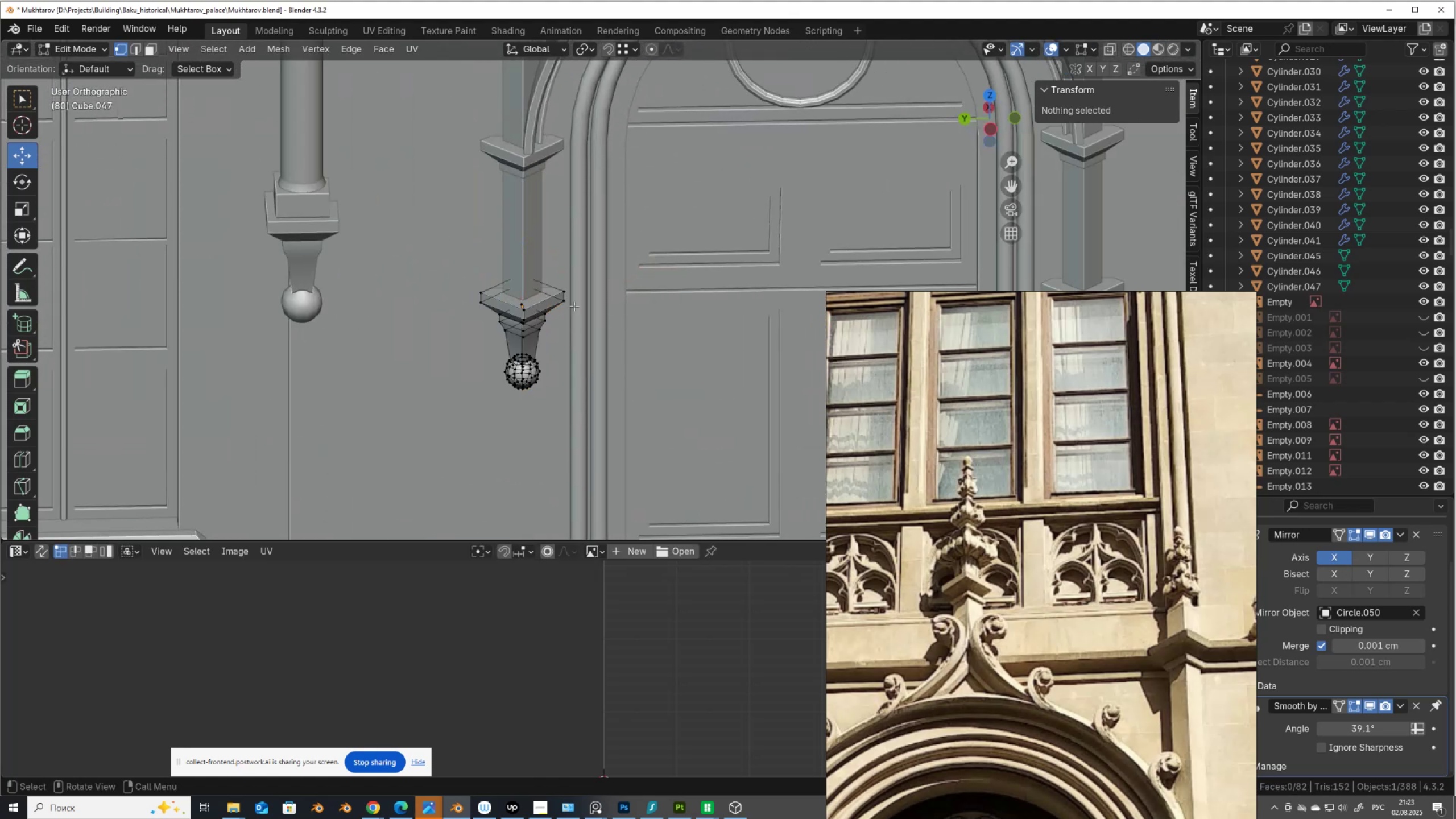 
scroll: coordinate [559, 307], scroll_direction: up, amount: 2.0
 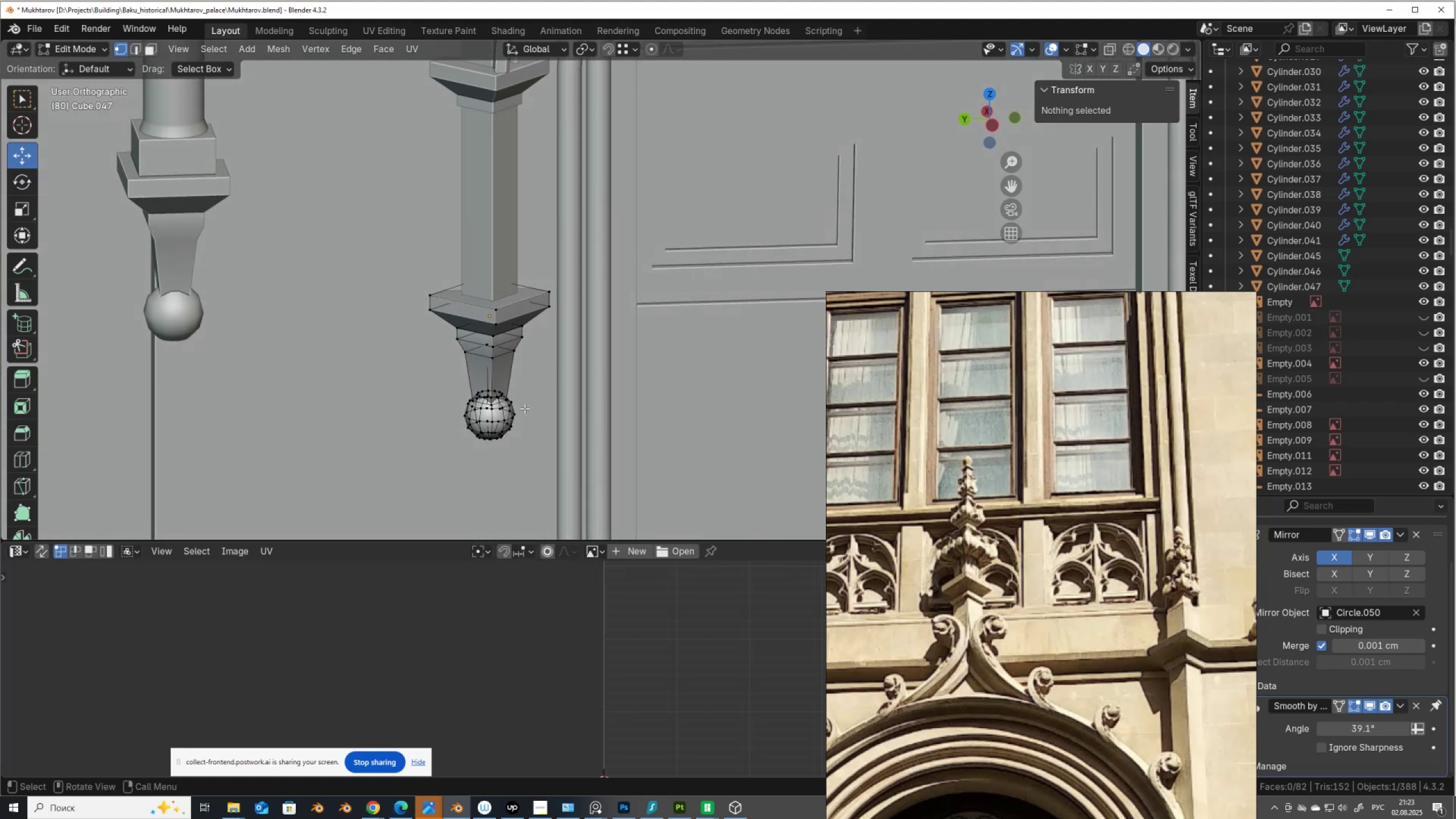 
key(2)
 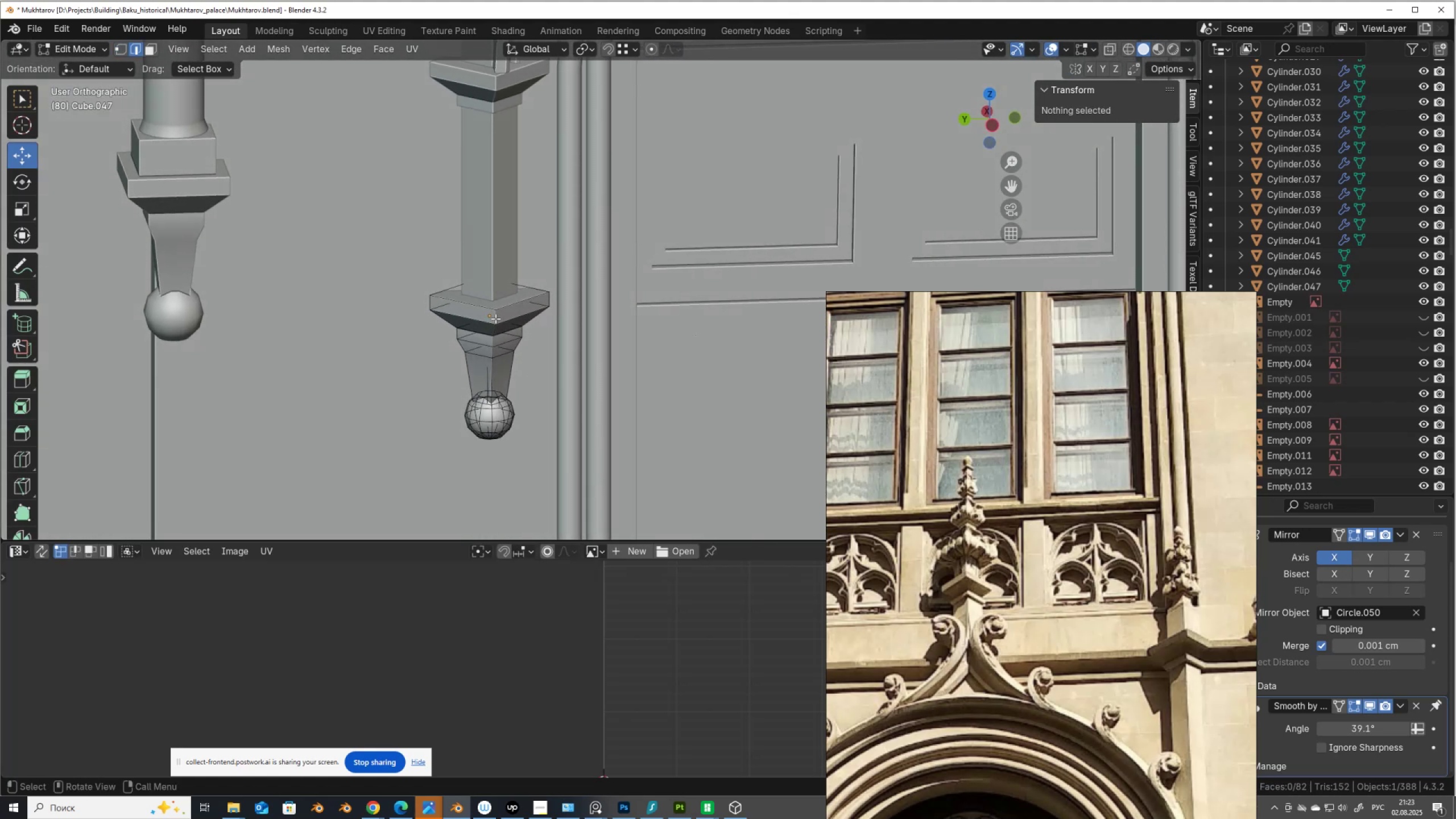 
key(Alt+AltLeft)
 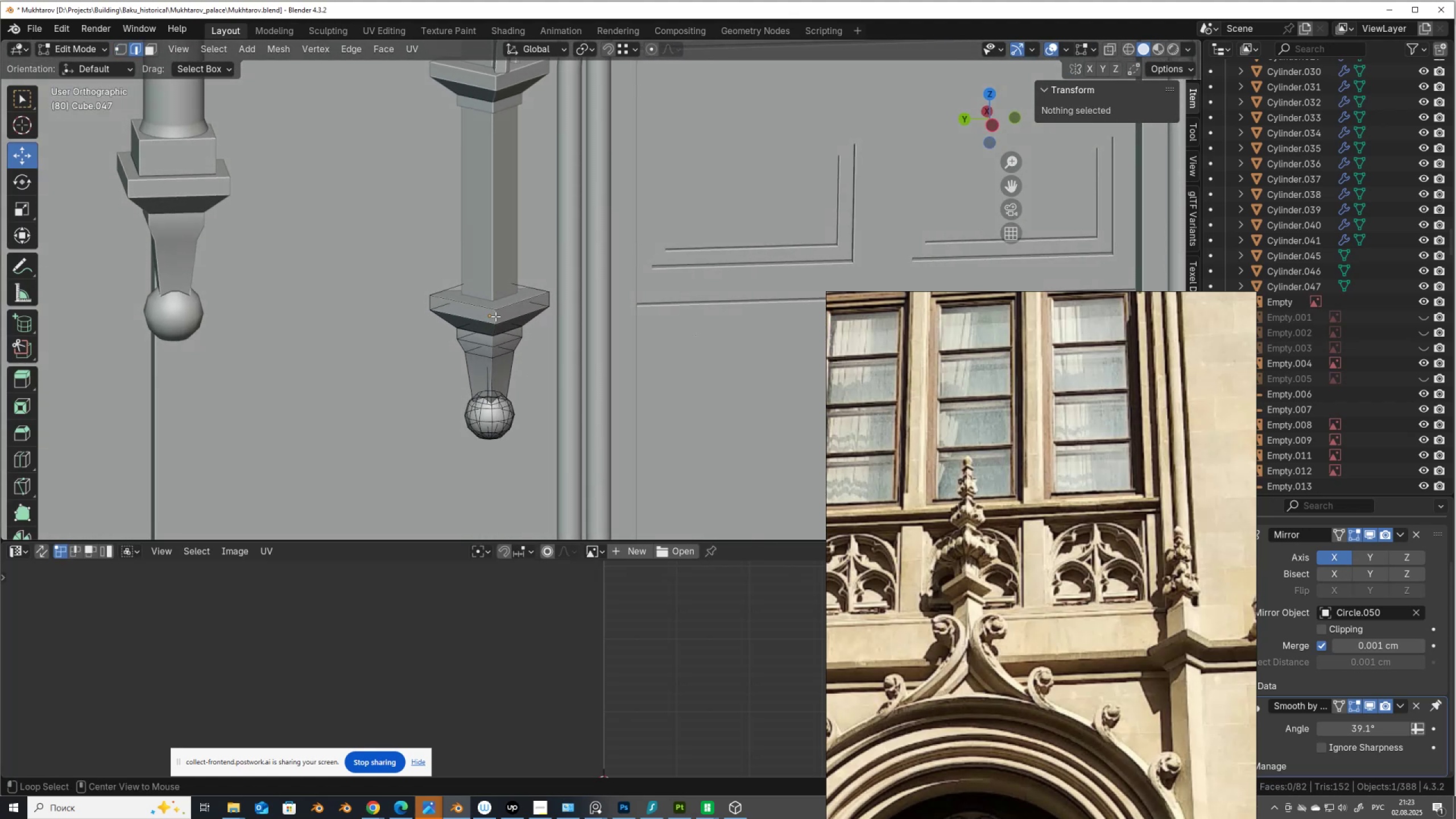 
left_click([495, 316])
 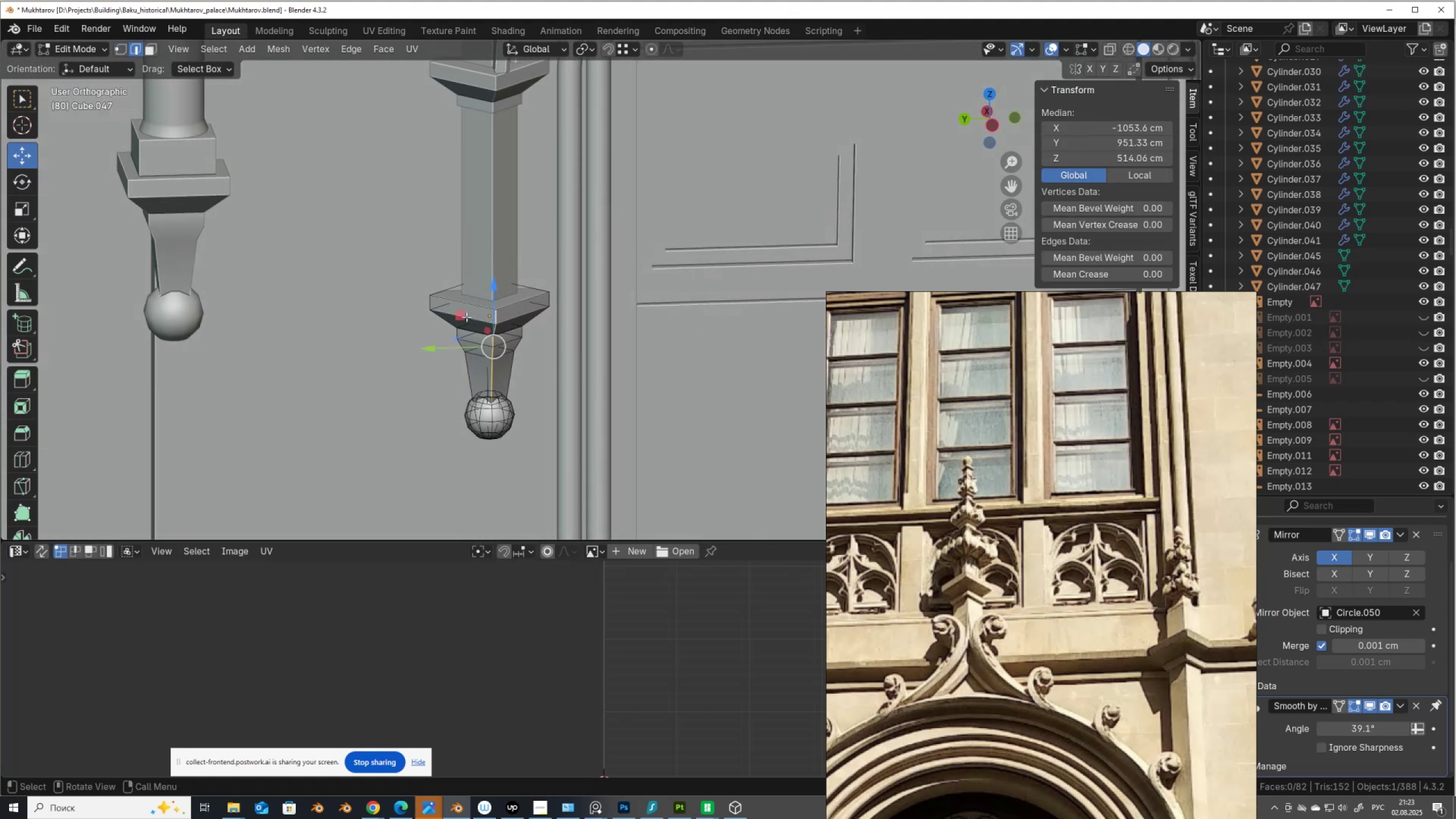 
hold_key(key=AltLeft, duration=1.59)
hold_key(key=ShiftLeft, duration=1.5)
left_click([429, 303])
 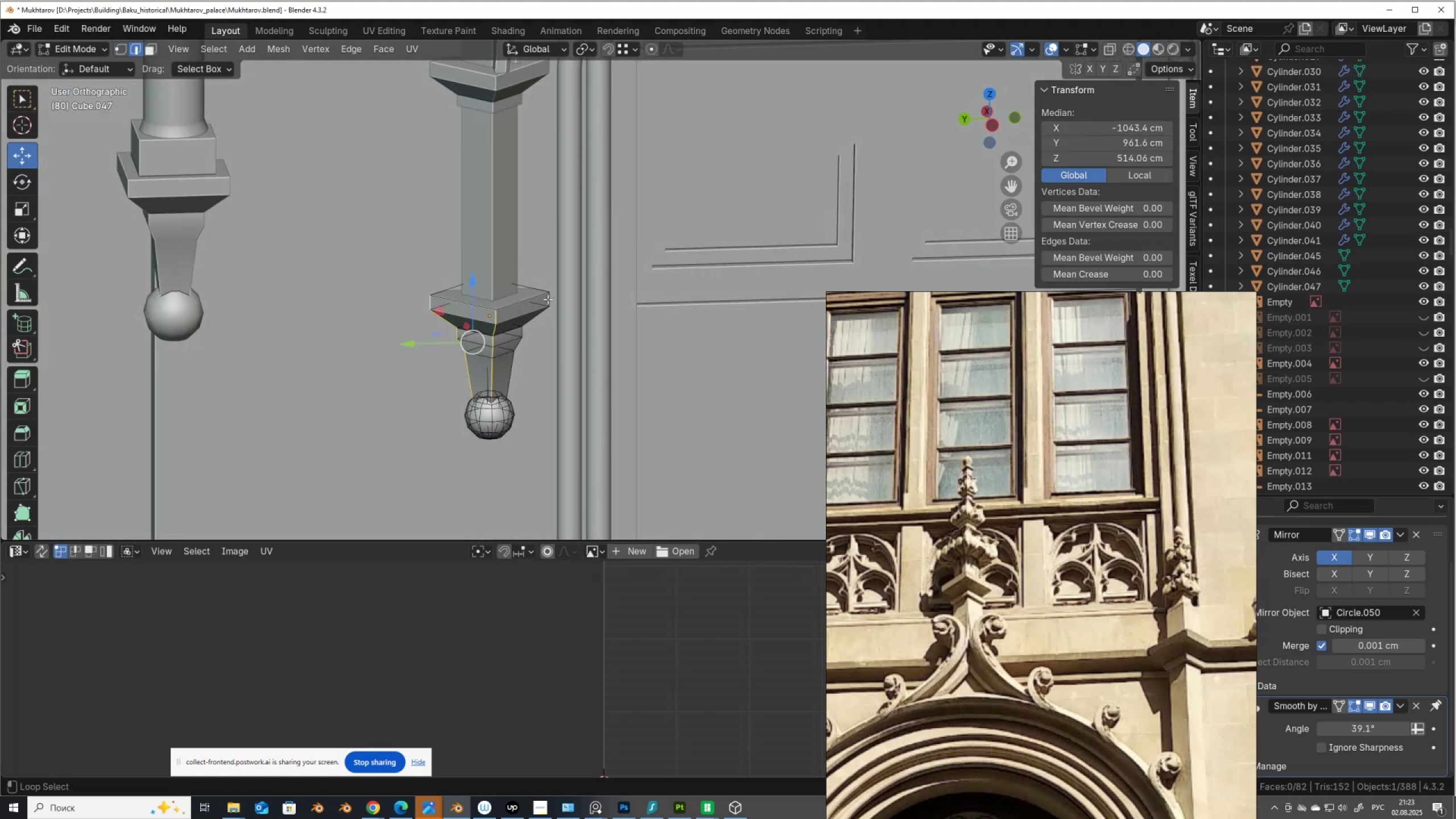 
left_click([548, 298])
 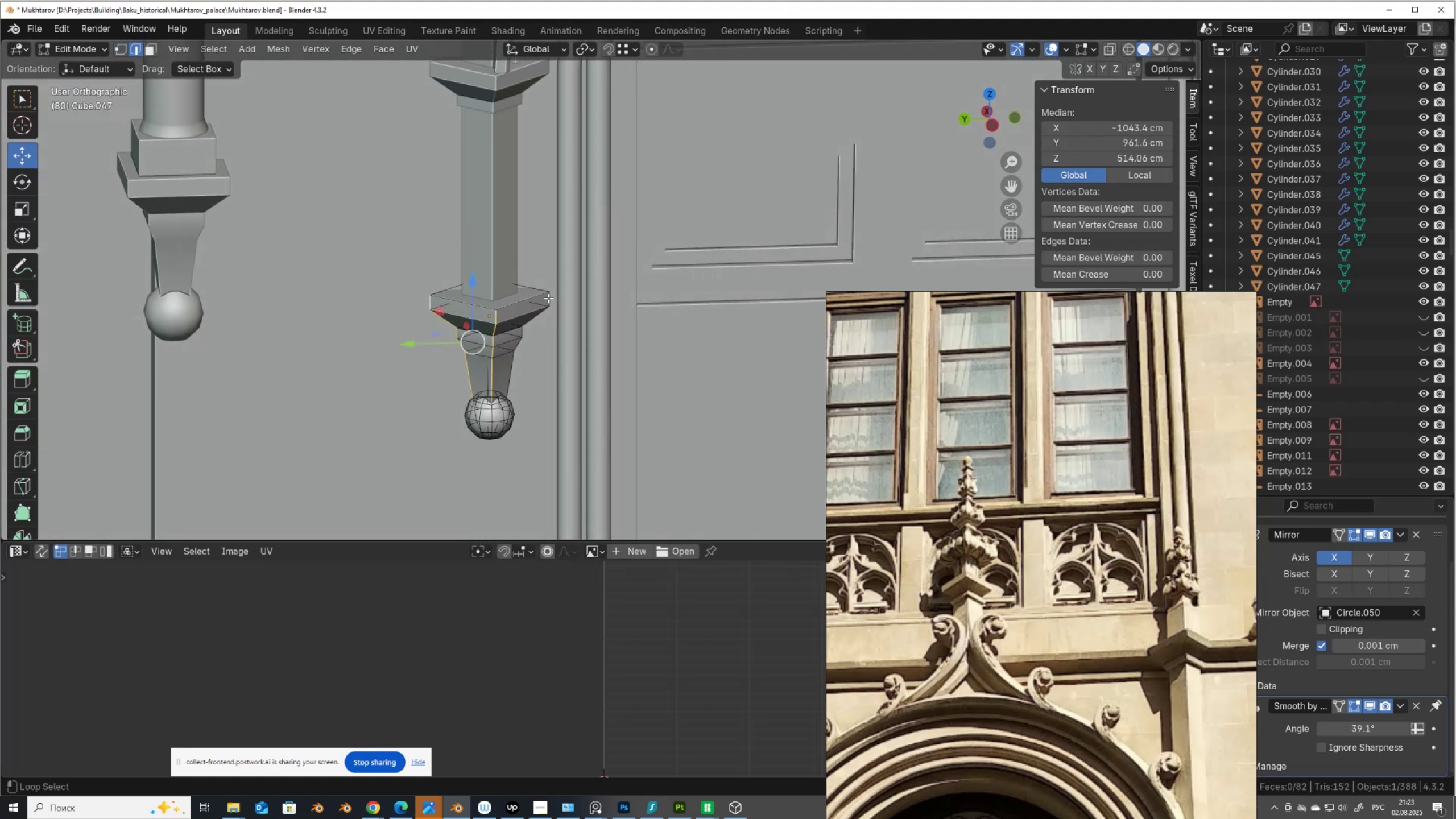 
key(Alt+Shift+ShiftLeft)
 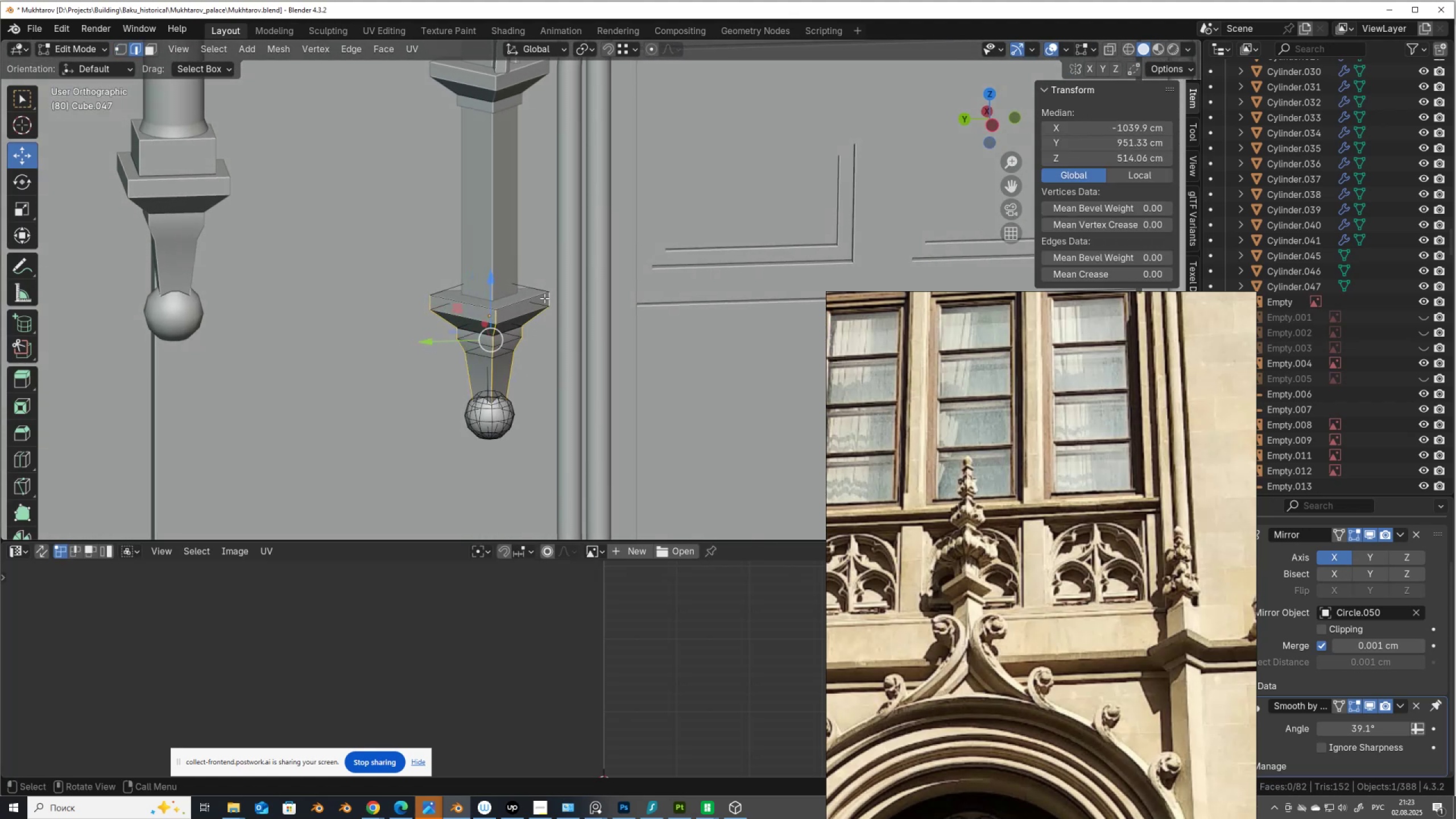 
key(Alt+AltLeft)
 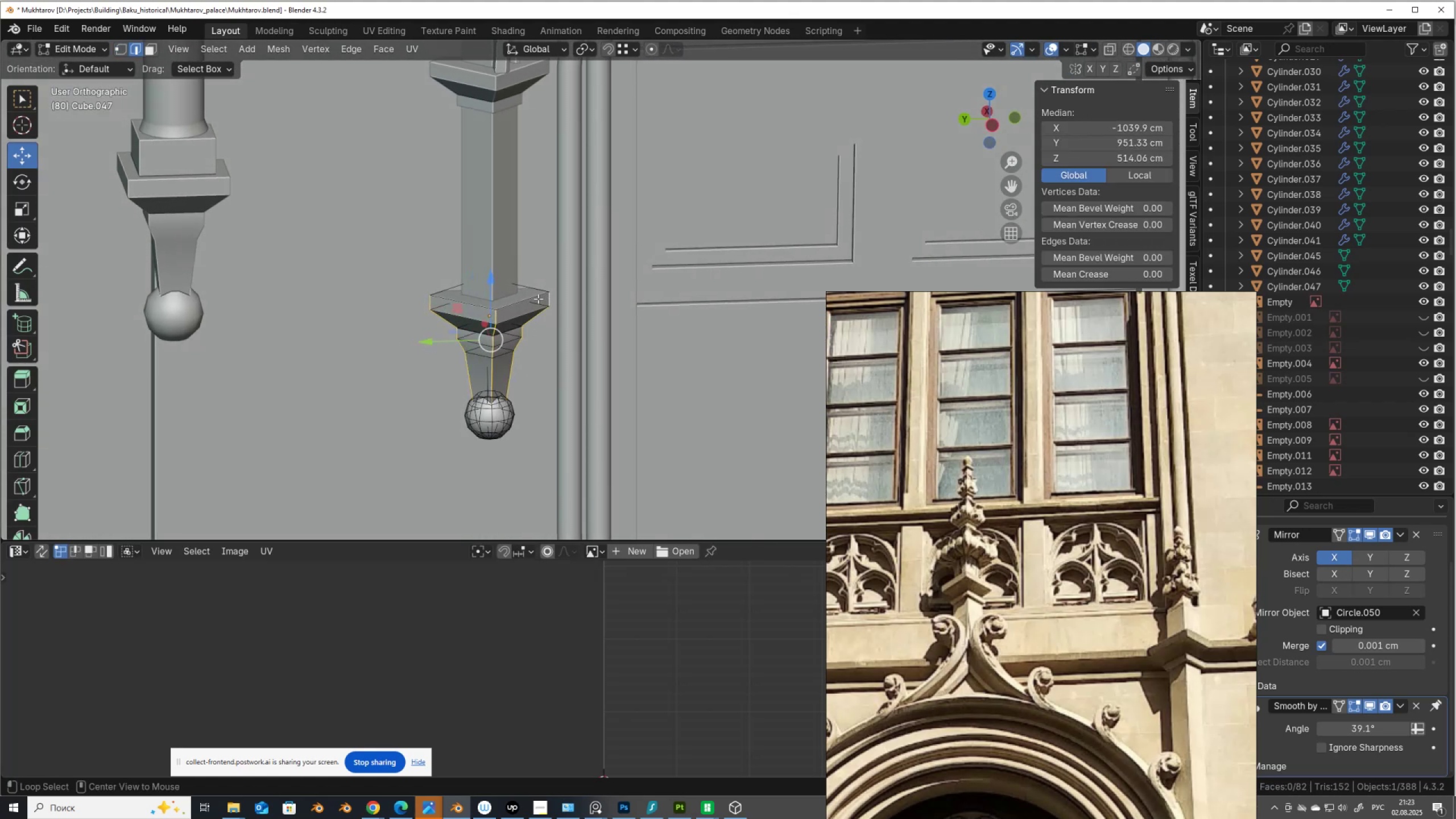 
key(Alt+Z)
 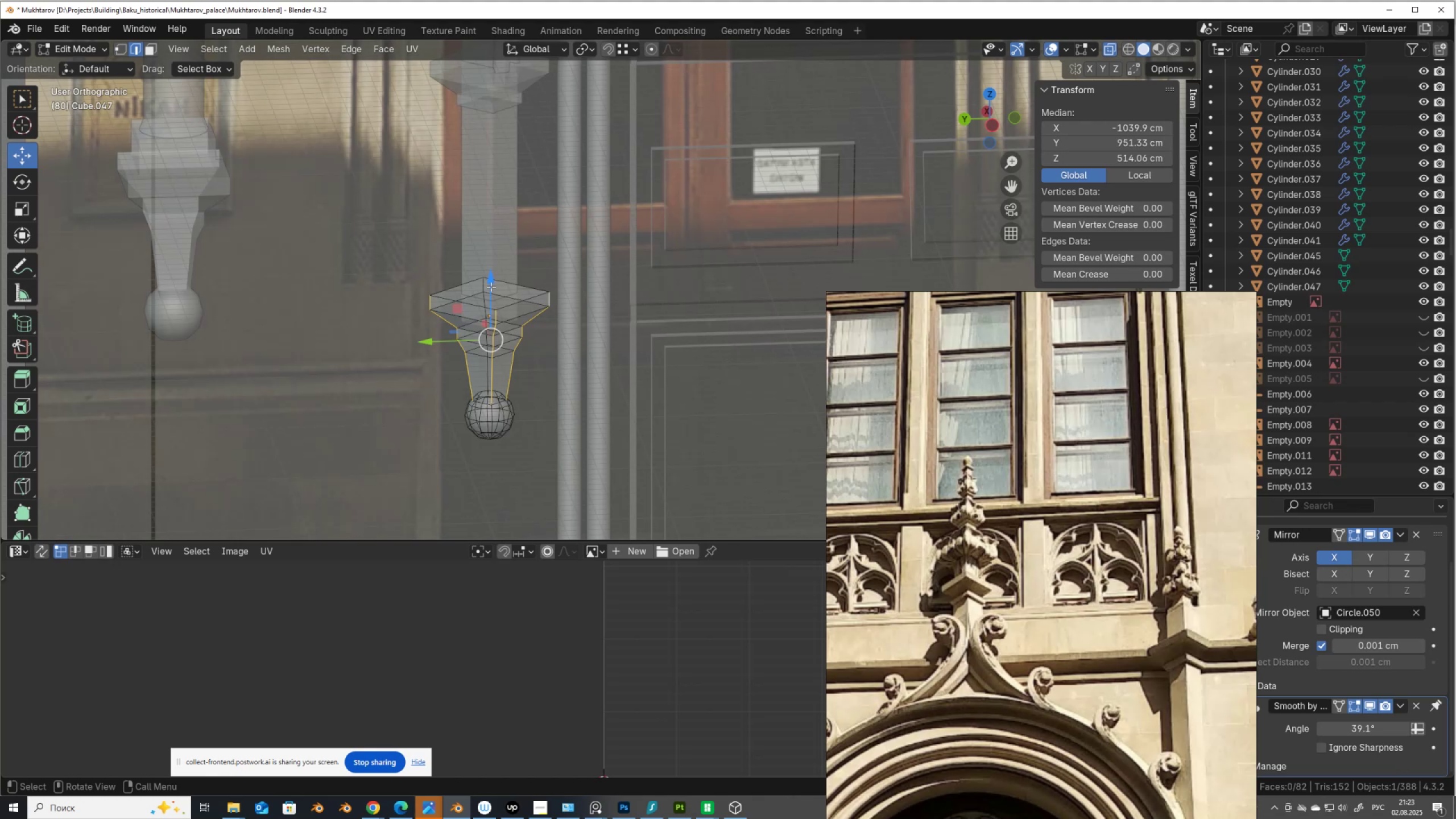 
hold_key(key=AltLeft, duration=0.55)
hold_key(key=ShiftLeft, duration=0.58)
left_click([482, 286])
 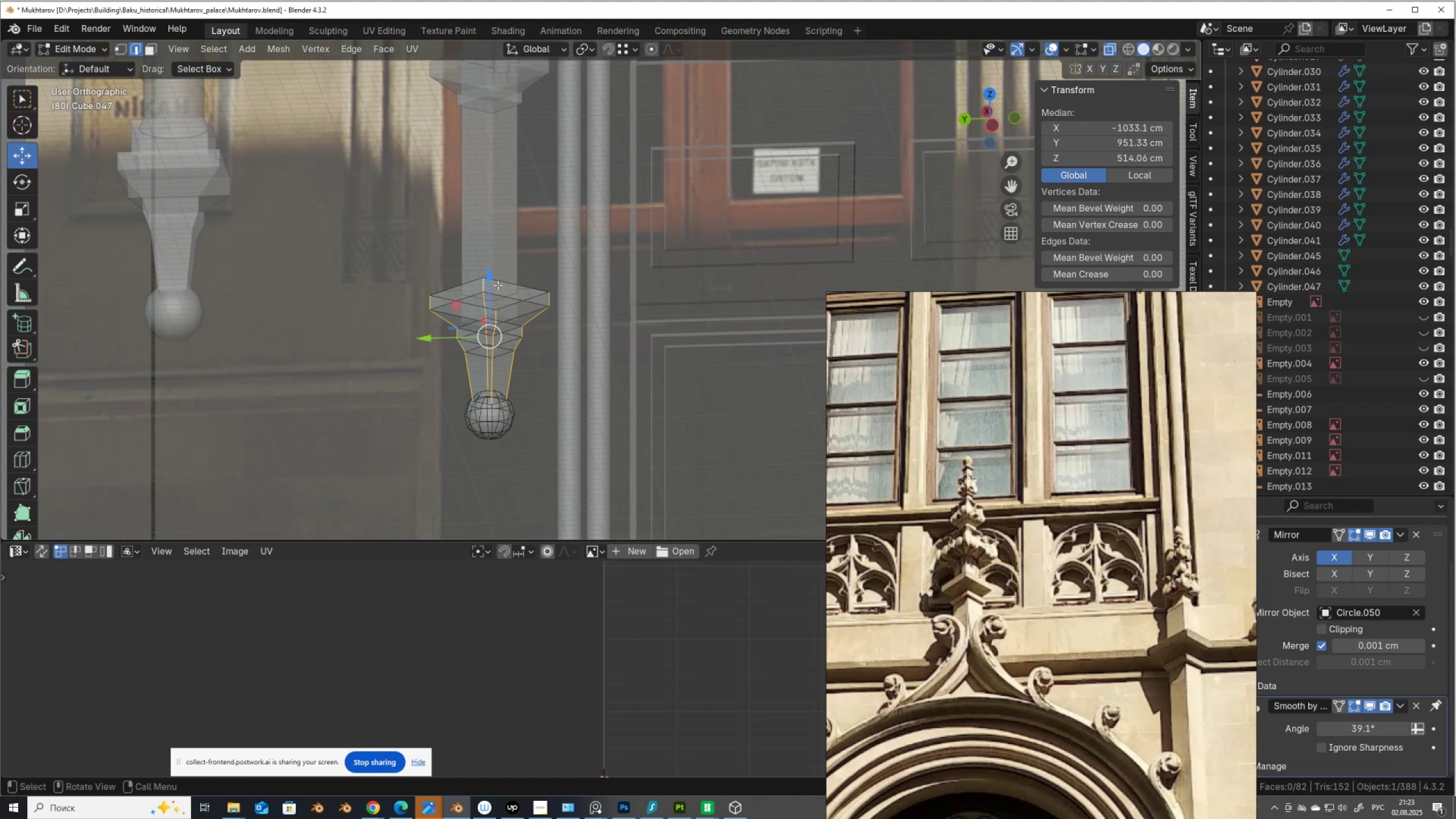 
hold_key(key=ShiftLeft, duration=1.5)
left_click([465, 288])
 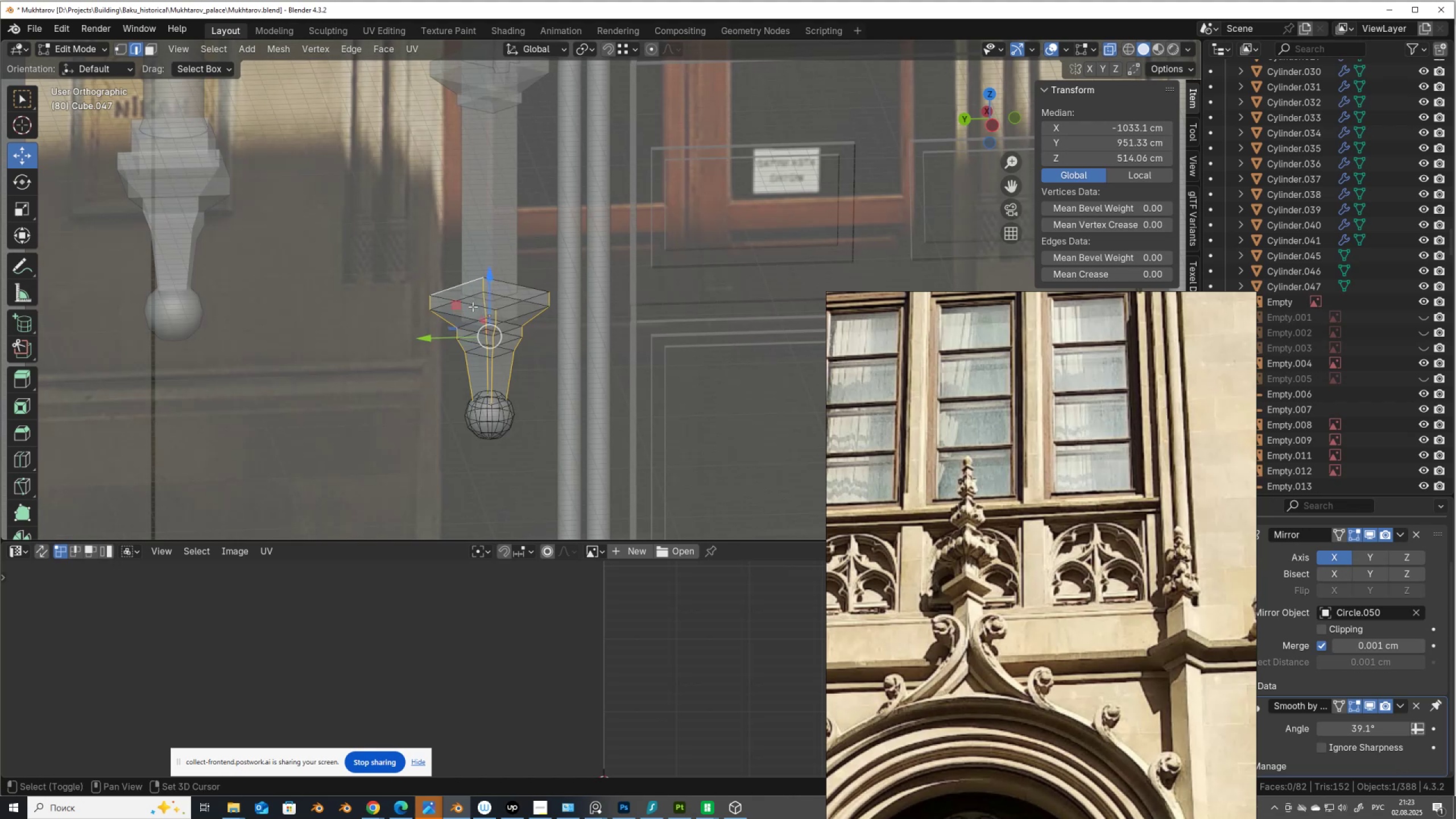 
double_click([473, 307])
 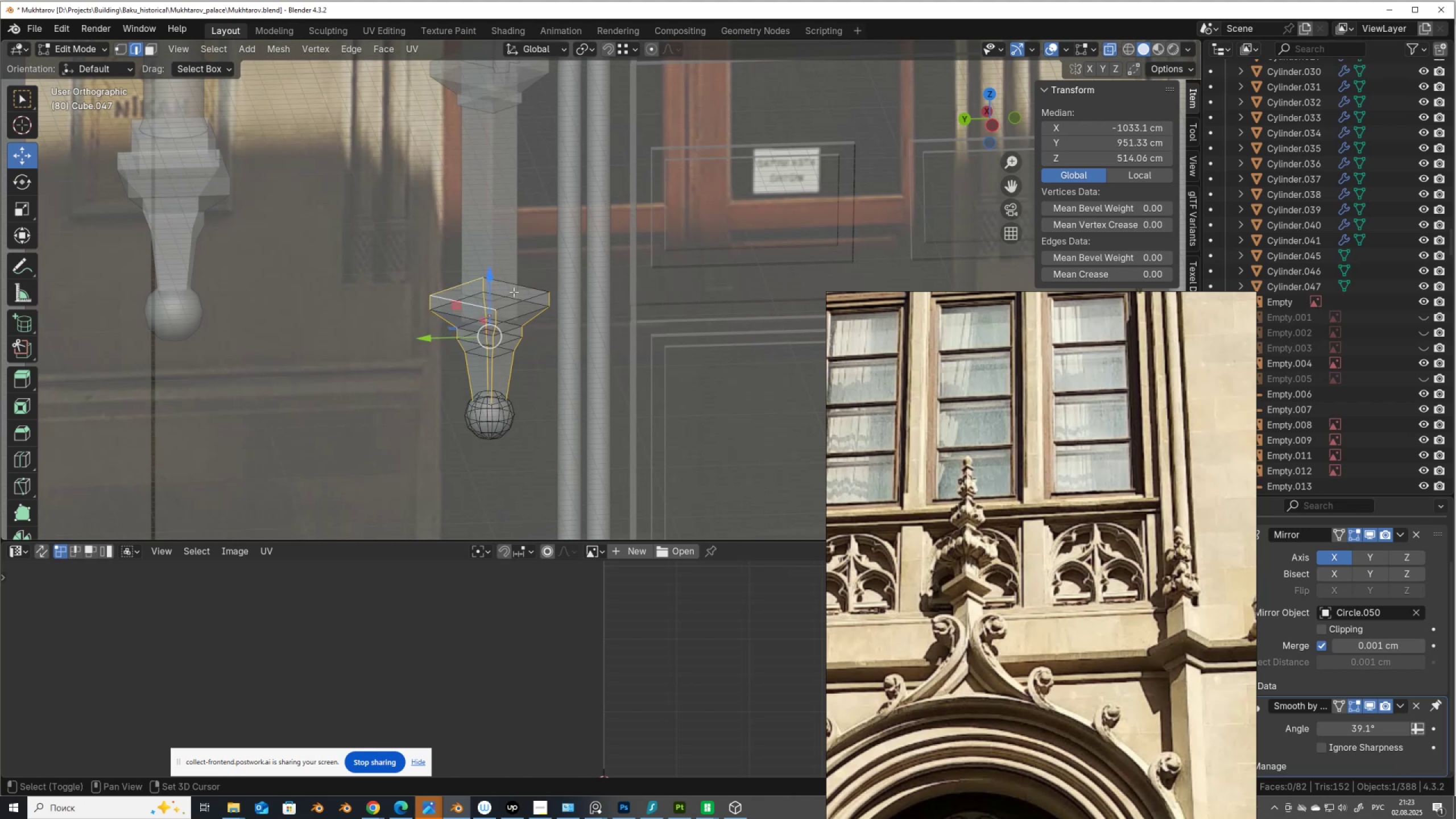 
hold_key(key=ShiftLeft, duration=1.23)
triple_click([514, 301])
 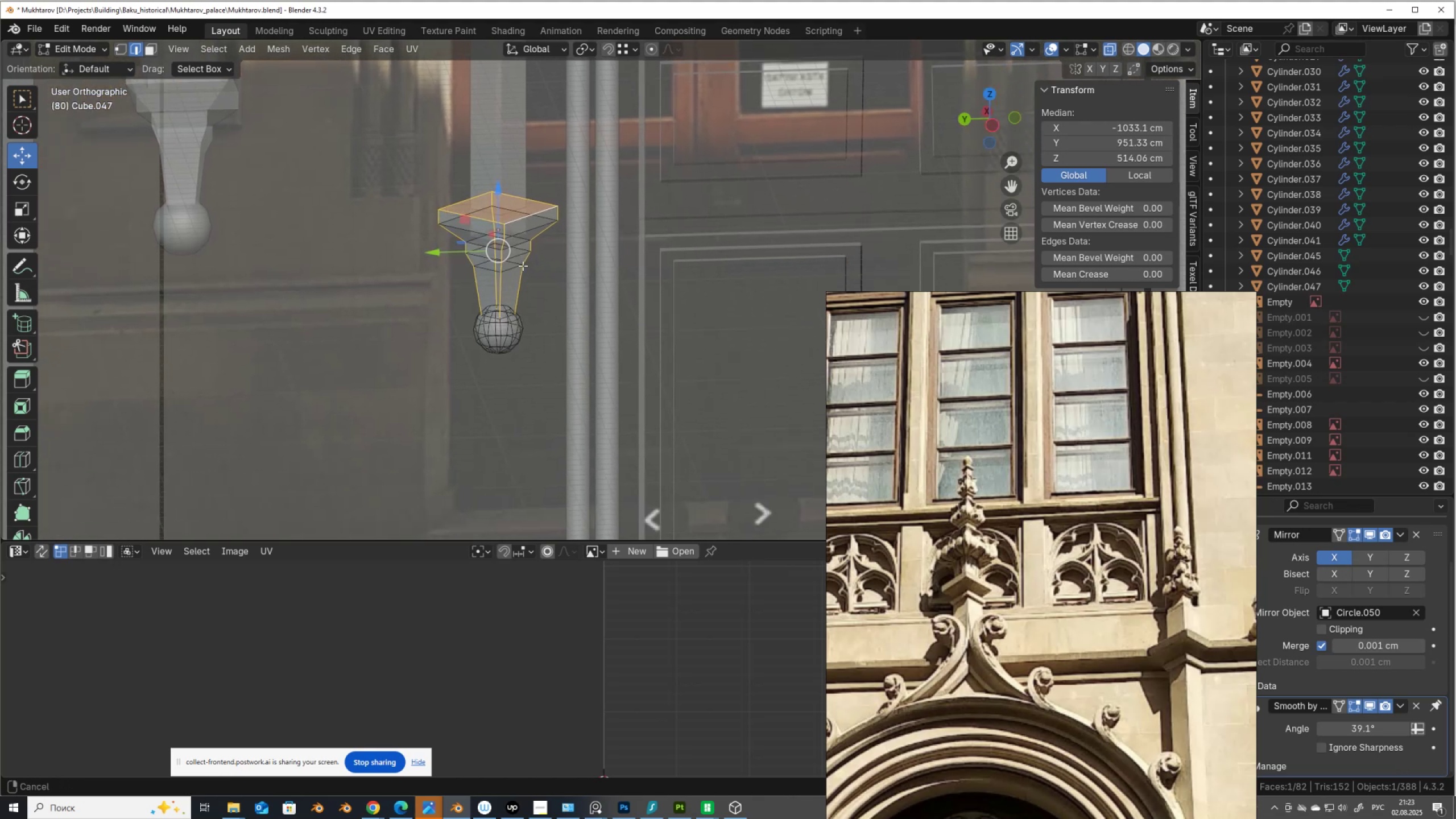 
scroll: coordinate [499, 369], scroll_direction: up, amount: 5.0
 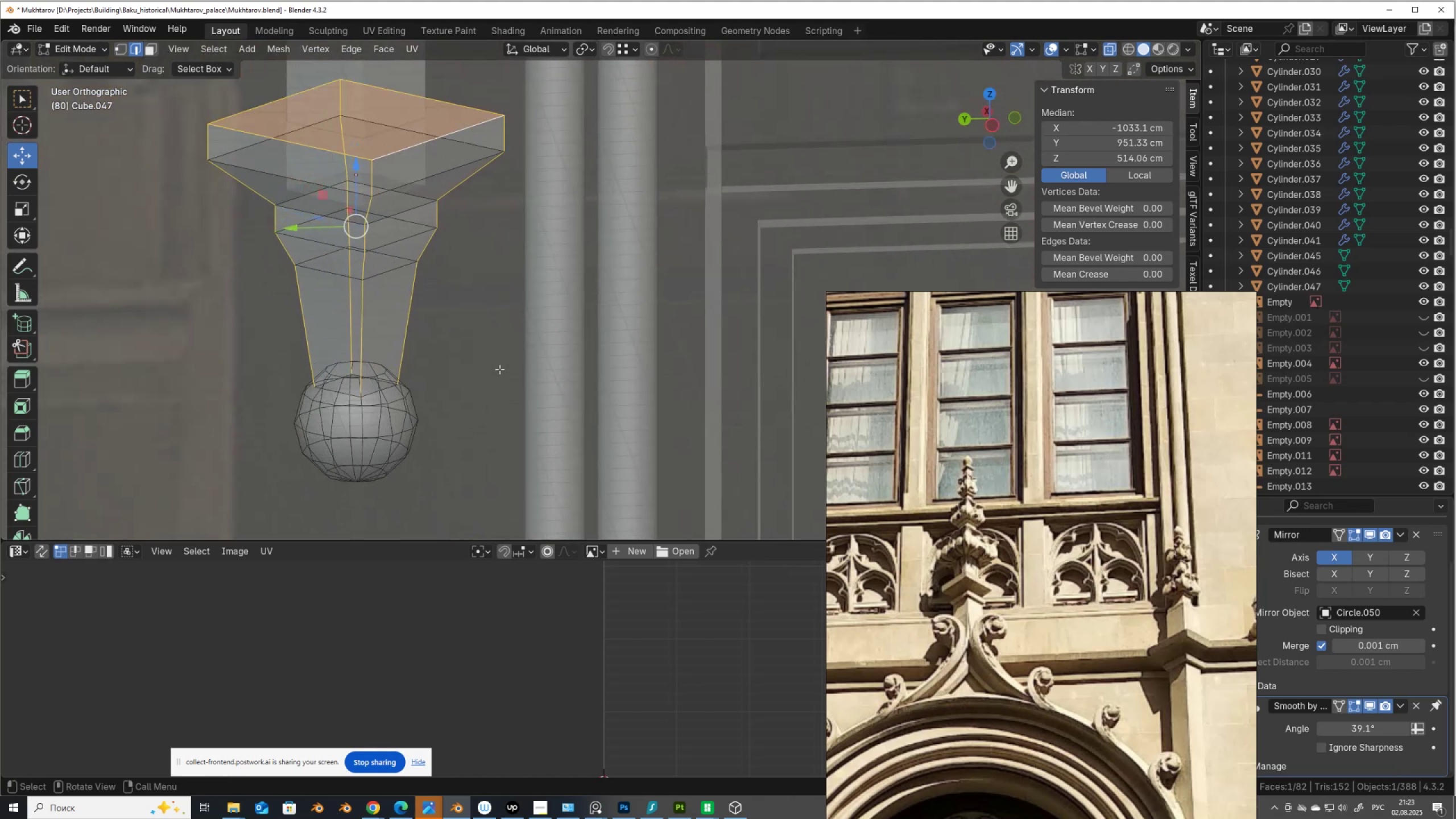 
hold_key(key=ShiftLeft, duration=0.5)
 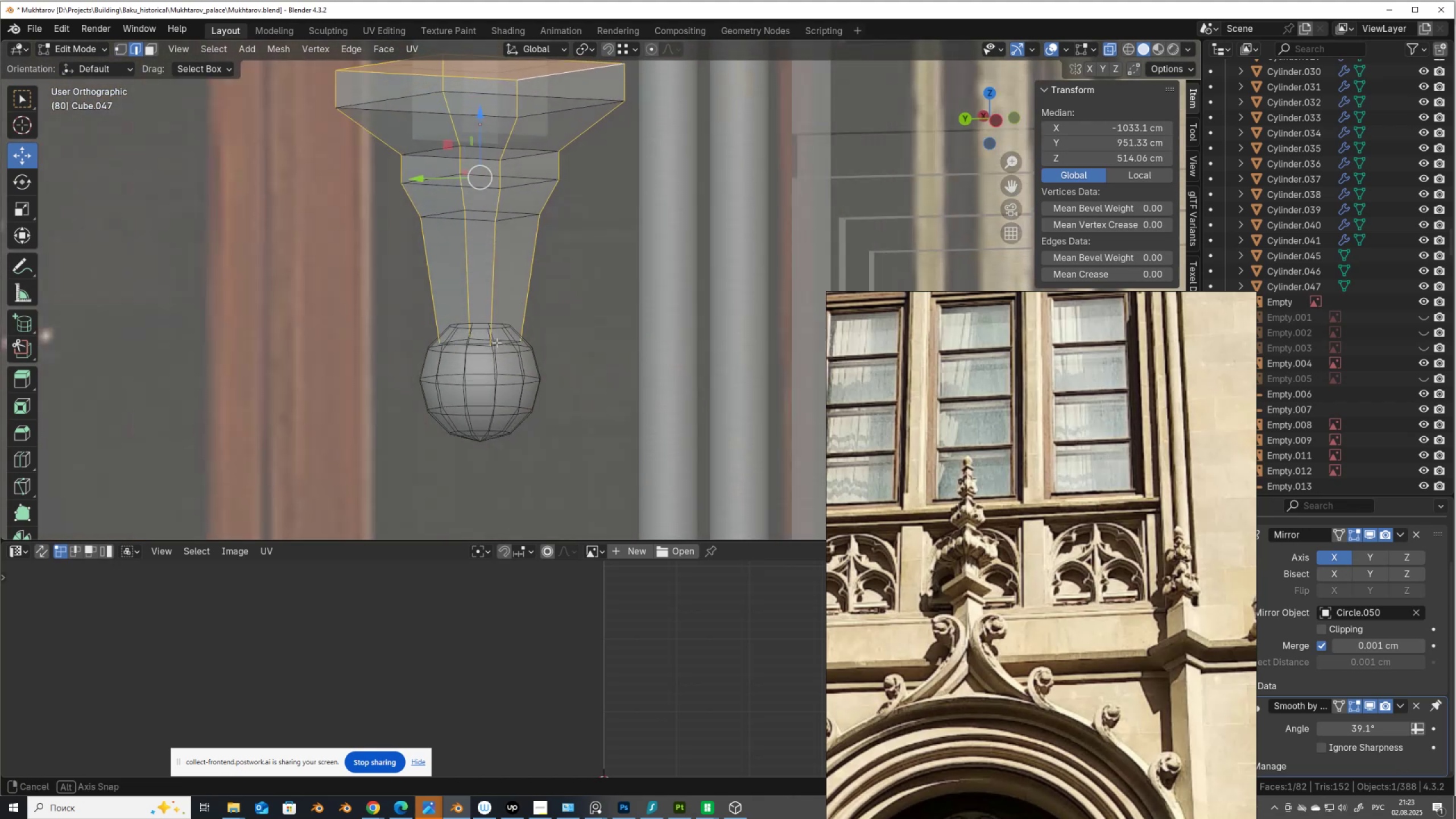 
hold_key(key=AltLeft, duration=0.54)
 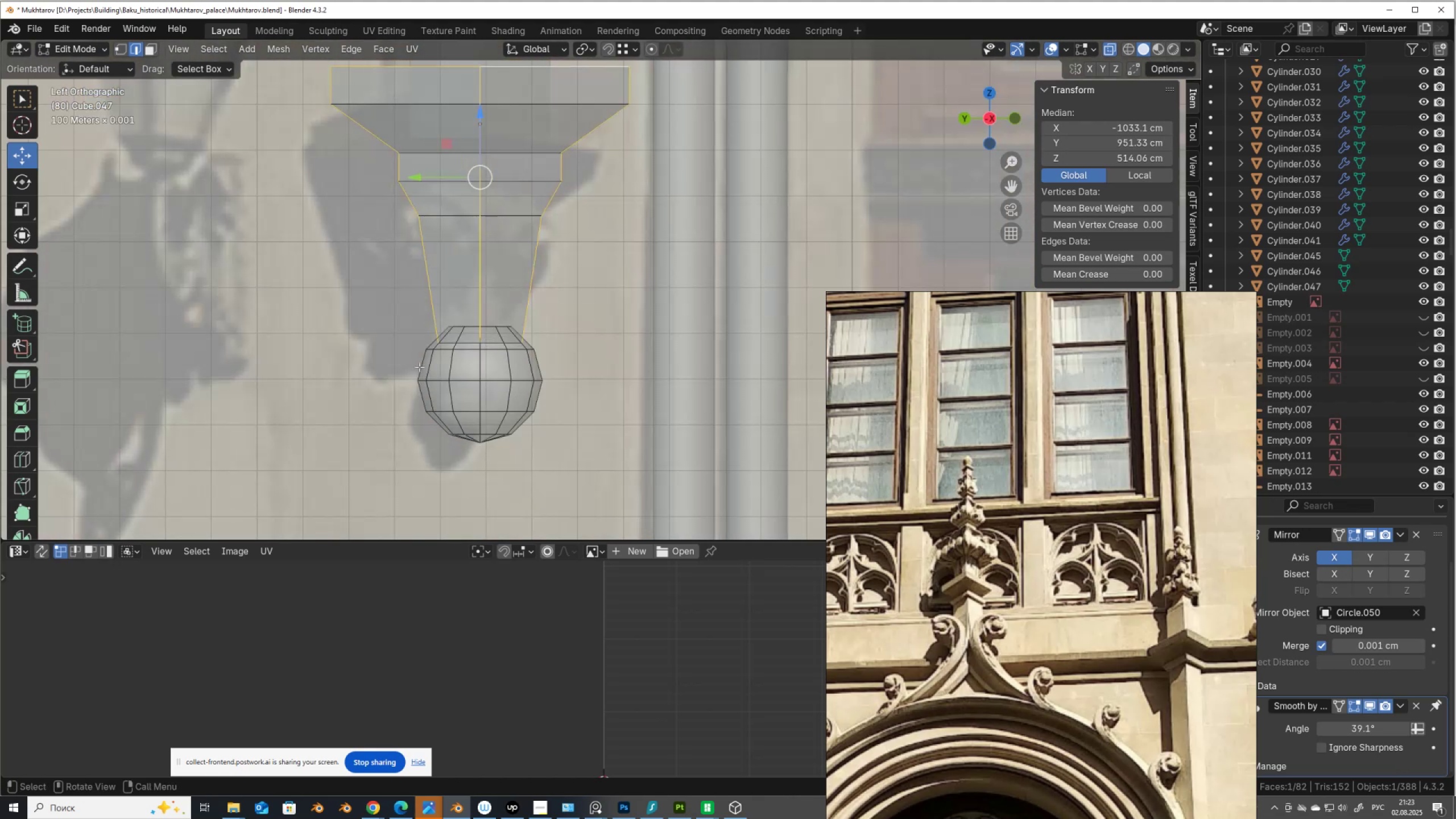 
hold_key(key=ShiftLeft, duration=0.7)
hold_key(key=AltLeft, duration=0.67)
left_click([419, 367])
 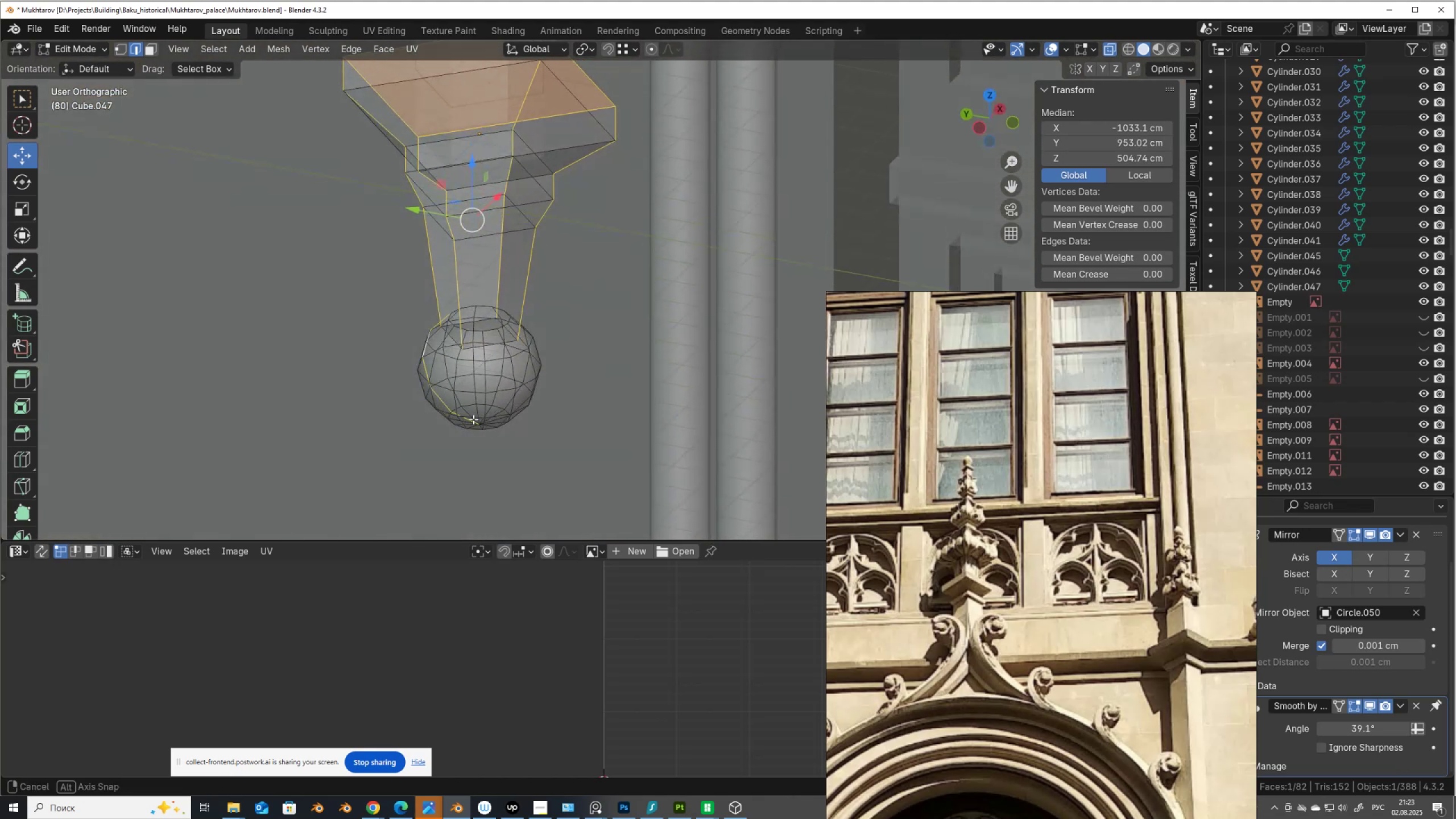 
hold_key(key=AltLeft, duration=0.38)
 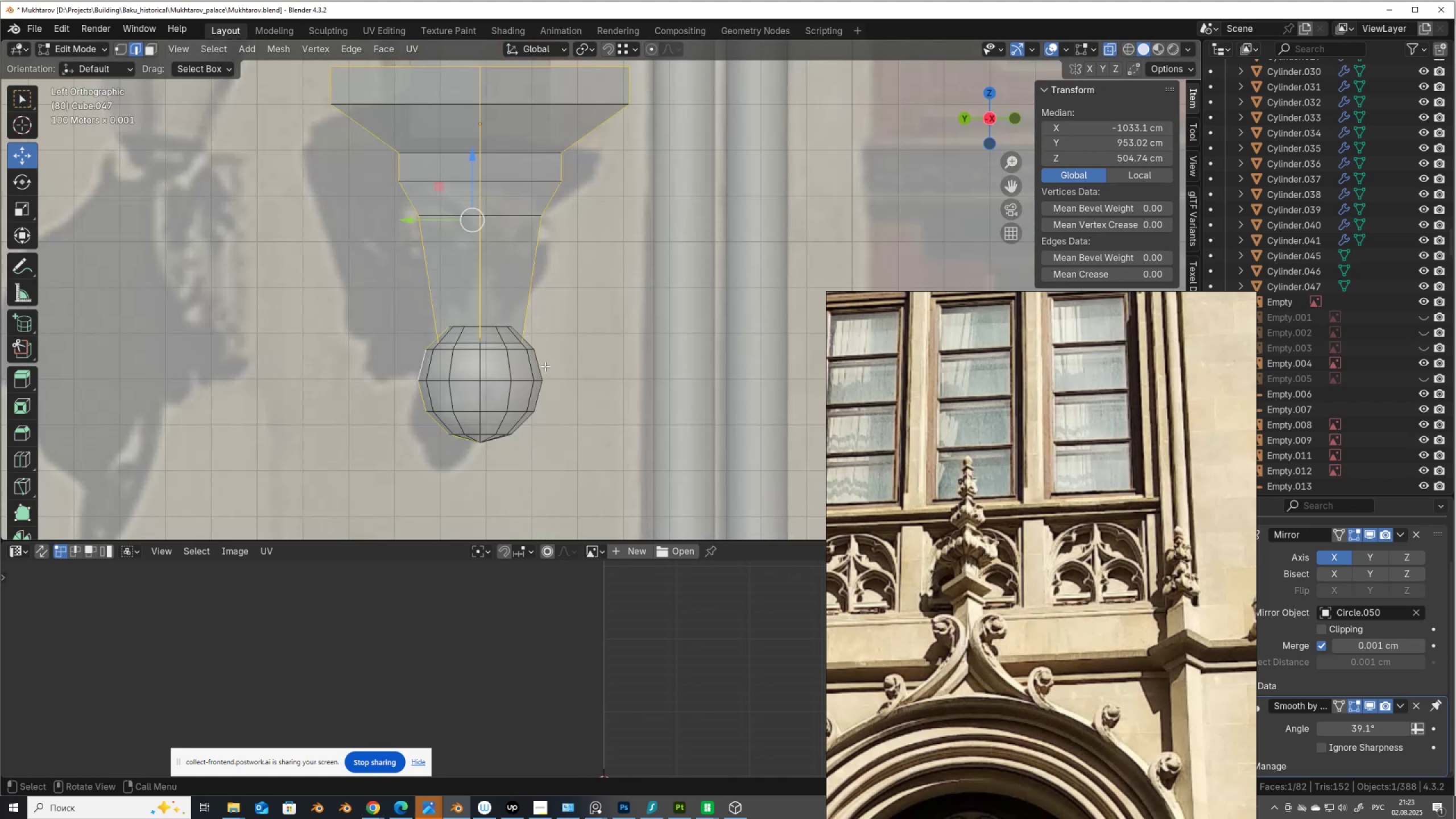 
hold_key(key=ShiftLeft, duration=0.4)
hold_key(key=AltLeft, duration=0.35)
left_click([544, 363])
 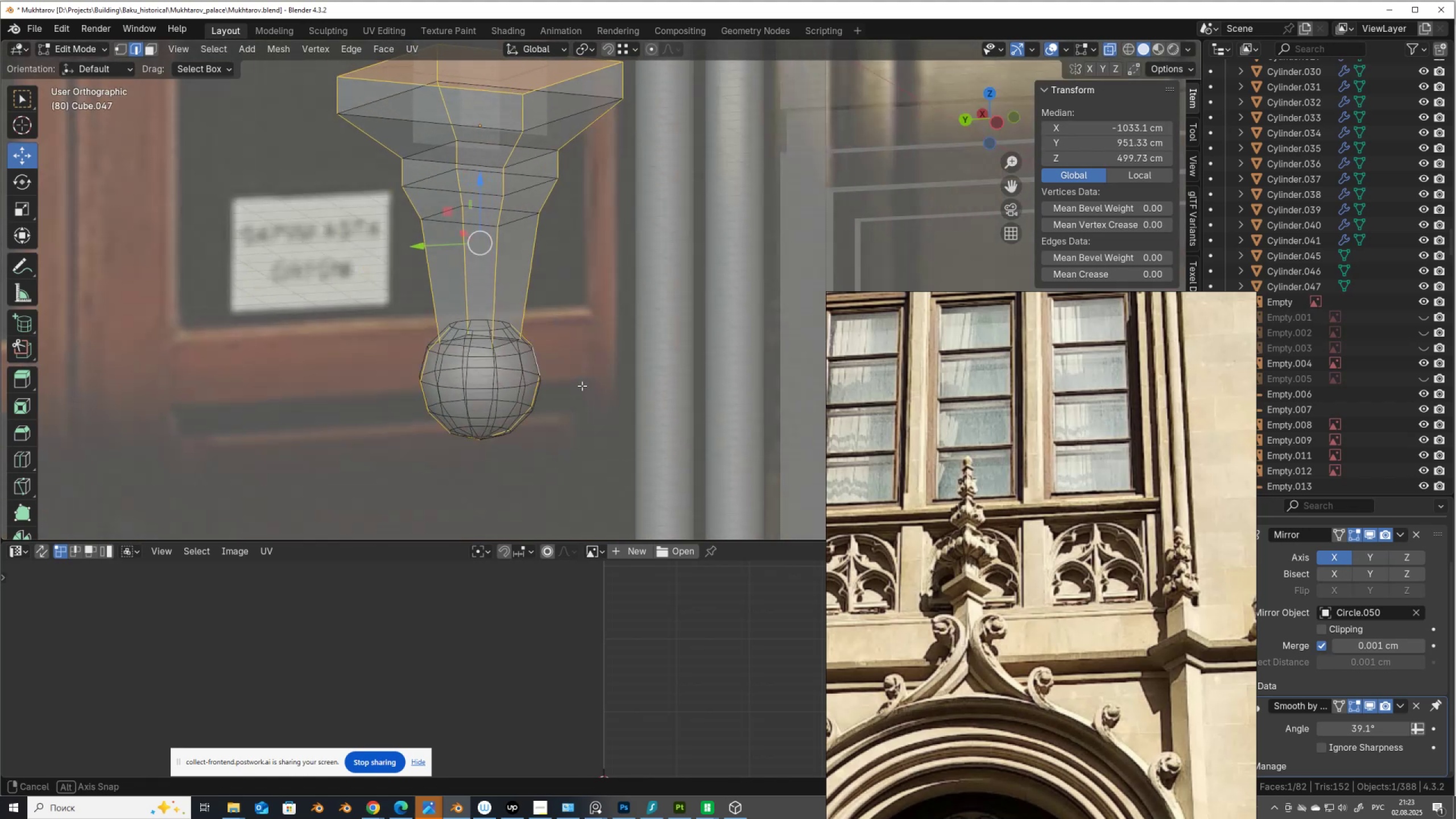 
scroll: coordinate [584, 389], scroll_direction: down, amount: 1.0
 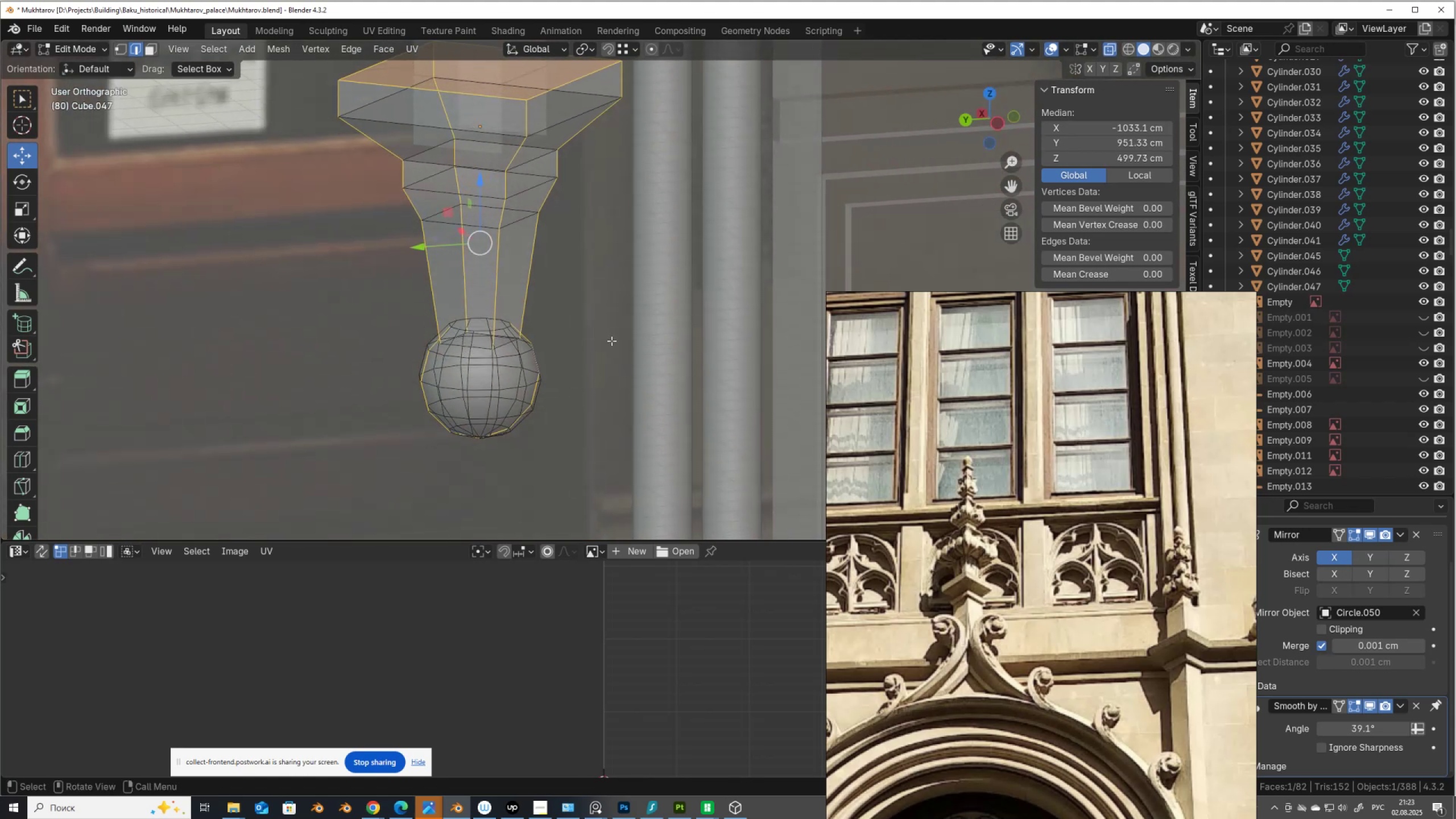 
right_click([611, 341])
 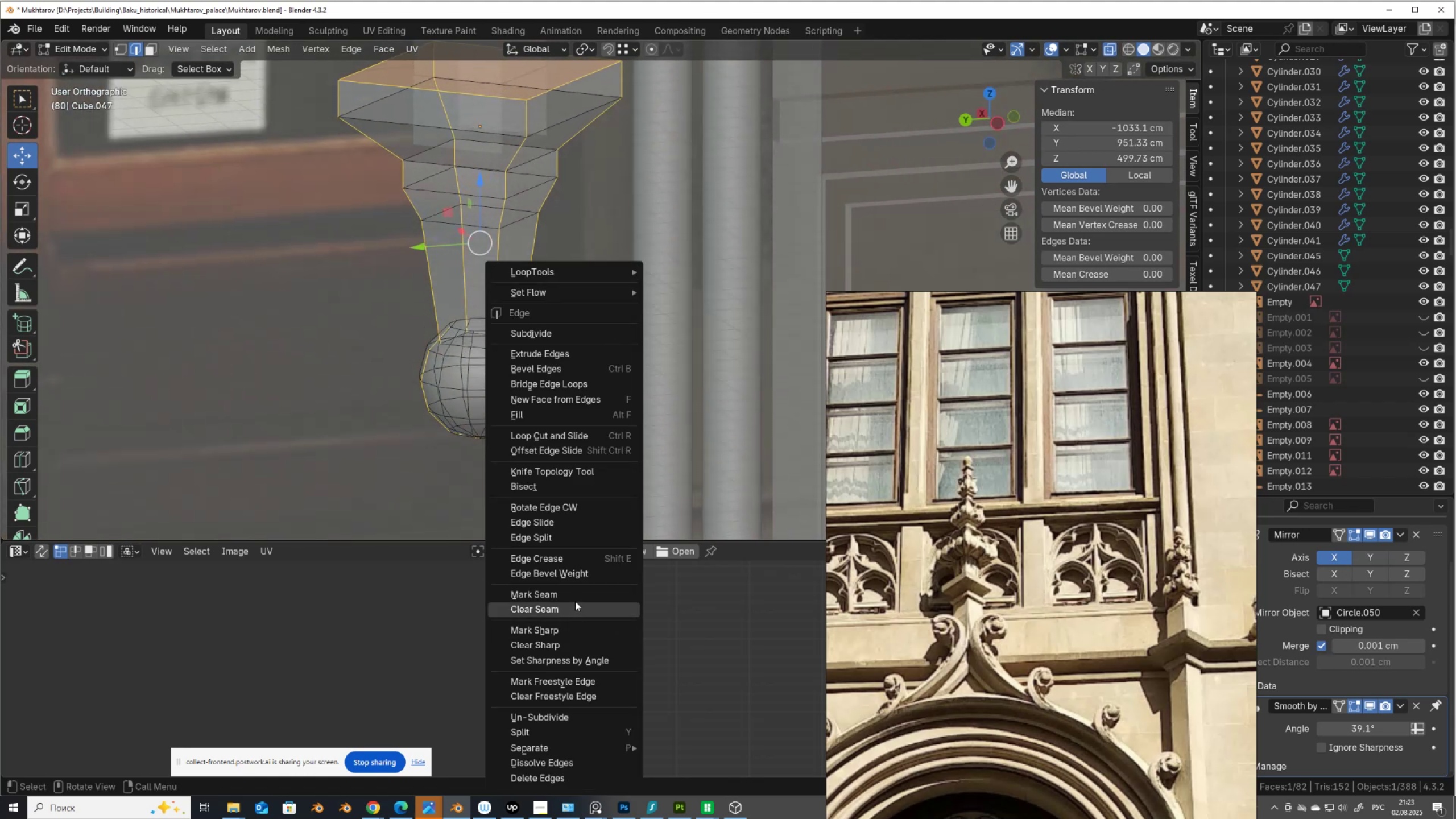 
left_click([578, 598])
 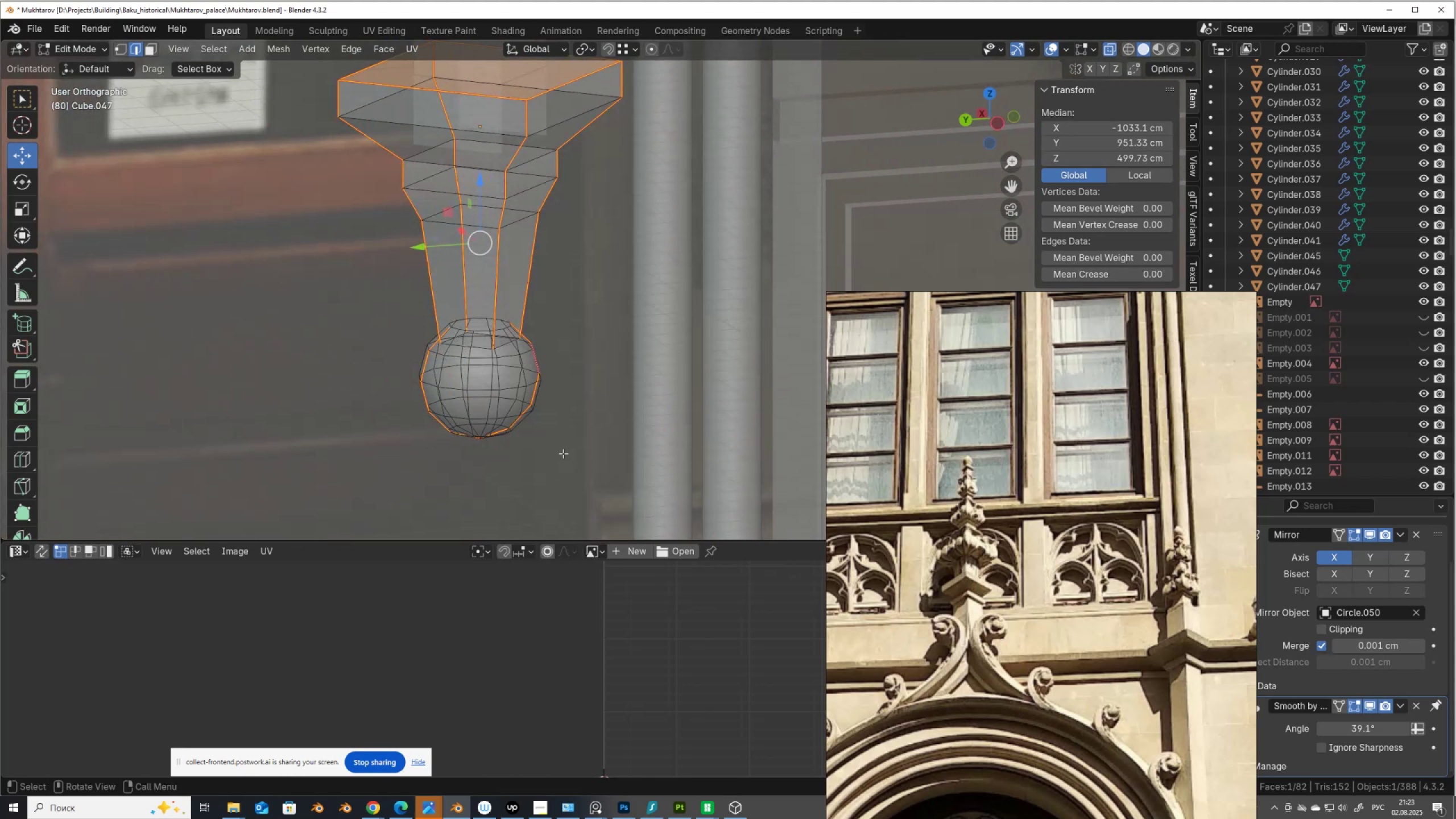 
scroll: coordinate [563, 418], scroll_direction: down, amount: 4.0
 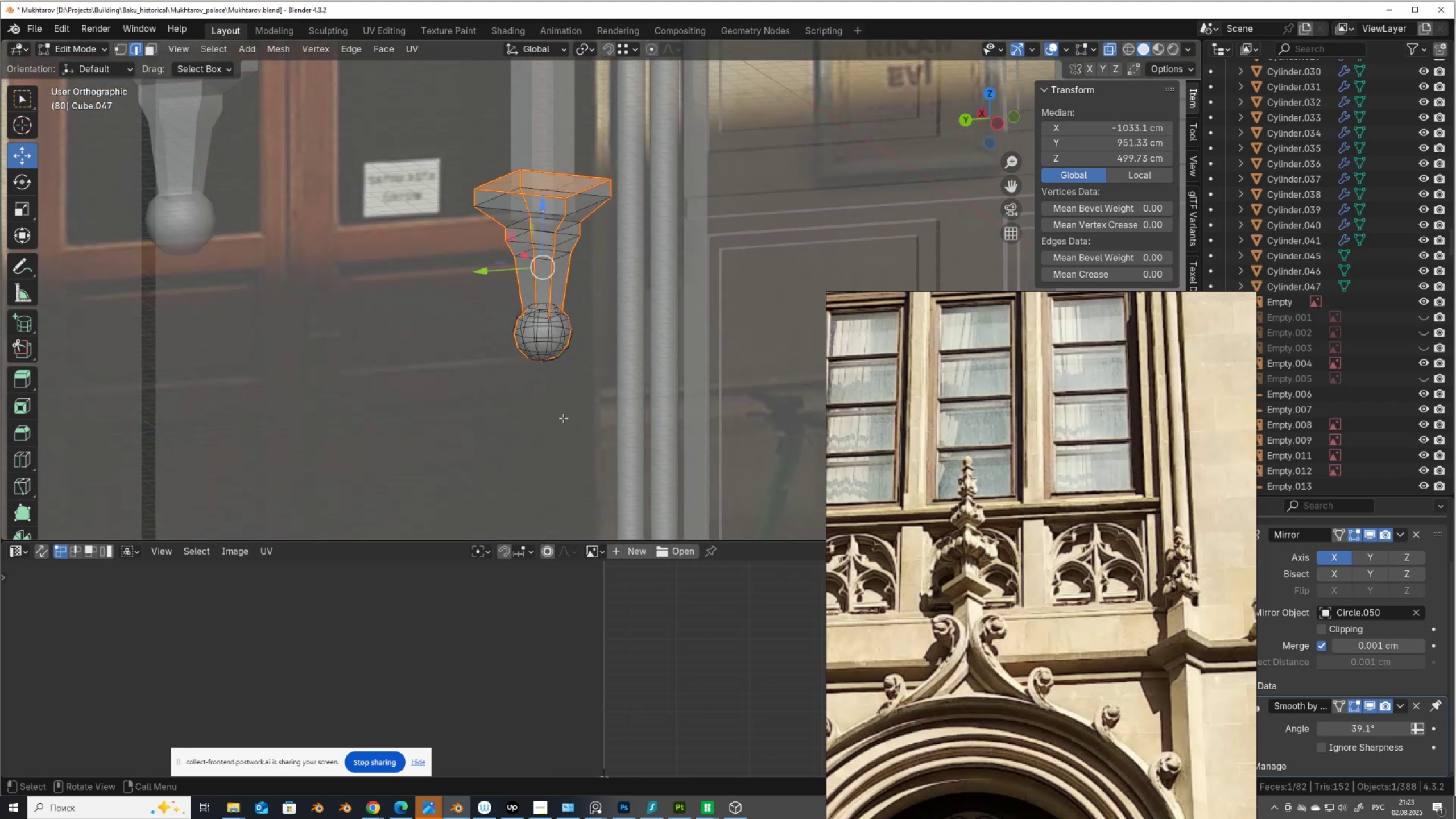 
key(Alt+AltLeft)
 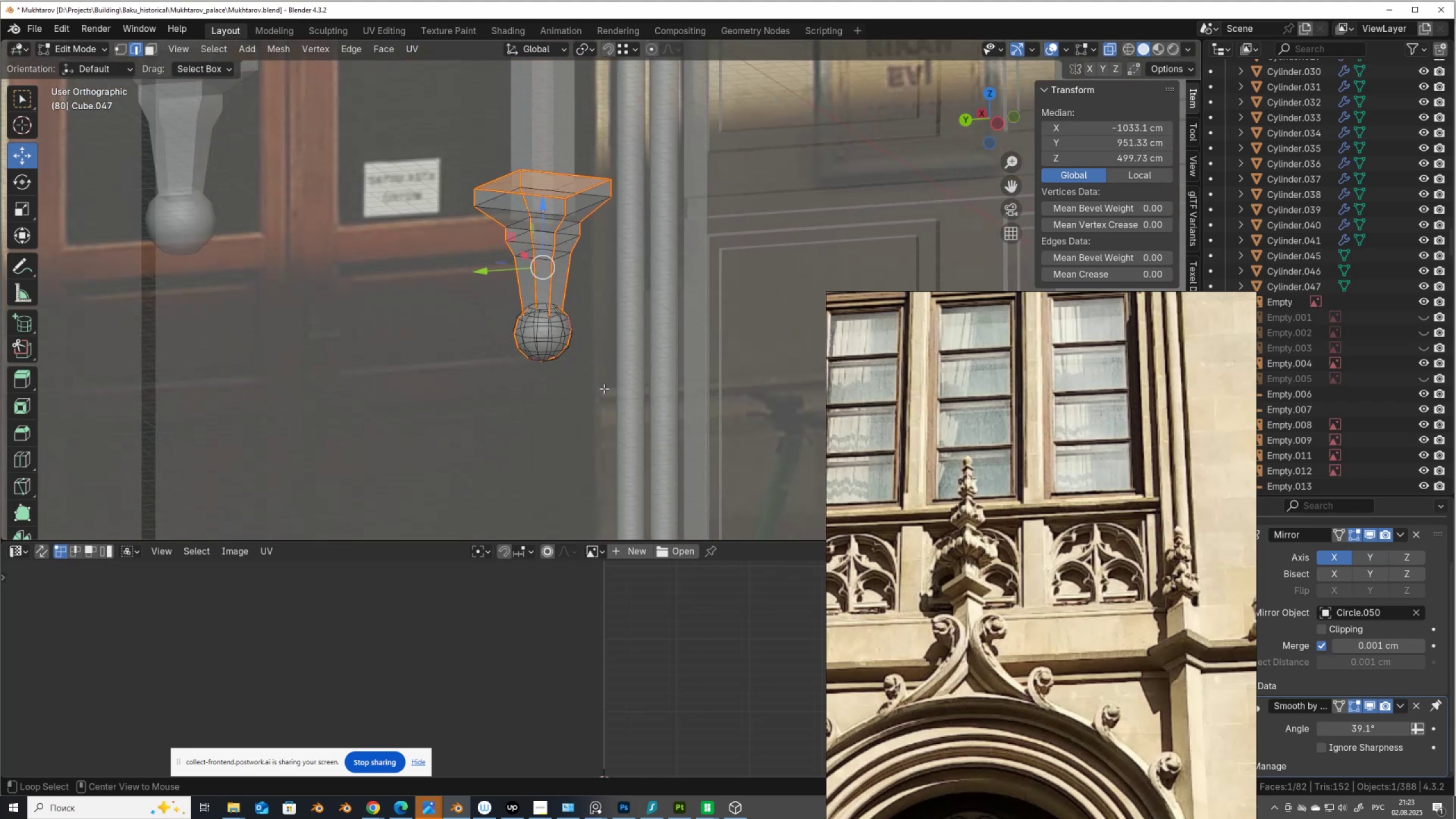 
type(zau)
 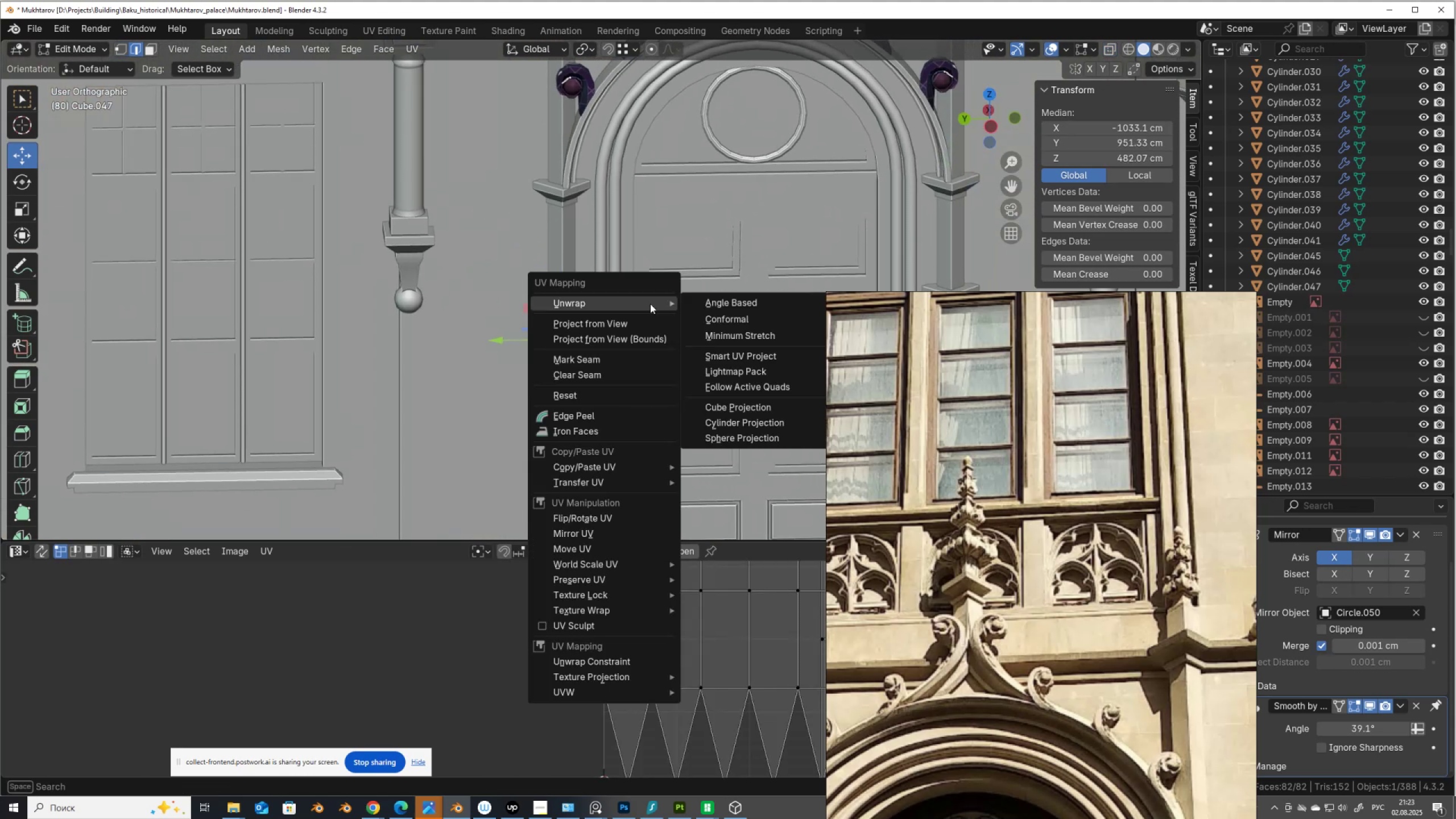 
scroll: coordinate [669, 248], scroll_direction: down, amount: 5.0
 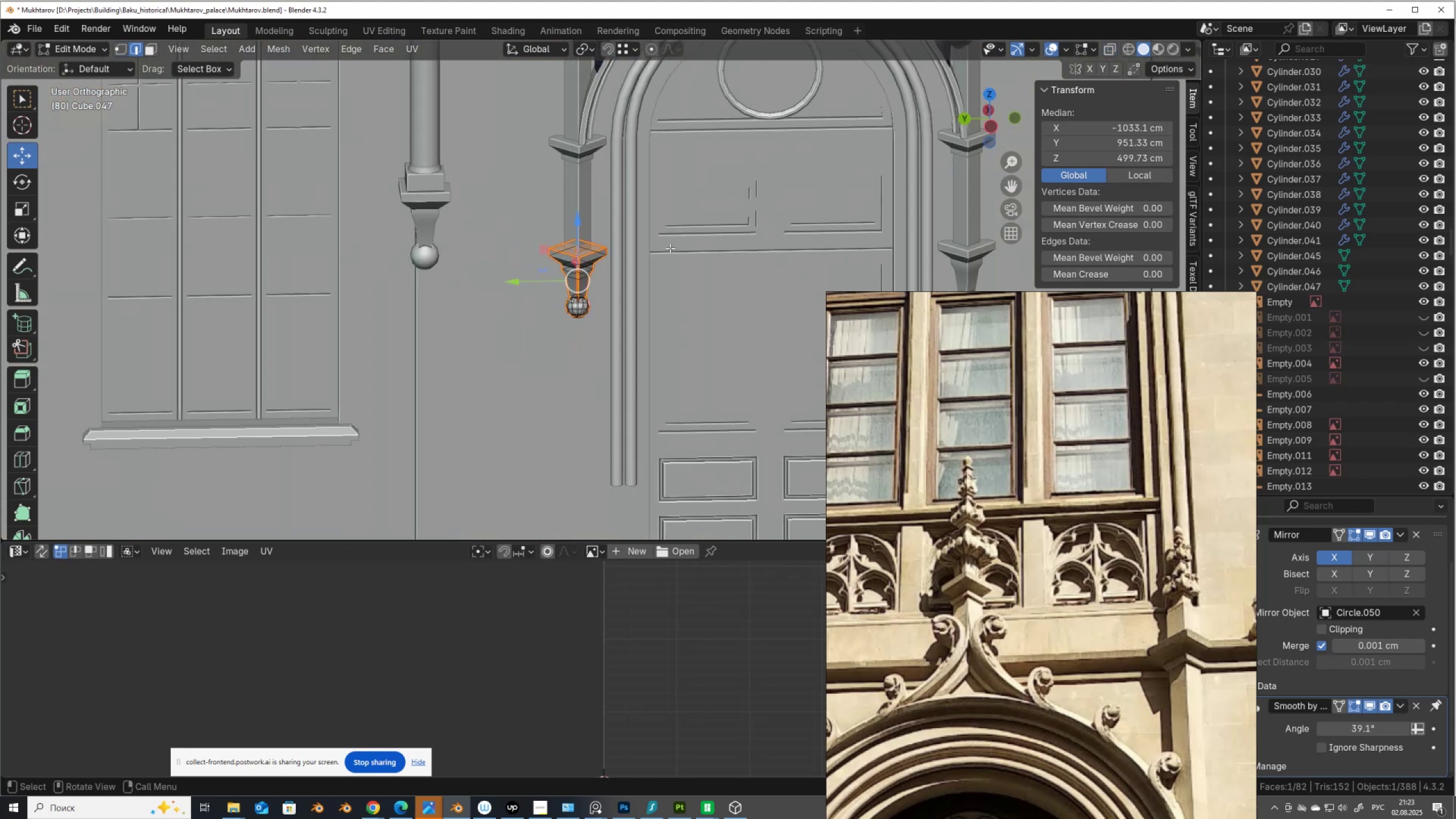 
left_click([717, 322])
 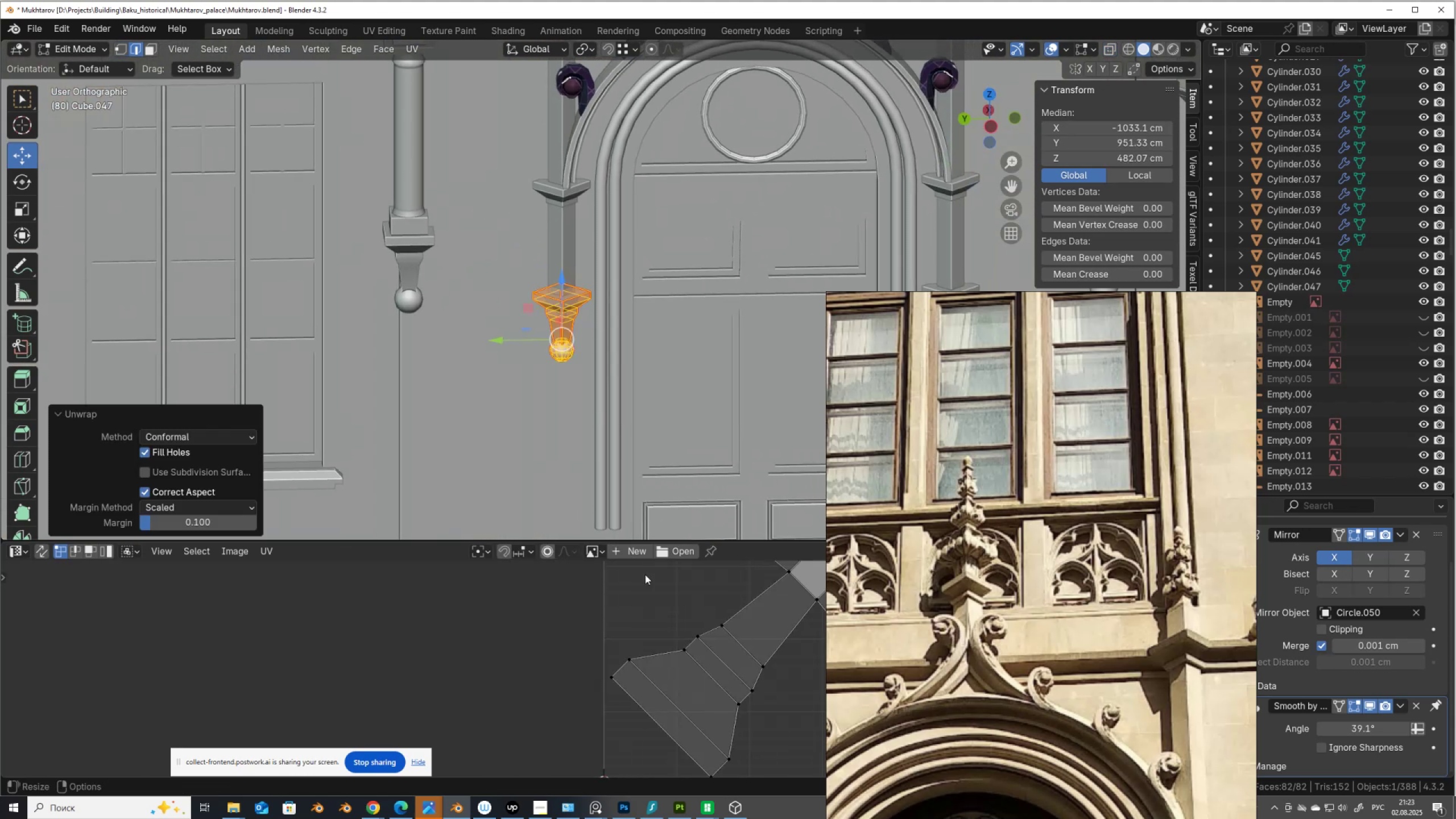 
scroll: coordinate [644, 628], scroll_direction: down, amount: 5.0
 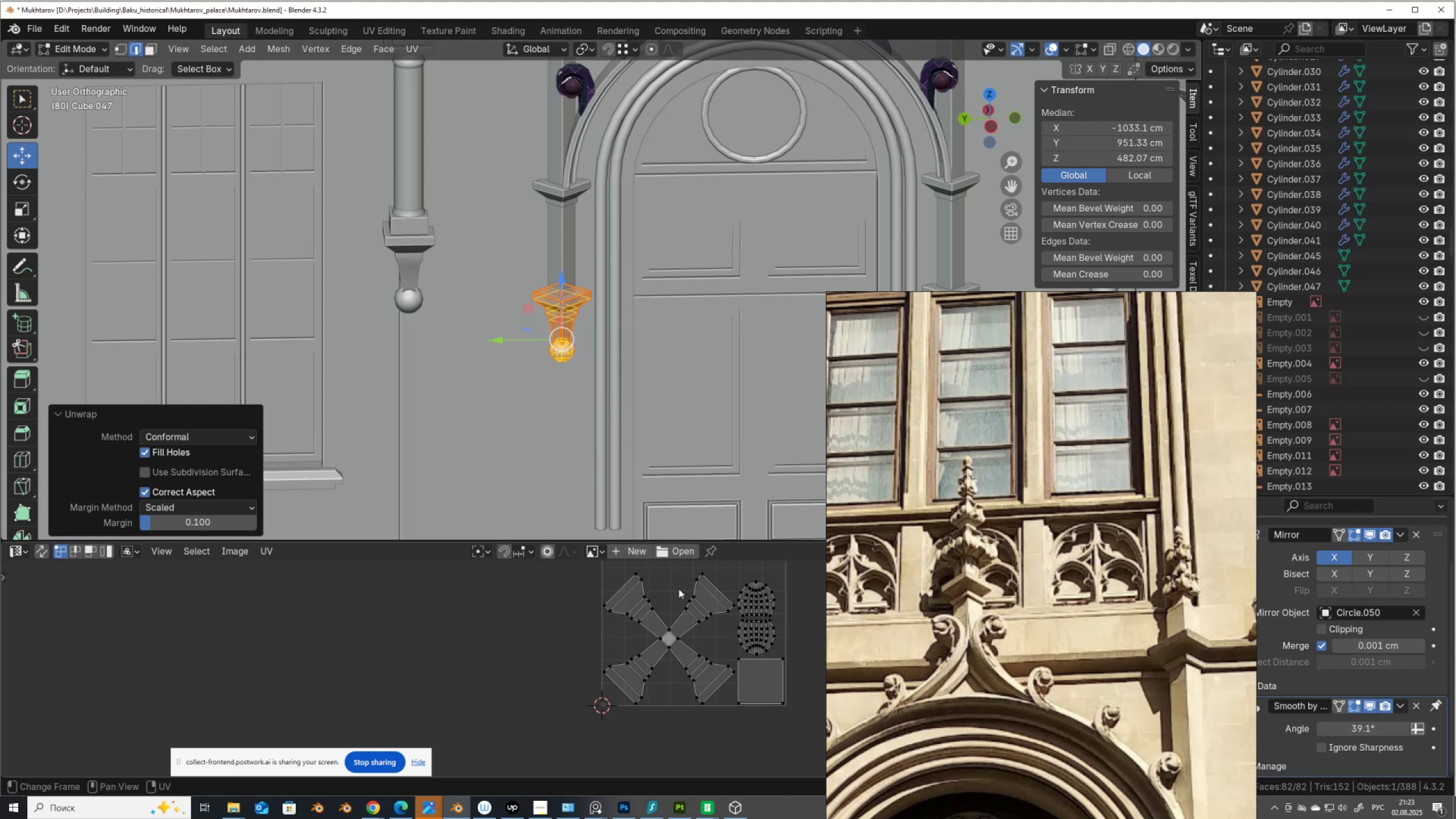 
wait(5.52)
 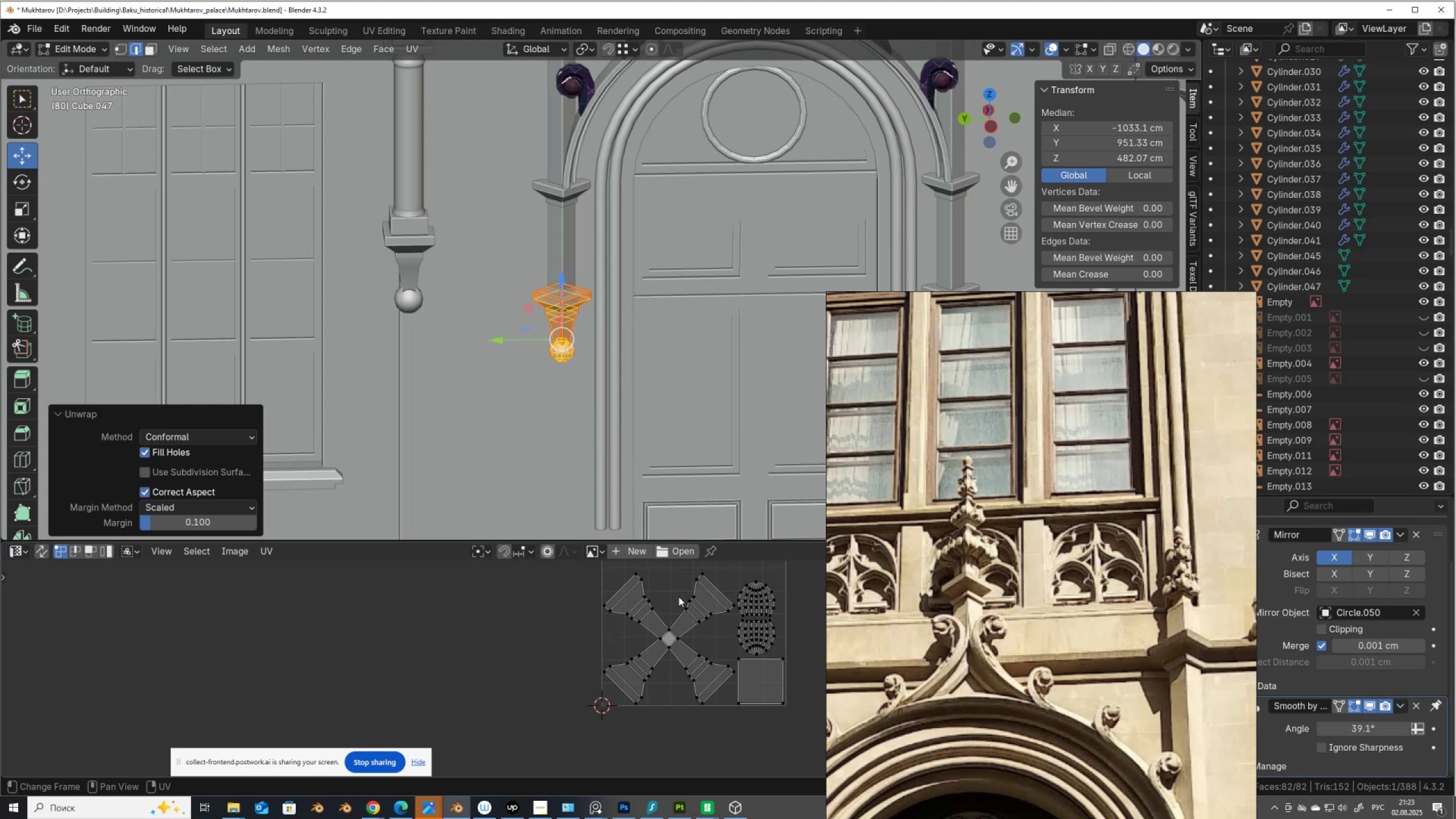 
key(Tab)
key(Tab)
type(as)
 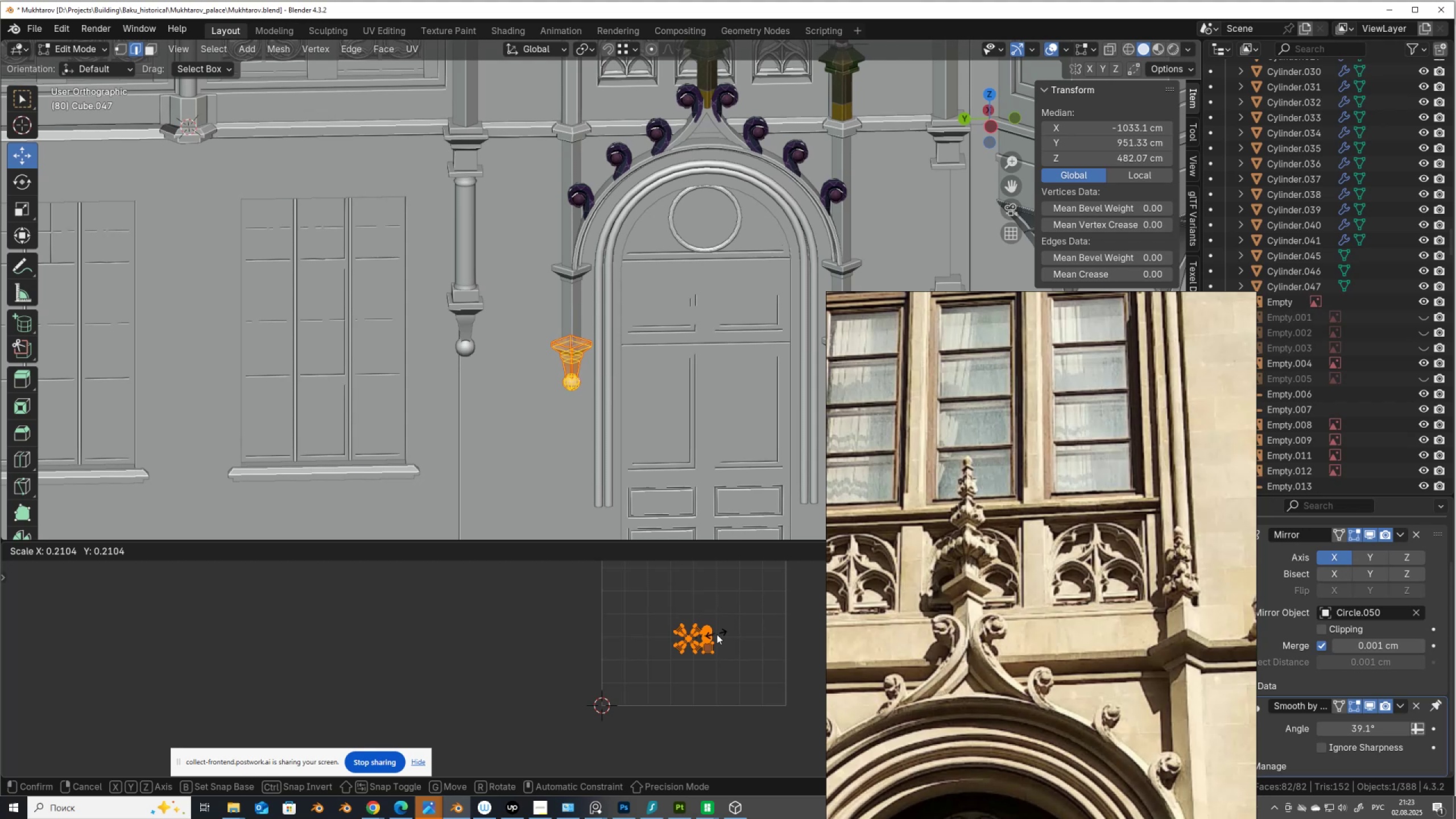 
scroll: coordinate [639, 225], scroll_direction: down, amount: 2.0
 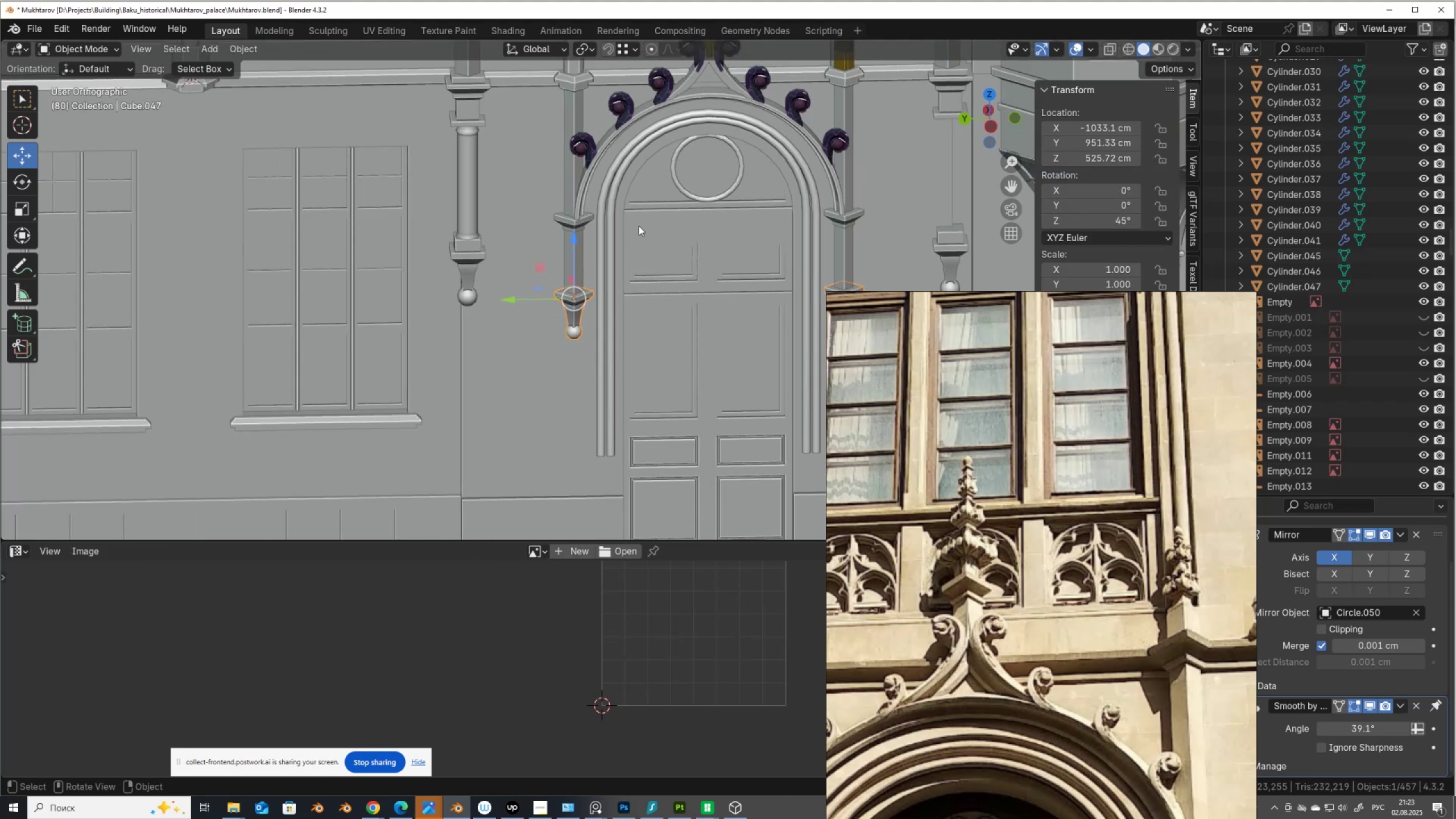 
left_click([712, 635])
 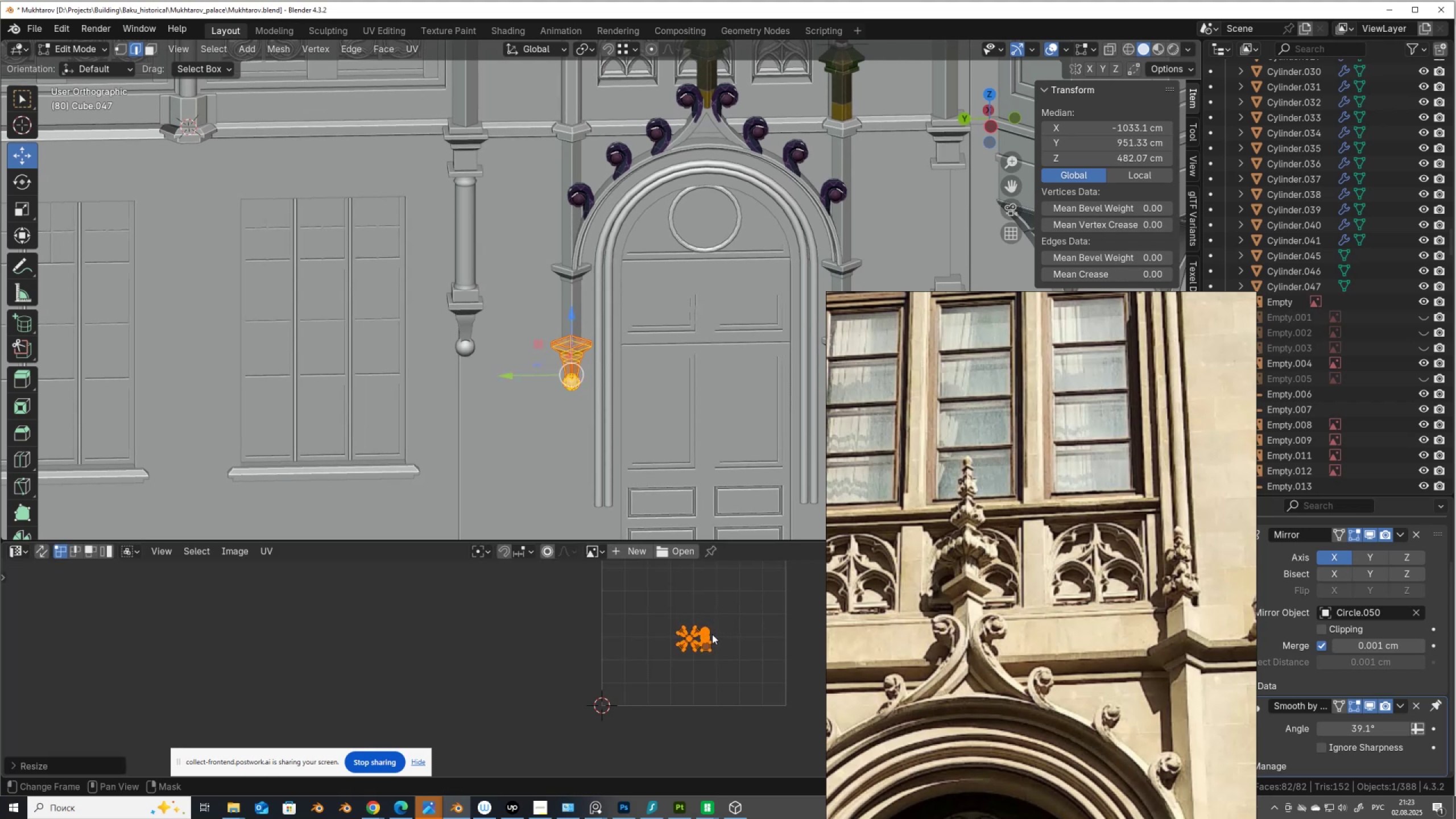 
key(G)
 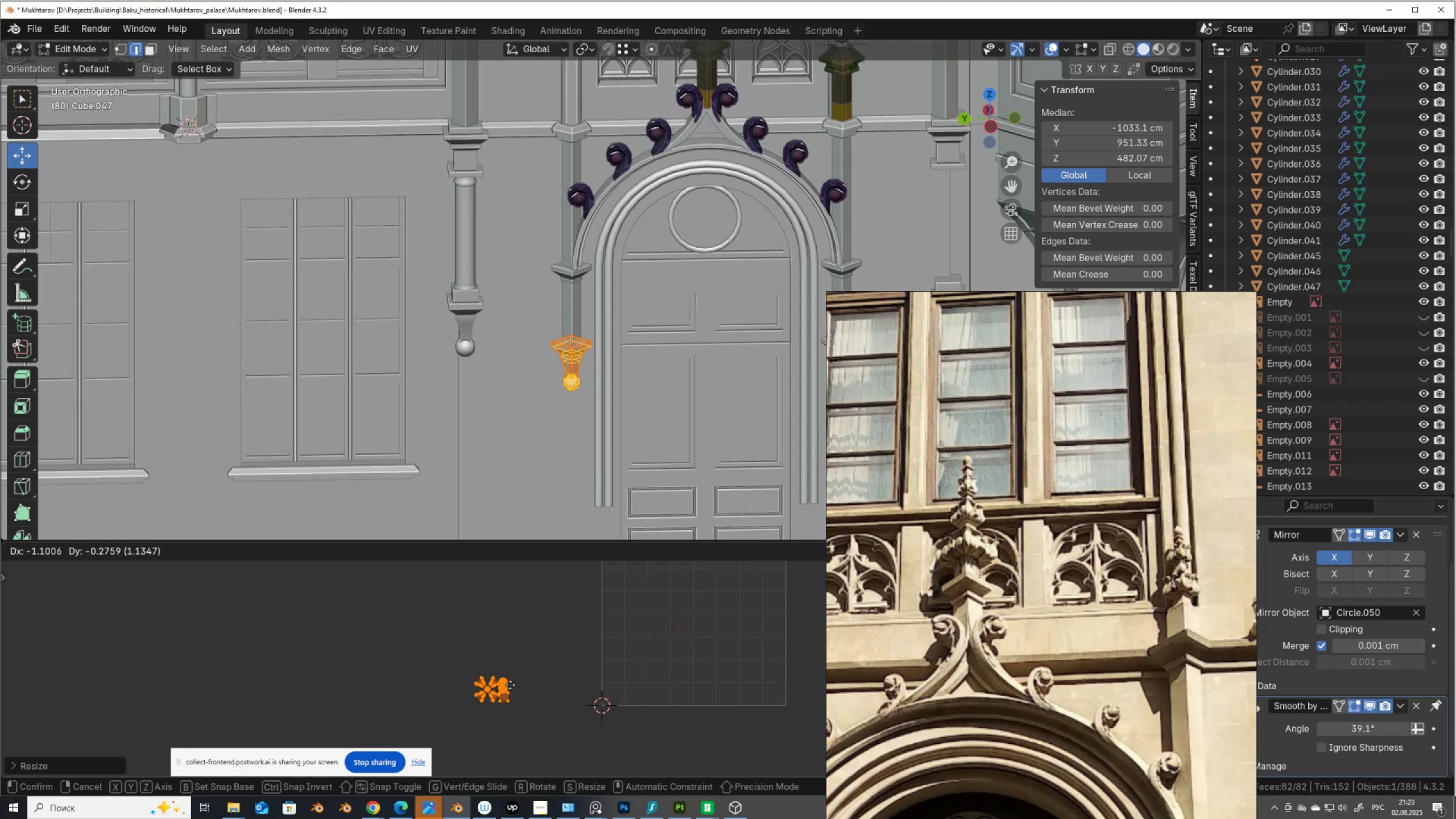 
scroll: coordinate [511, 685], scroll_direction: up, amount: 1.0
 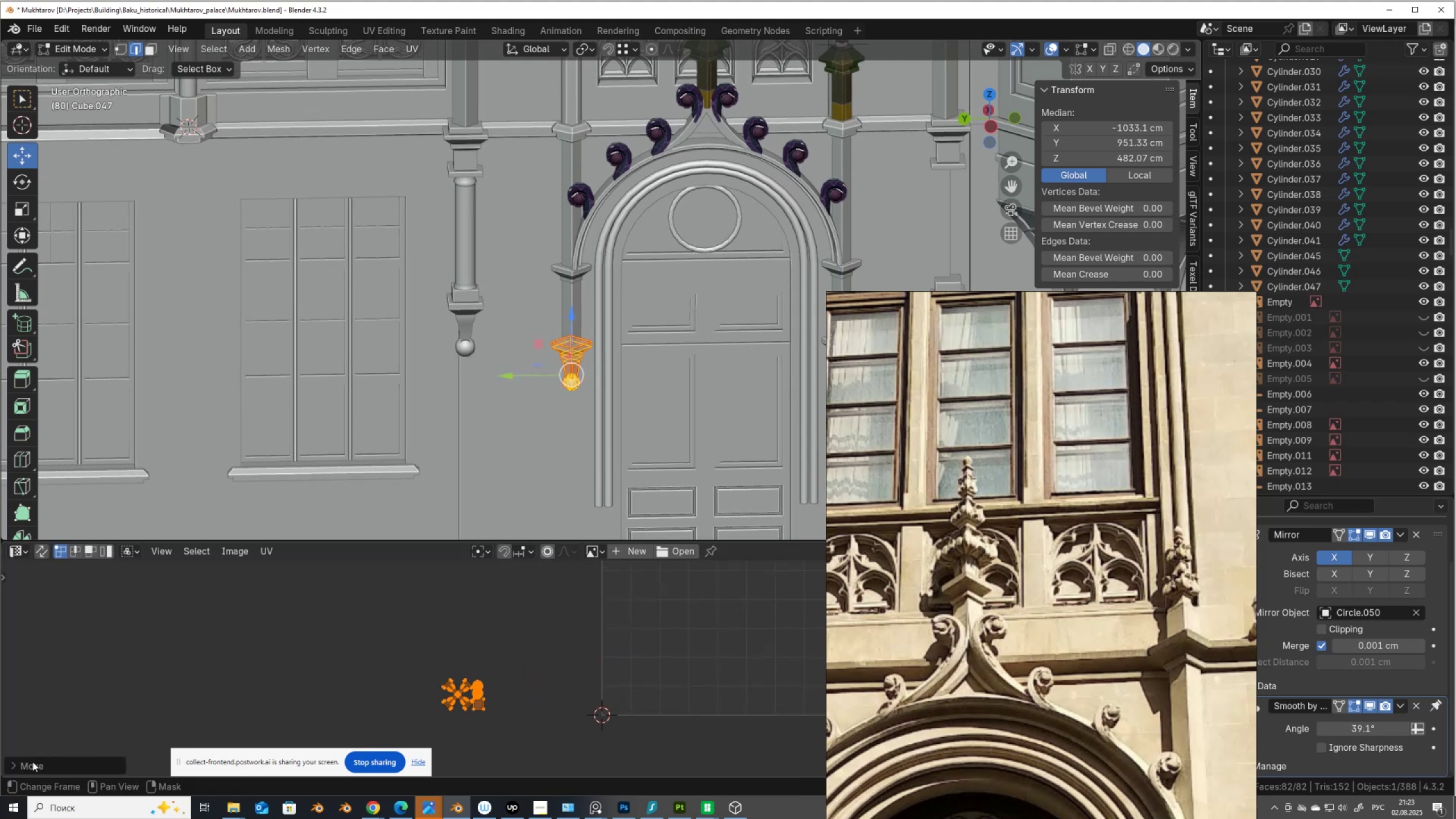 
left_click([11, 763])
 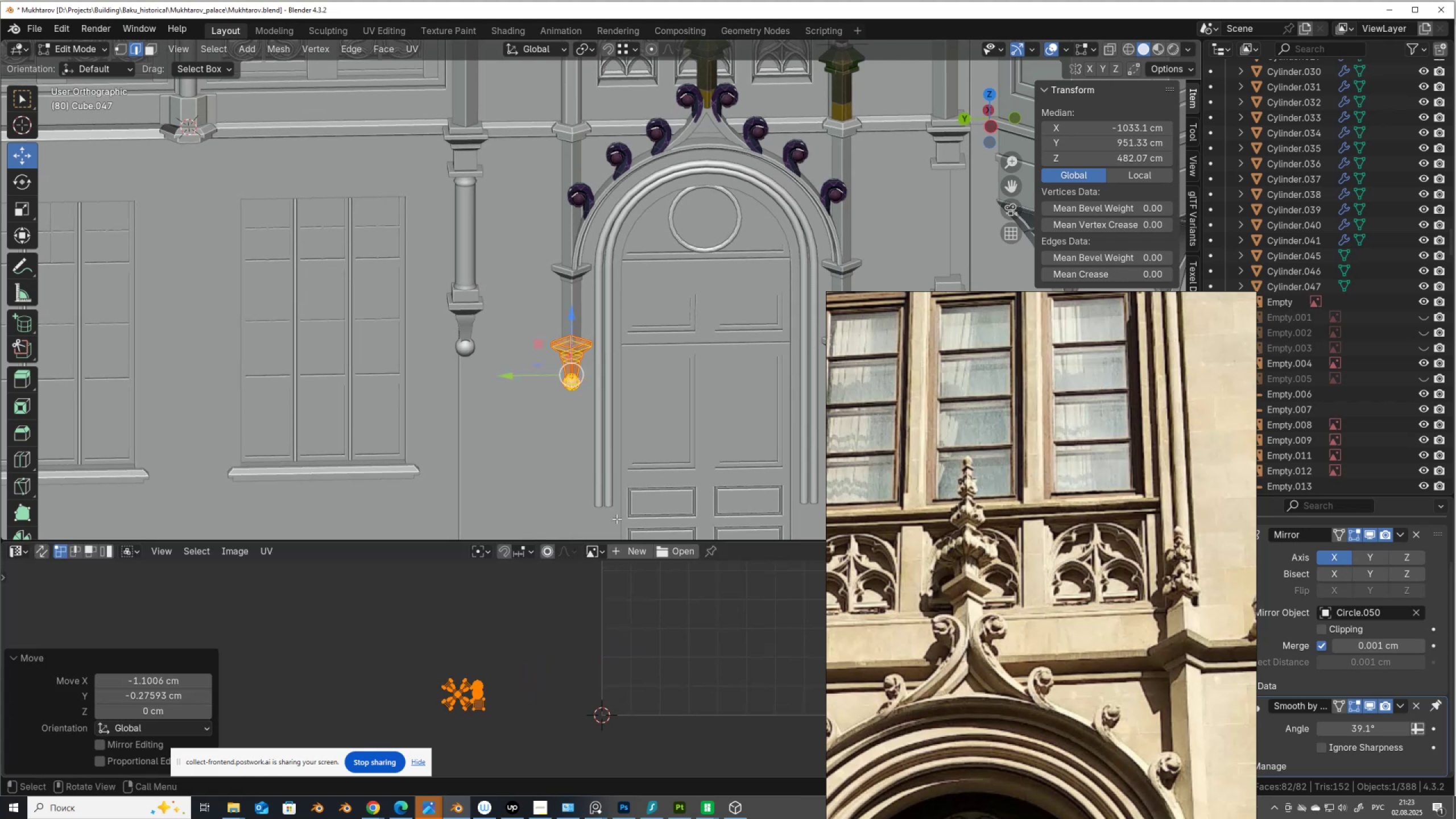 
key(Tab)
 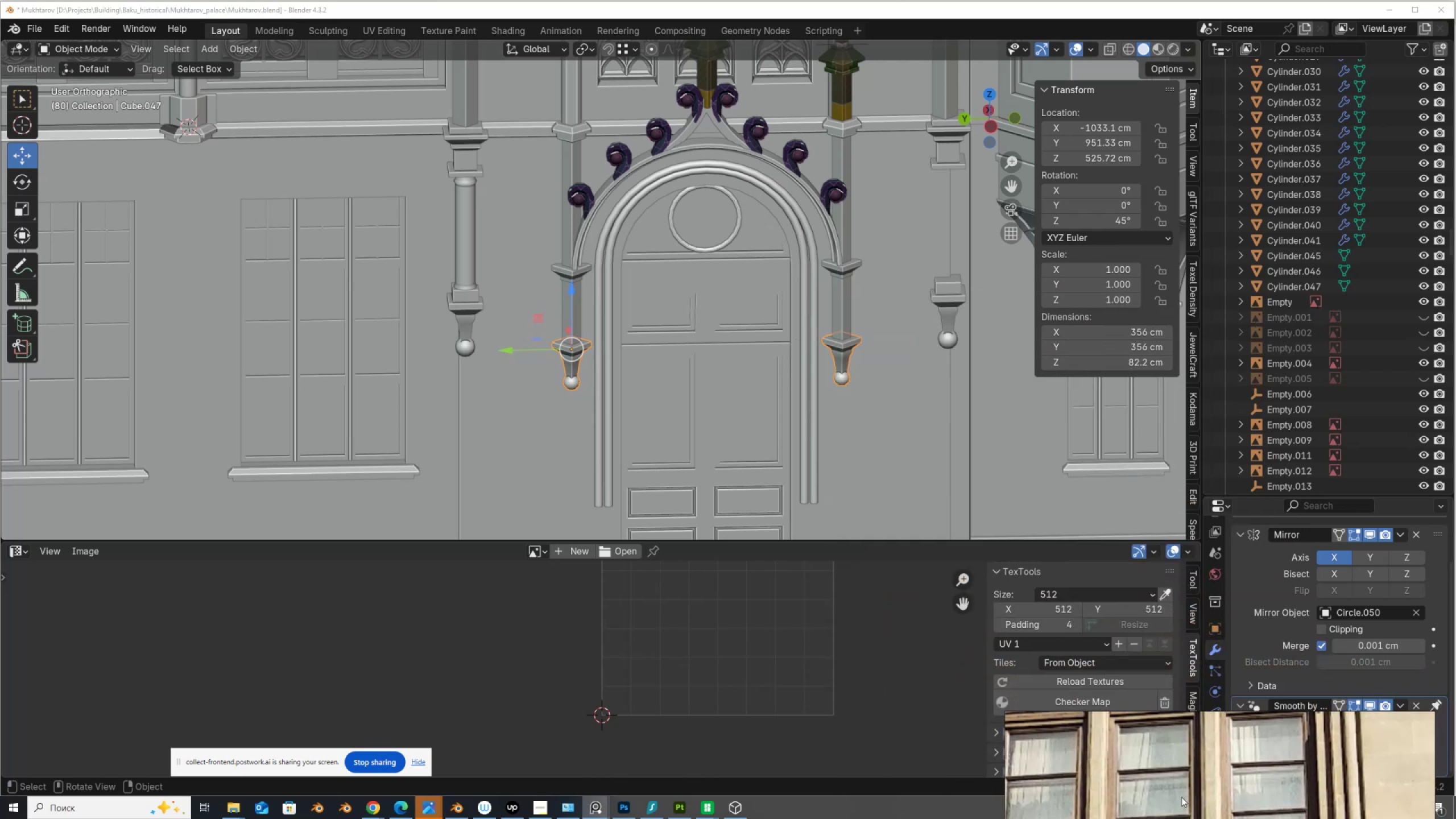 
wait(6.36)
 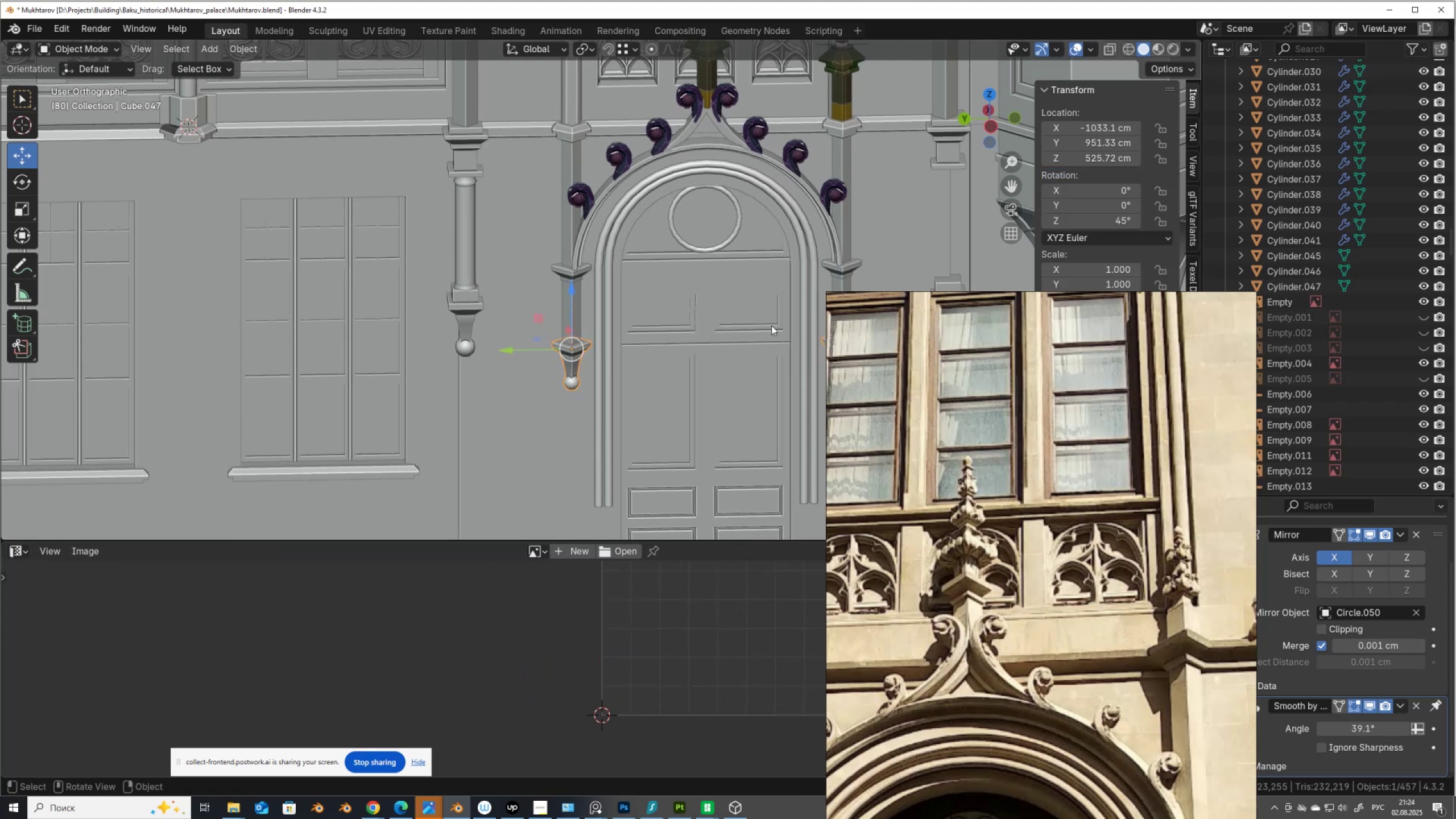 
double_click([1092, 705])
 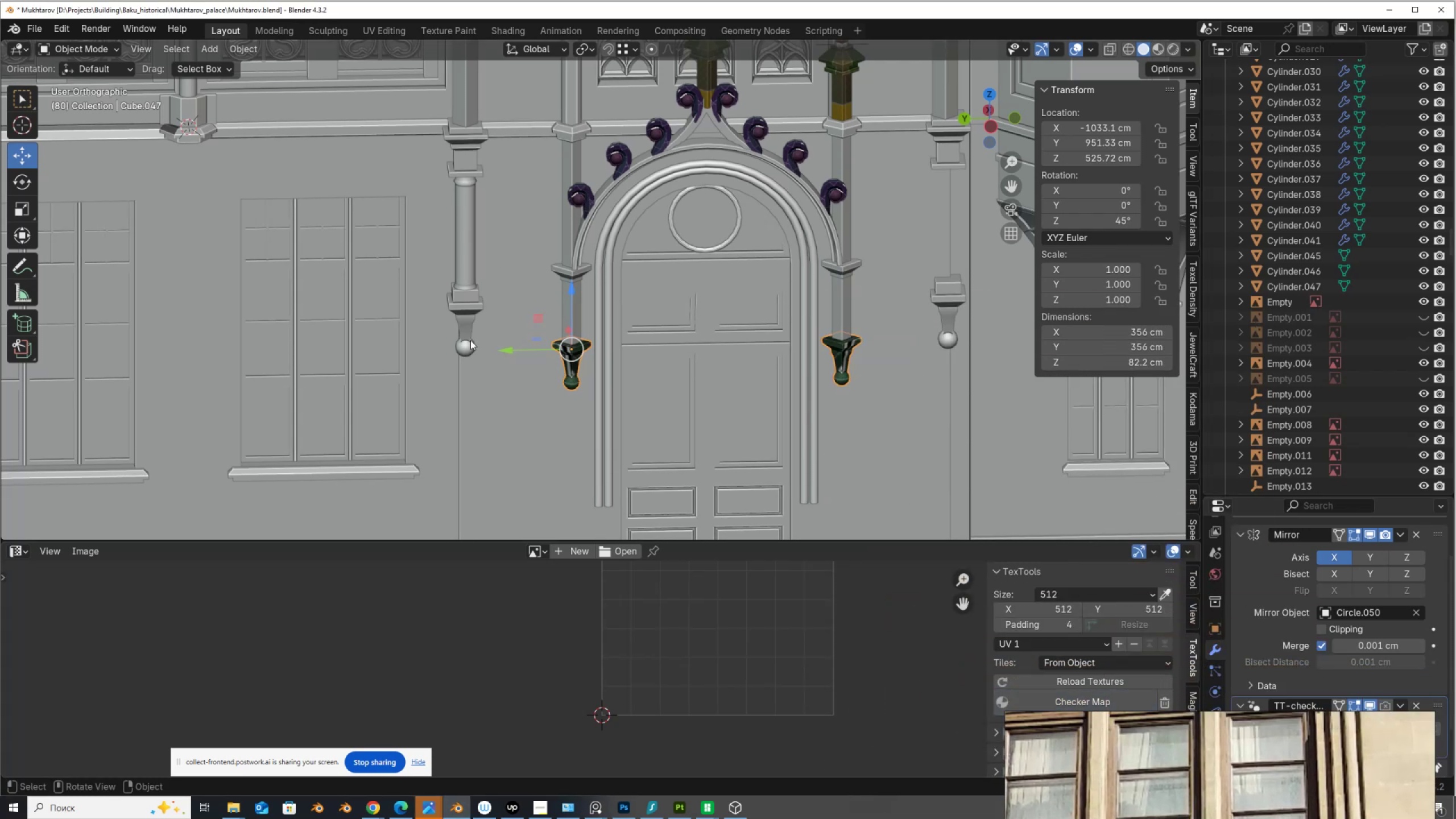 
left_click([462, 325])
 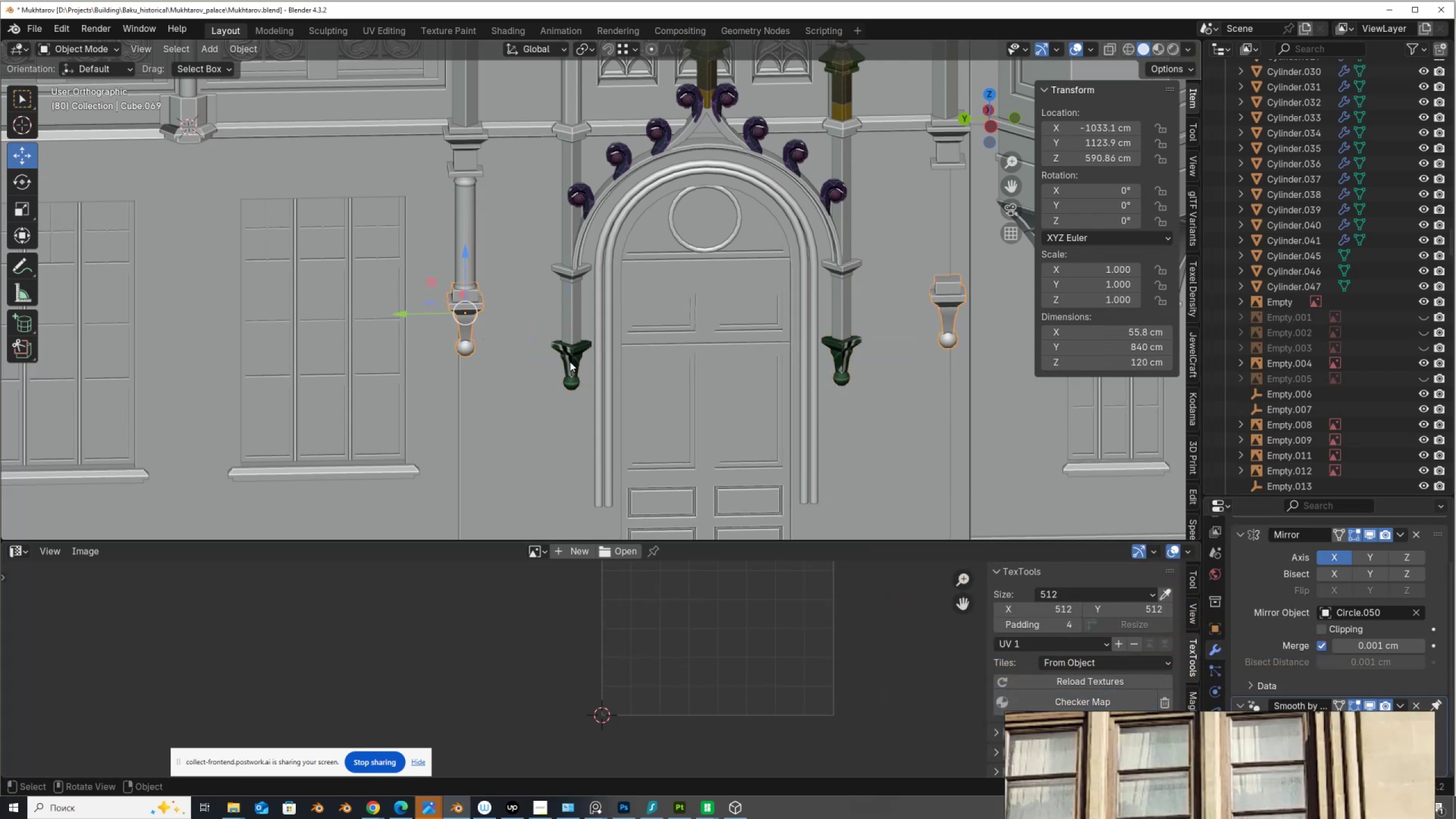 
hold_key(key=ShiftLeft, duration=0.82)
left_click([569, 354])
 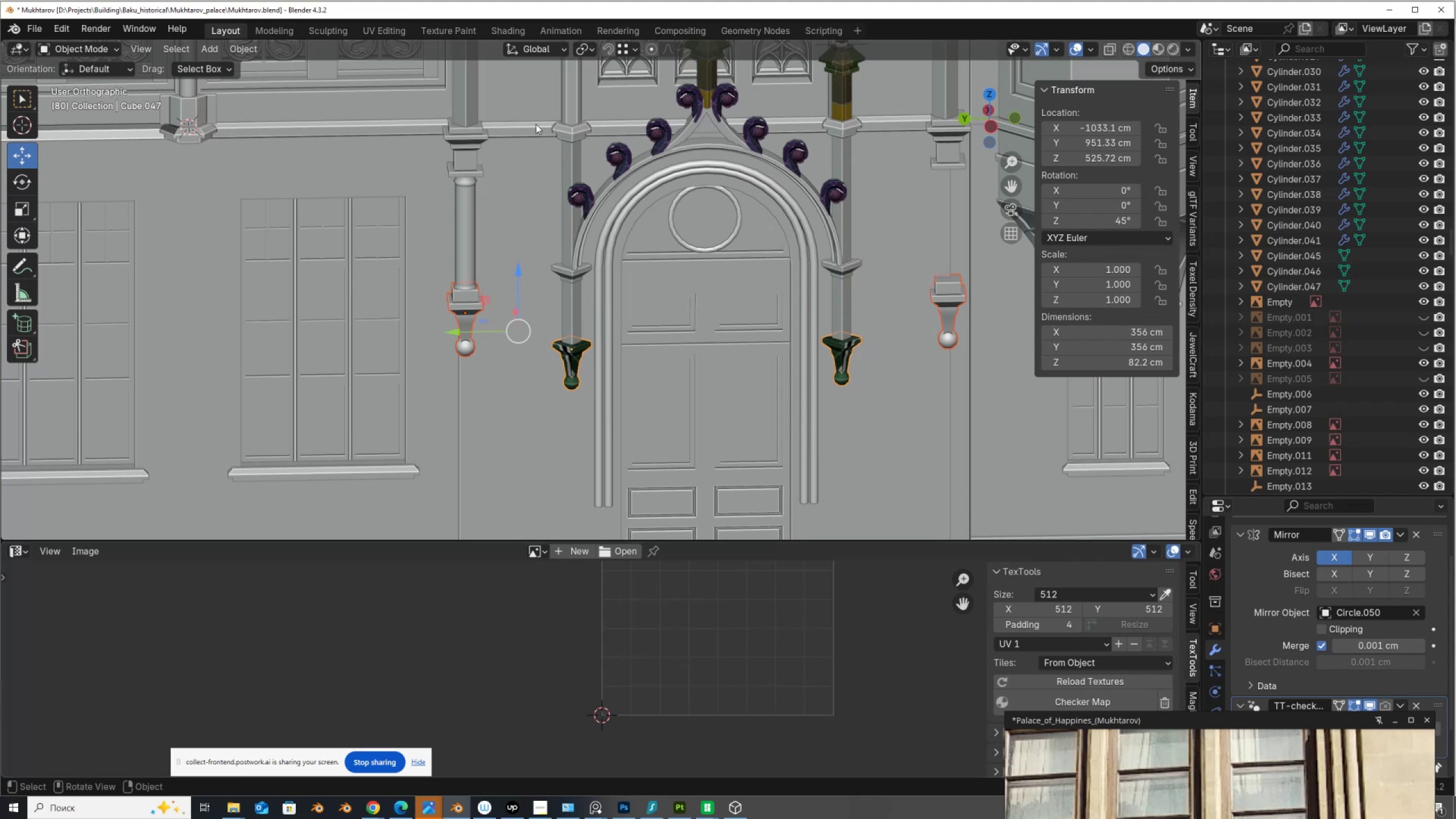 
key(Control+L)
 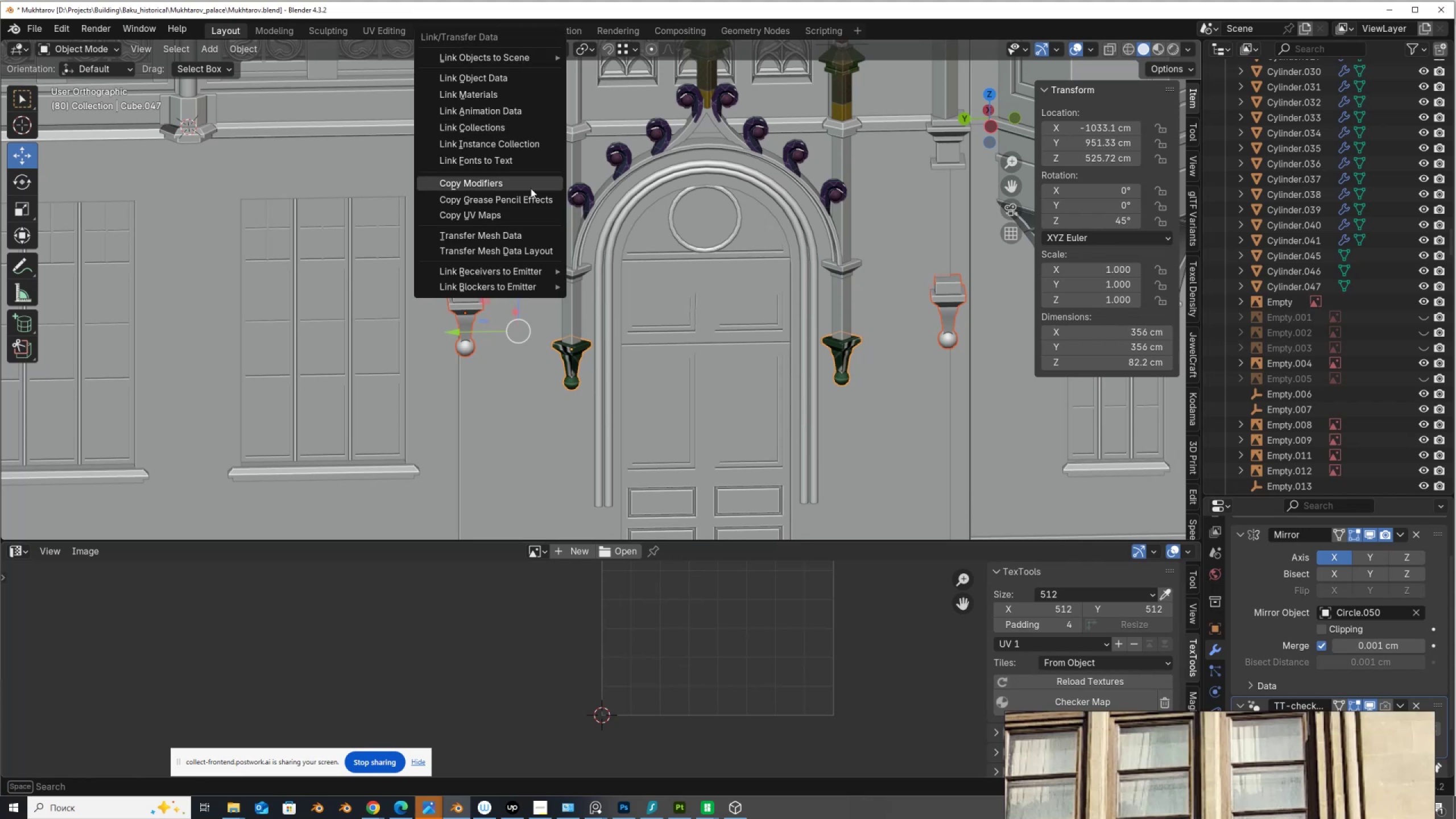 
left_click([523, 213])
 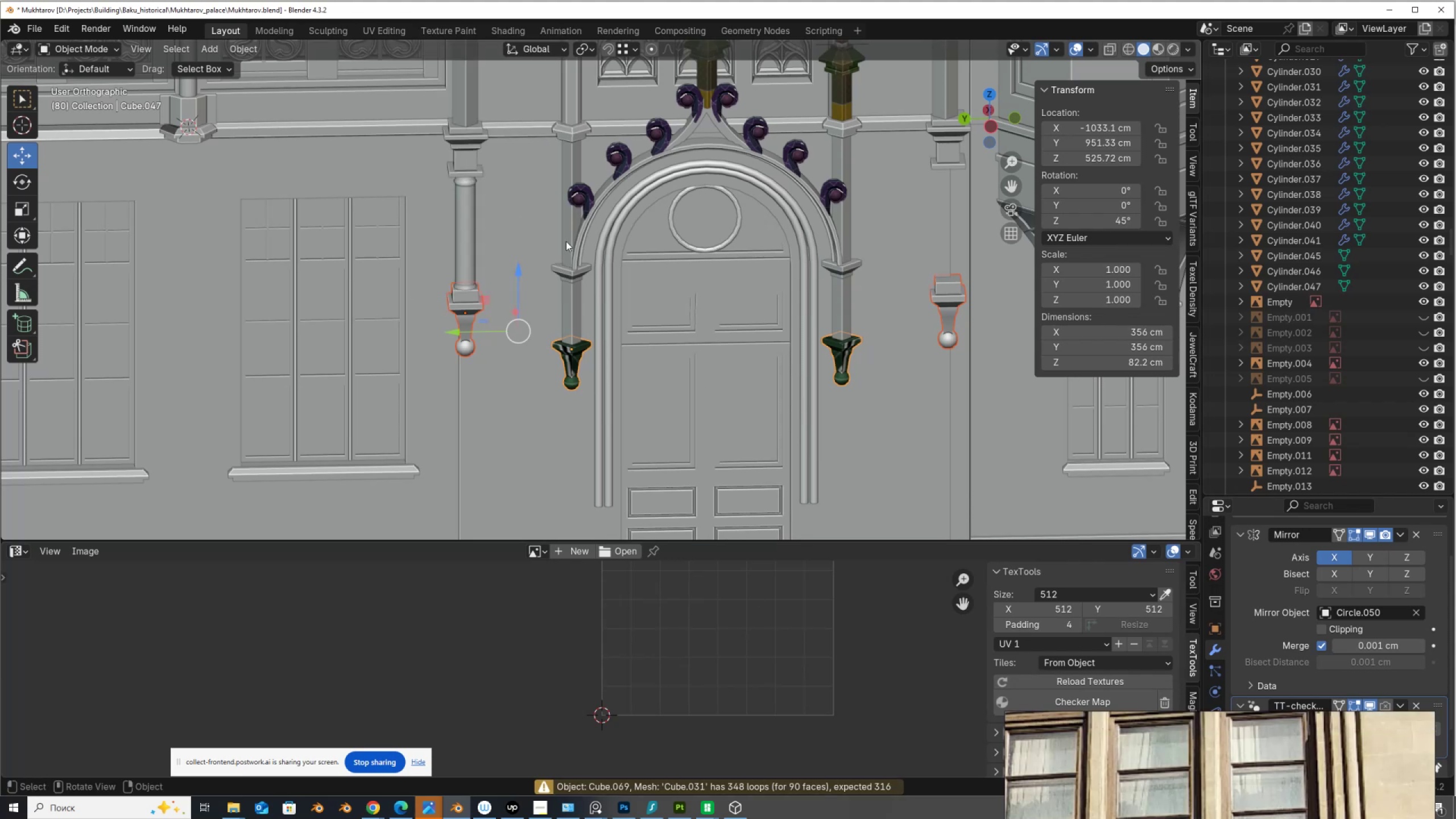 
left_click([464, 304])
 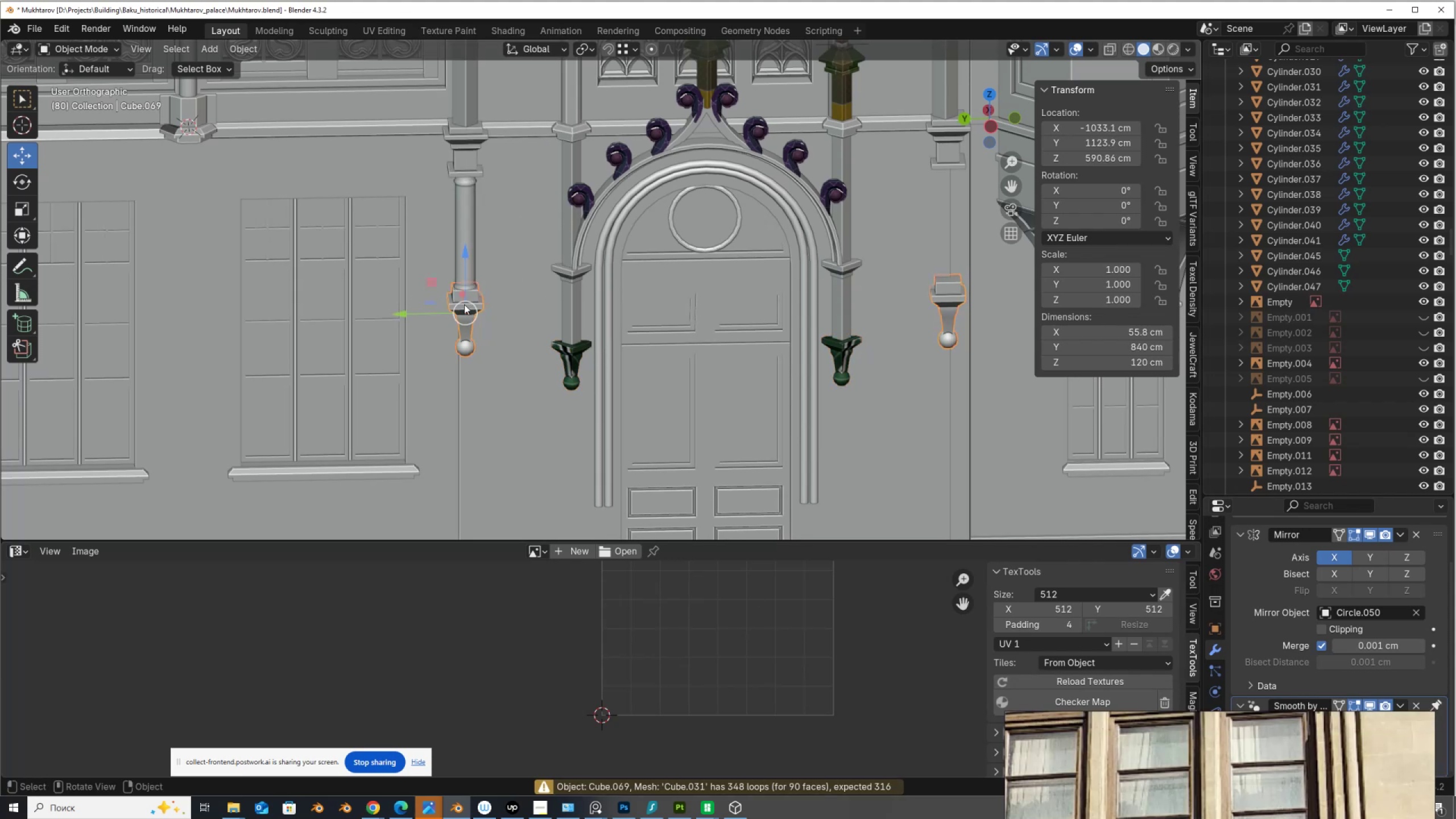 
key(Tab)
 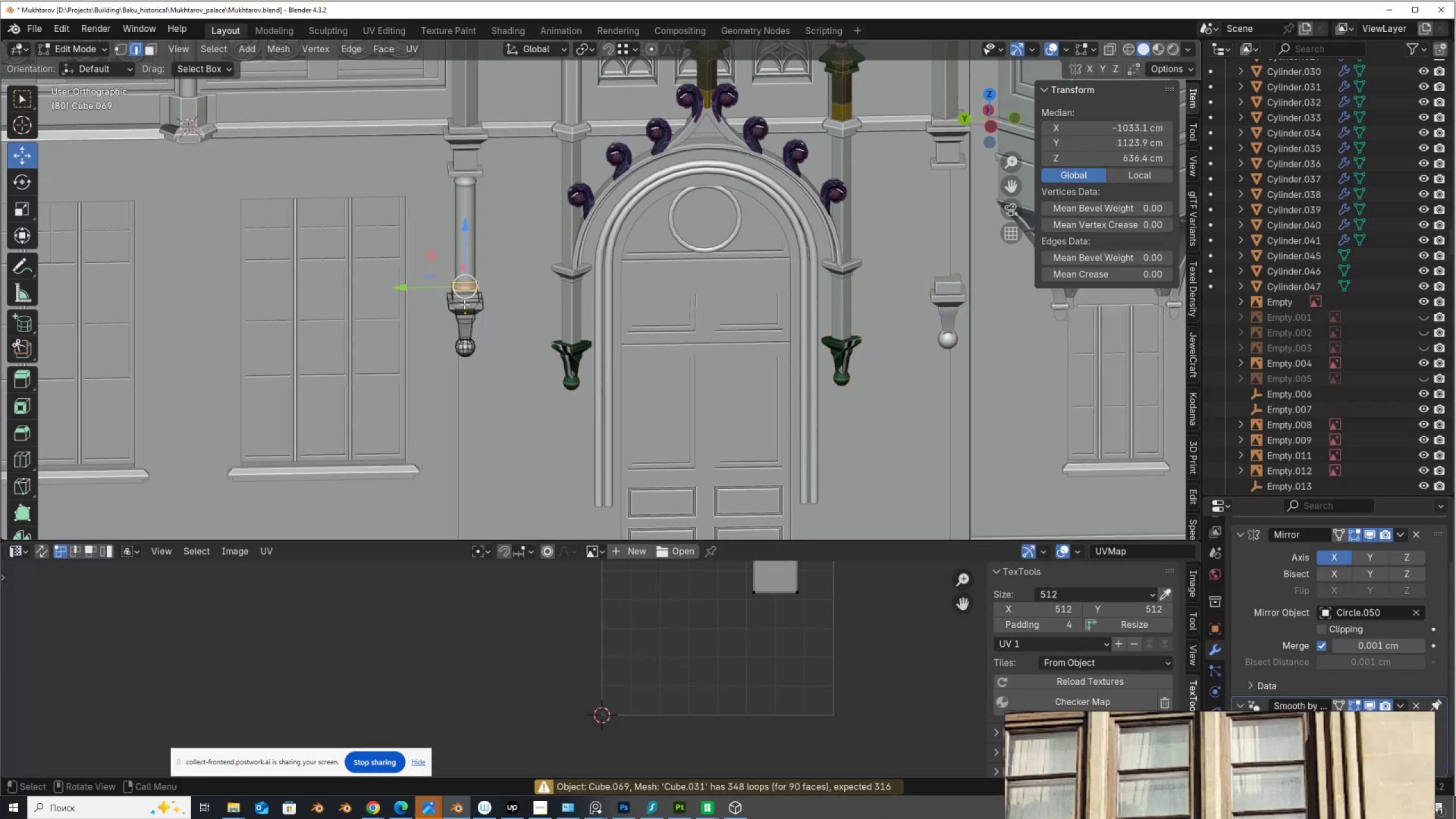 
scroll: coordinate [464, 304], scroll_direction: up, amount: 4.0
 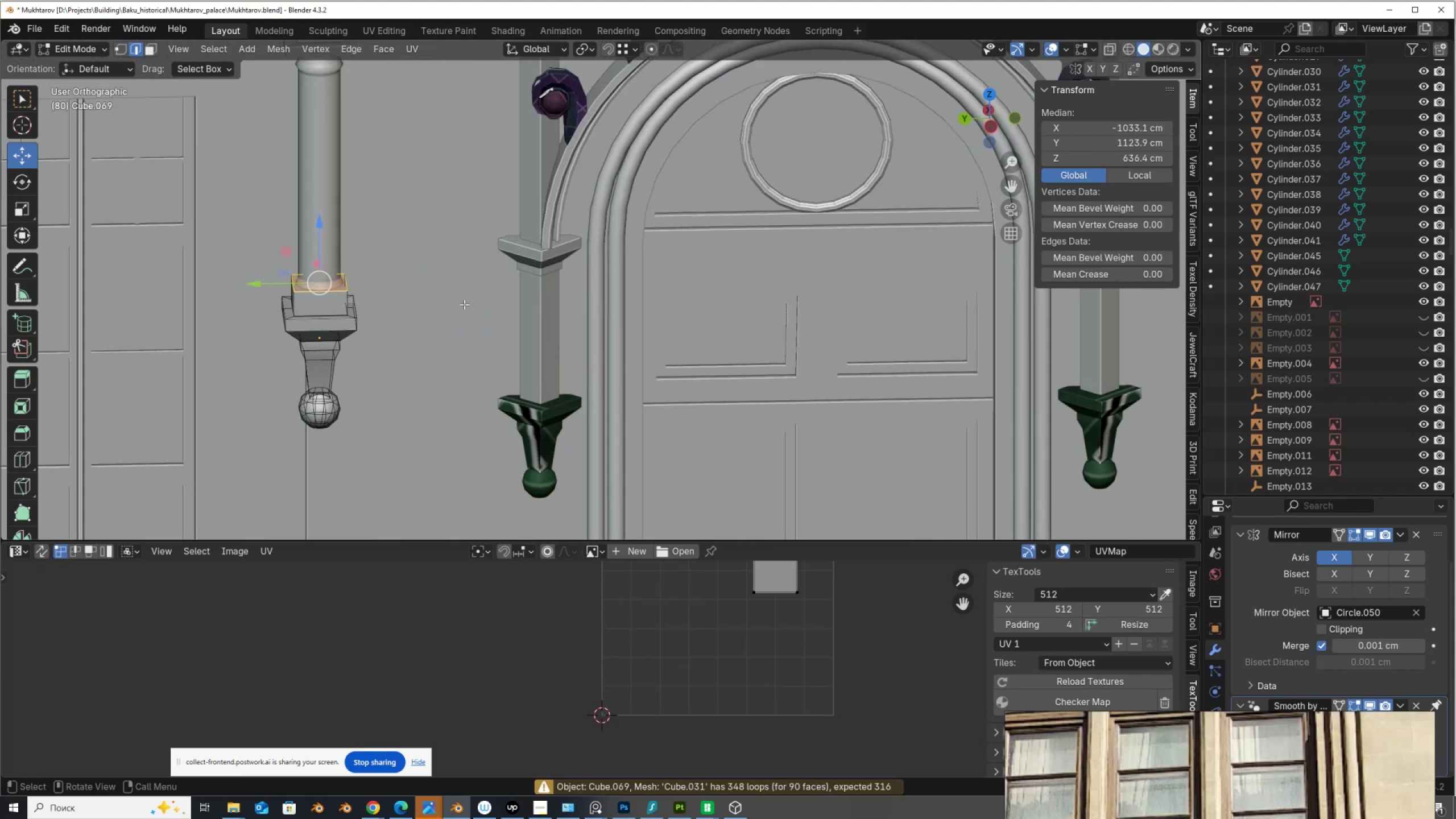 
hold_key(key=ShiftLeft, duration=0.5)
 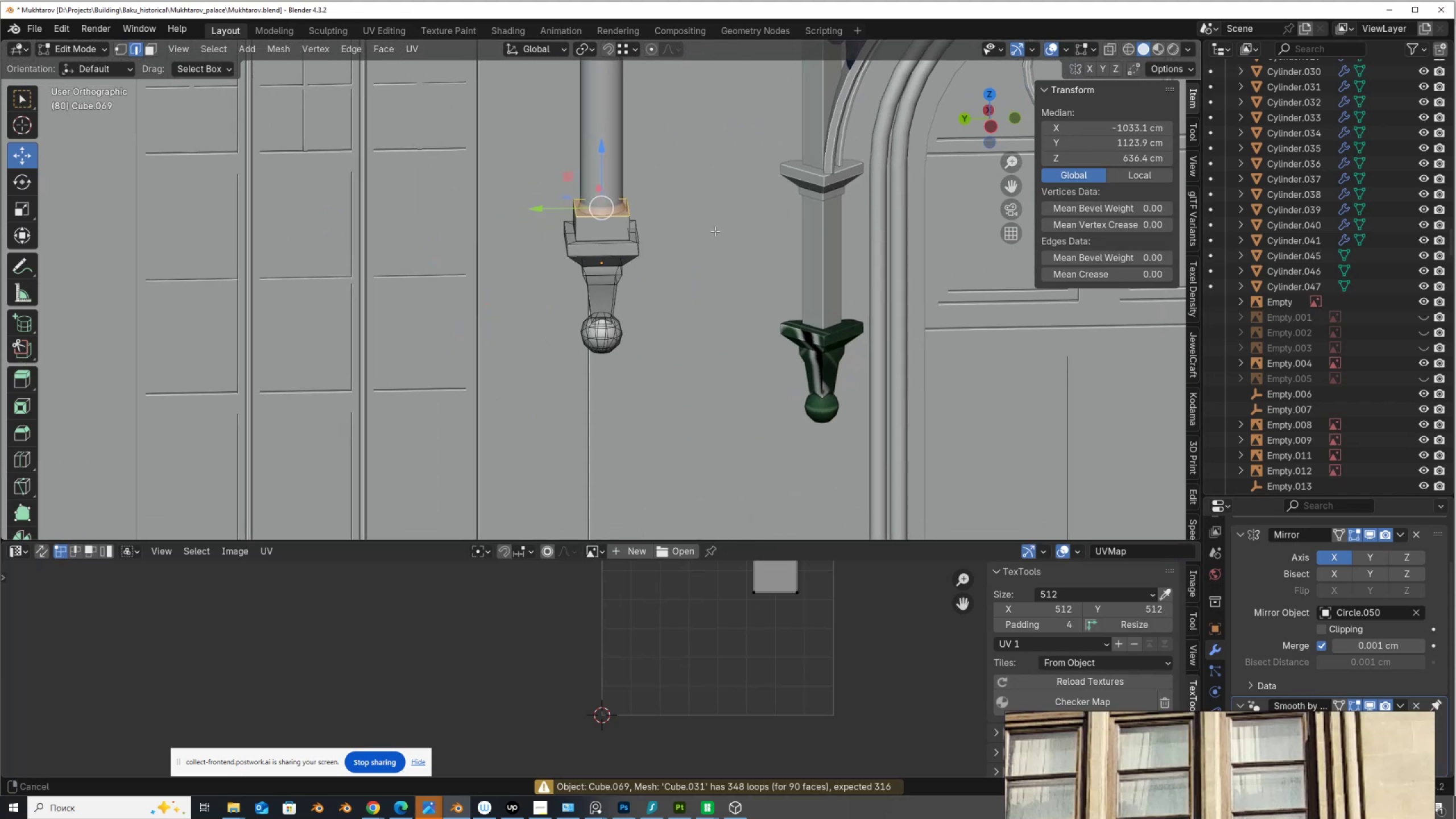 
scroll: coordinate [715, 231], scroll_direction: up, amount: 2.0
 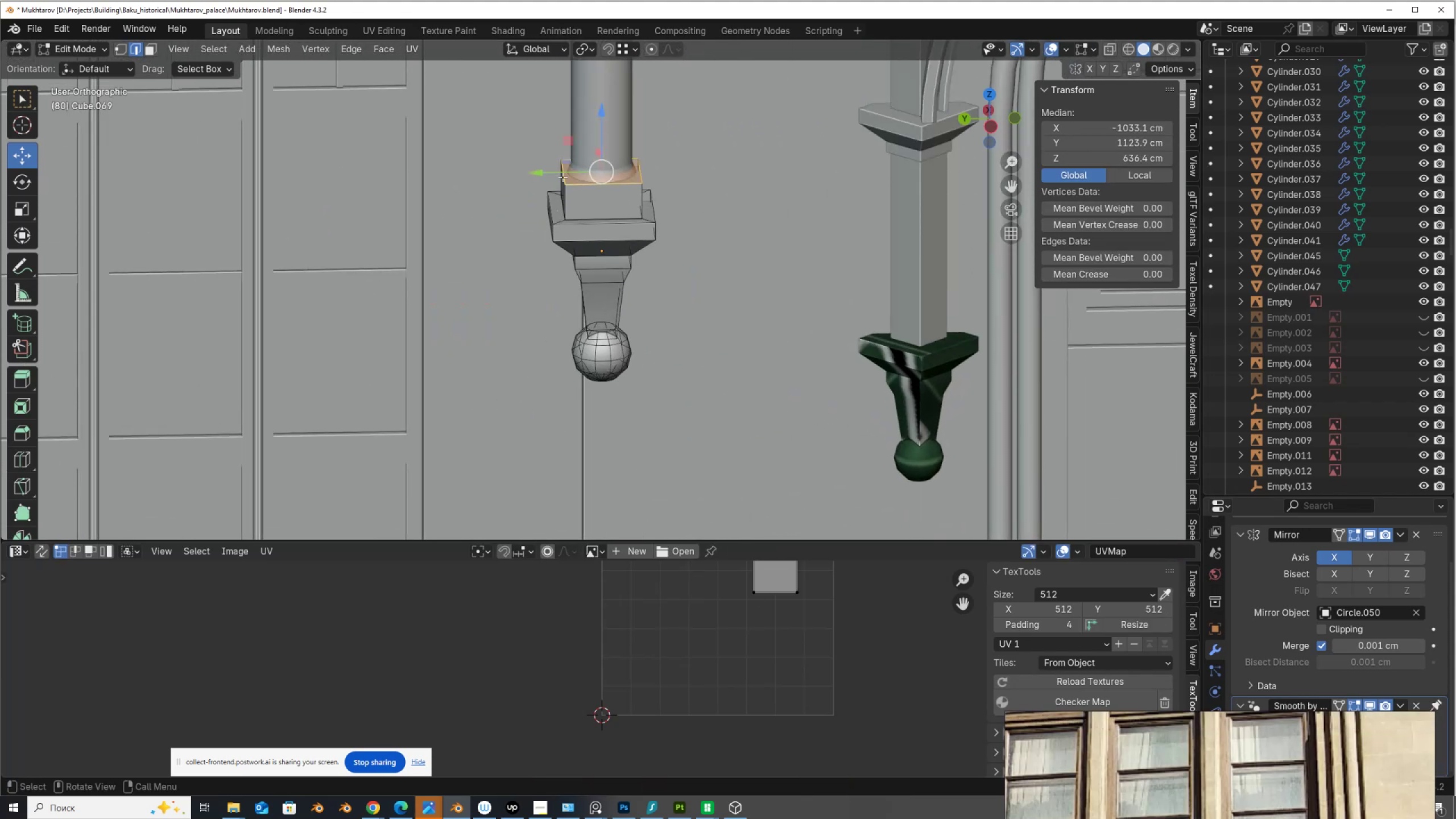 
key(2)
 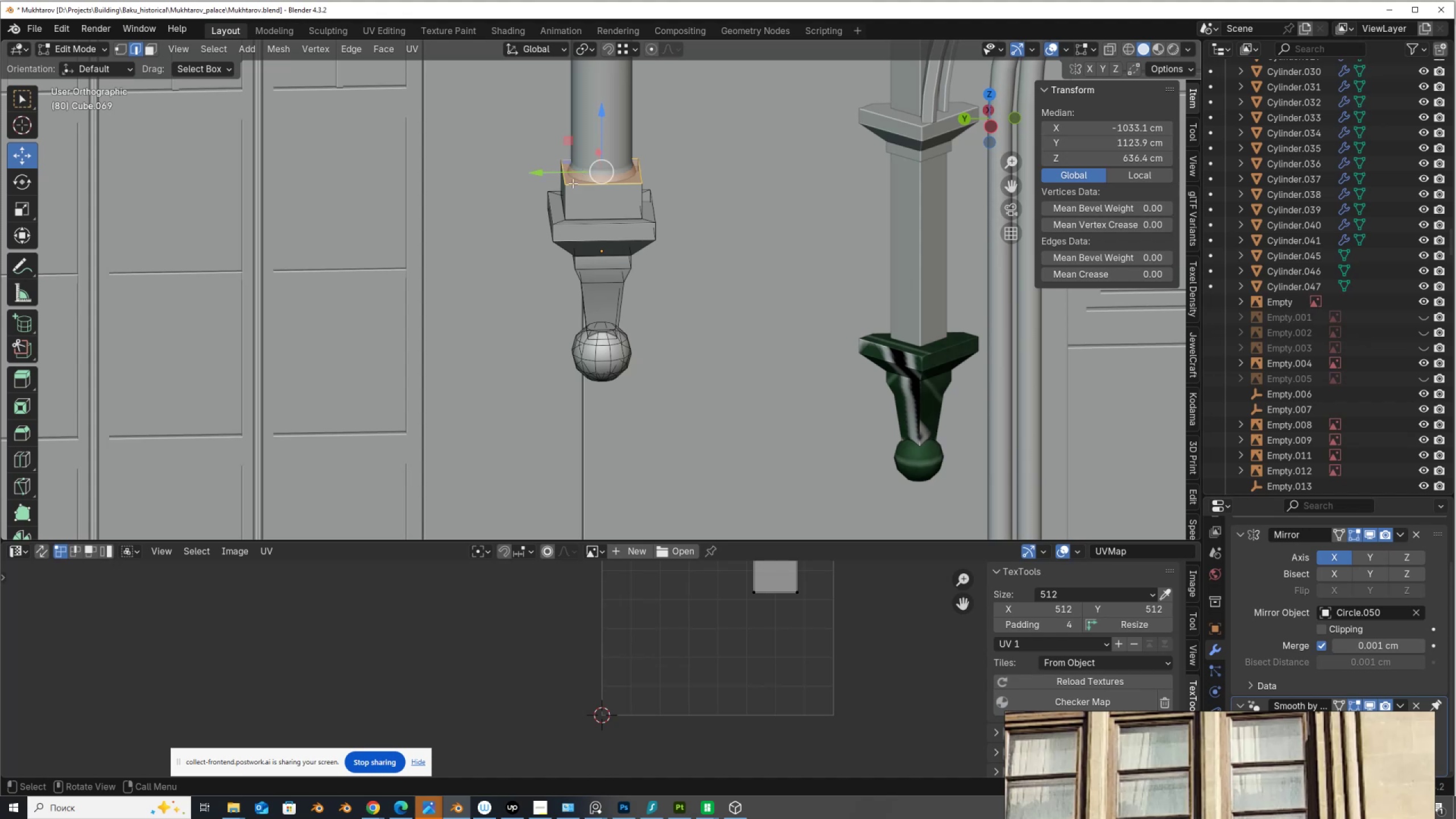 
hold_key(key=AltLeft, duration=1.84)
hold_key(key=ShiftLeft, duration=1.54)
left_click([567, 197])
 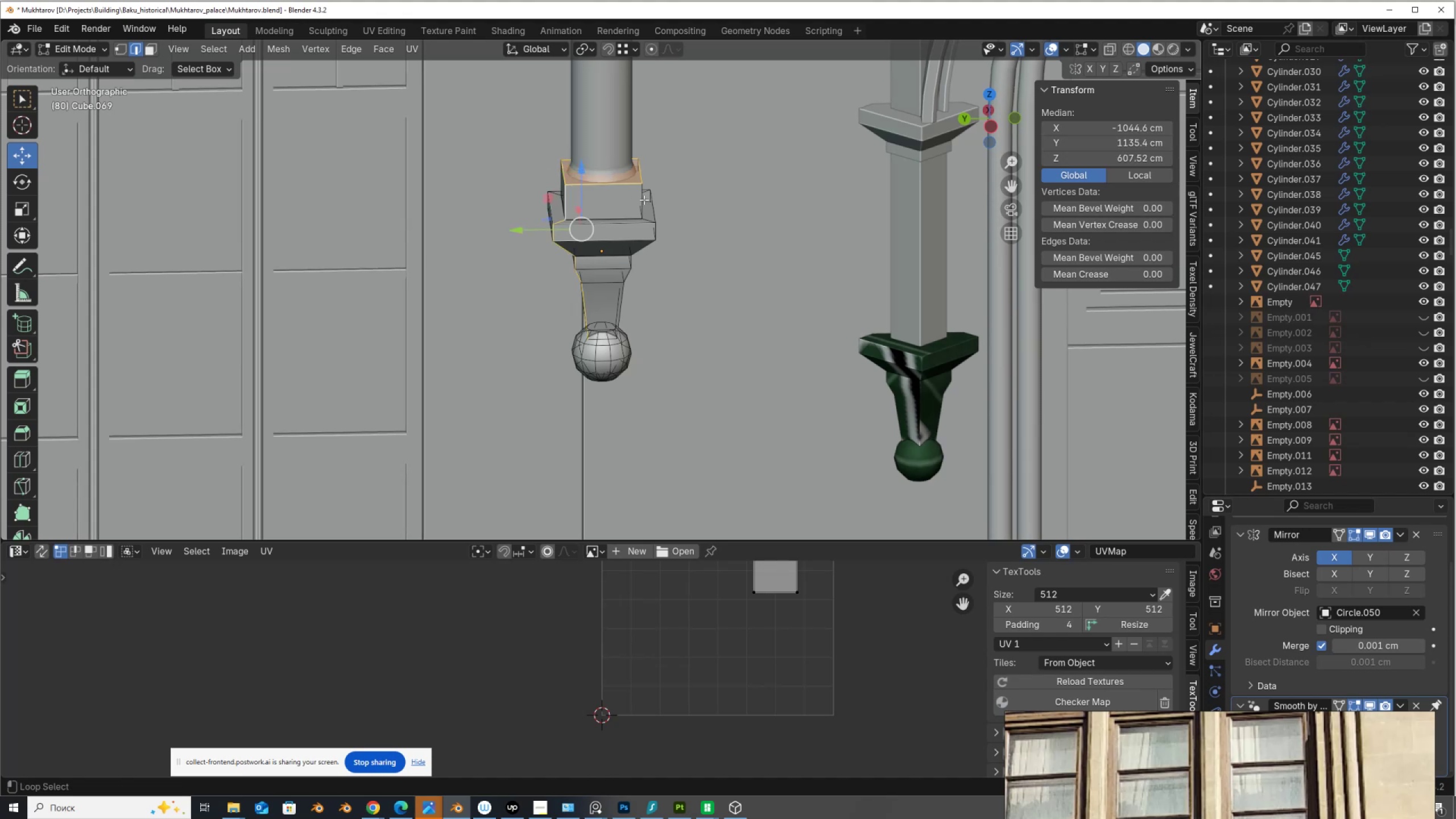 
left_click([643, 200])
 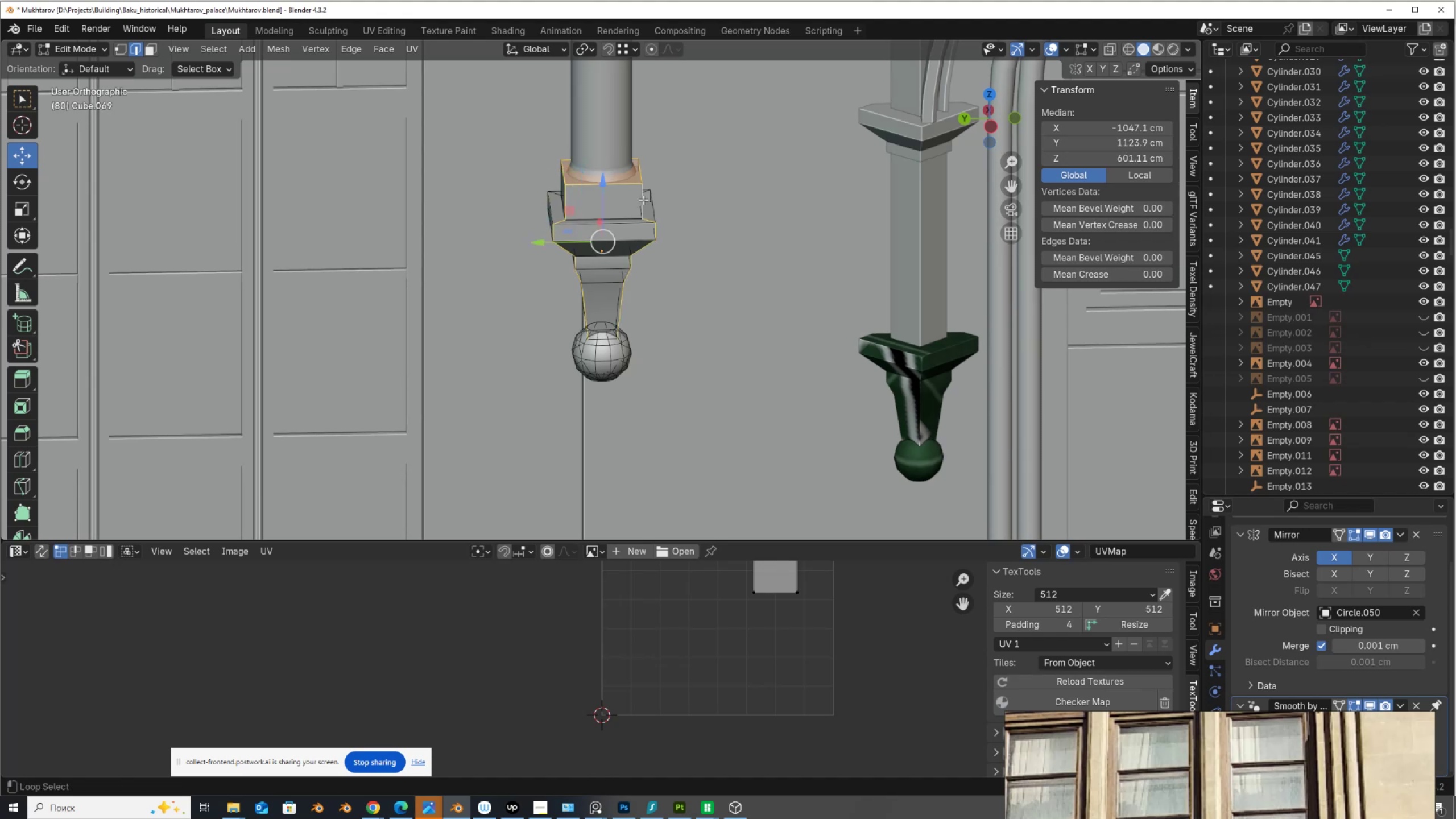 
key(Alt+Shift+ShiftLeft)
 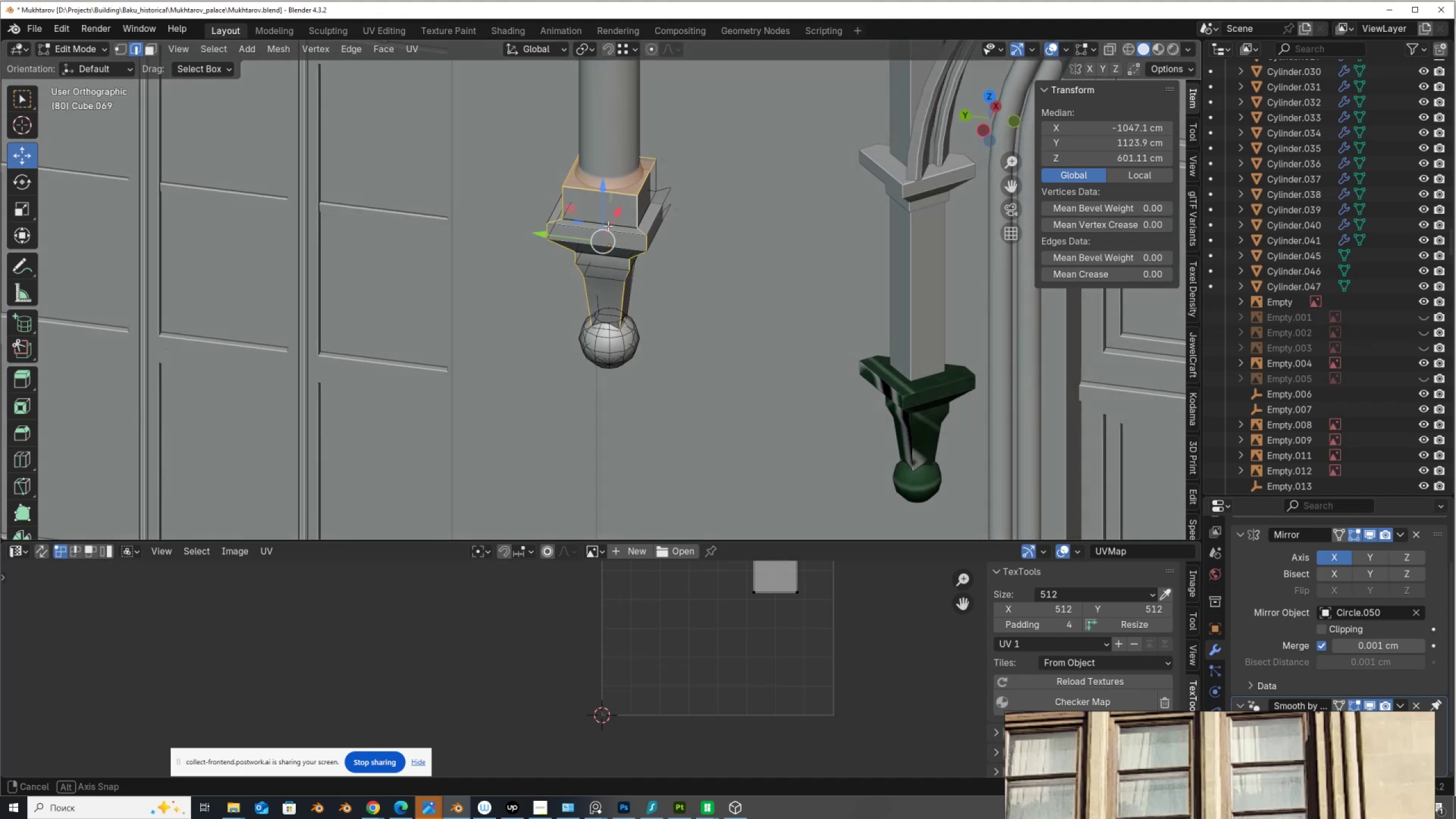 
hold_key(key=ShiftLeft, duration=0.77)
 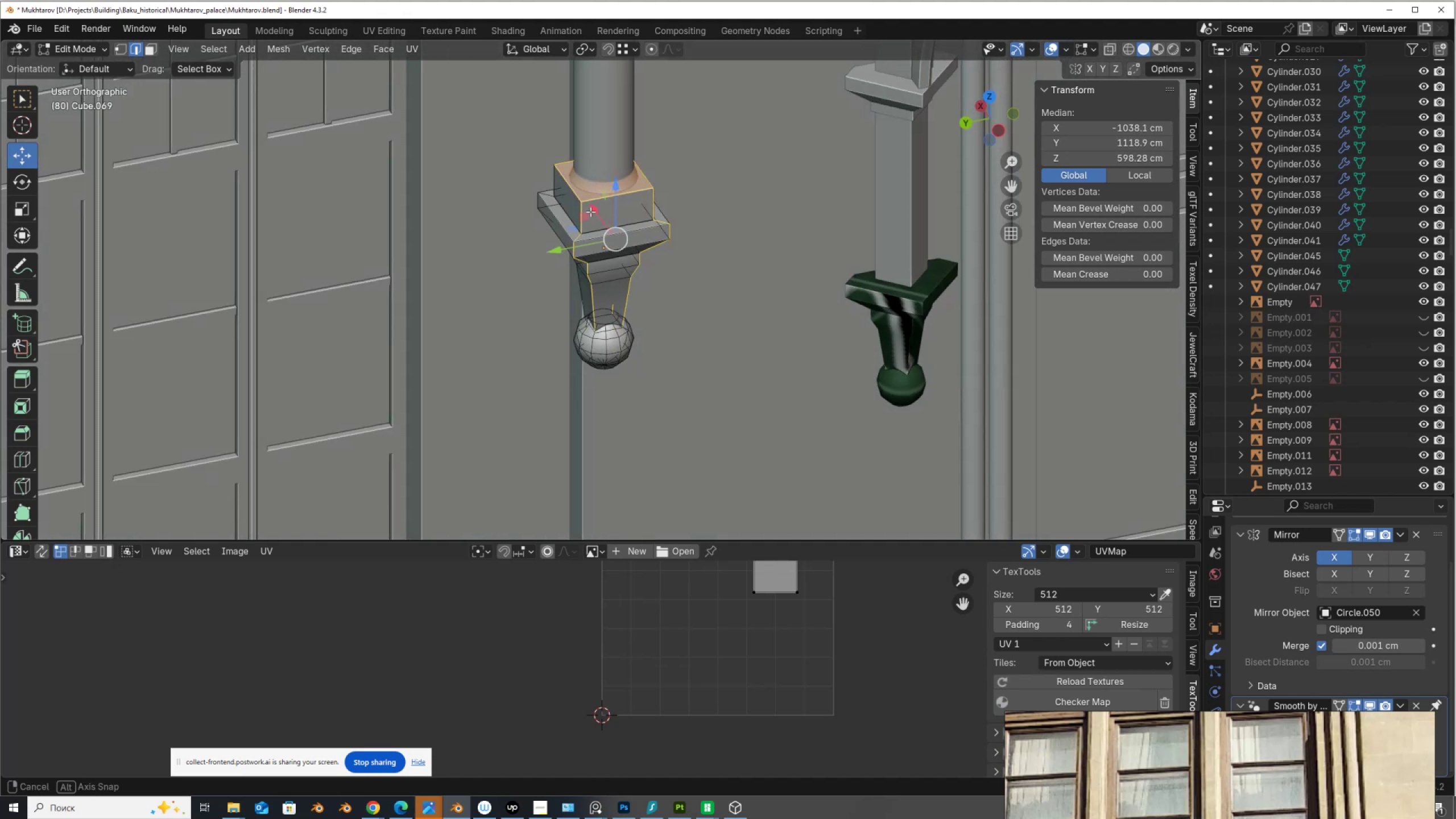 
hold_key(key=AltLeft, duration=0.72)
 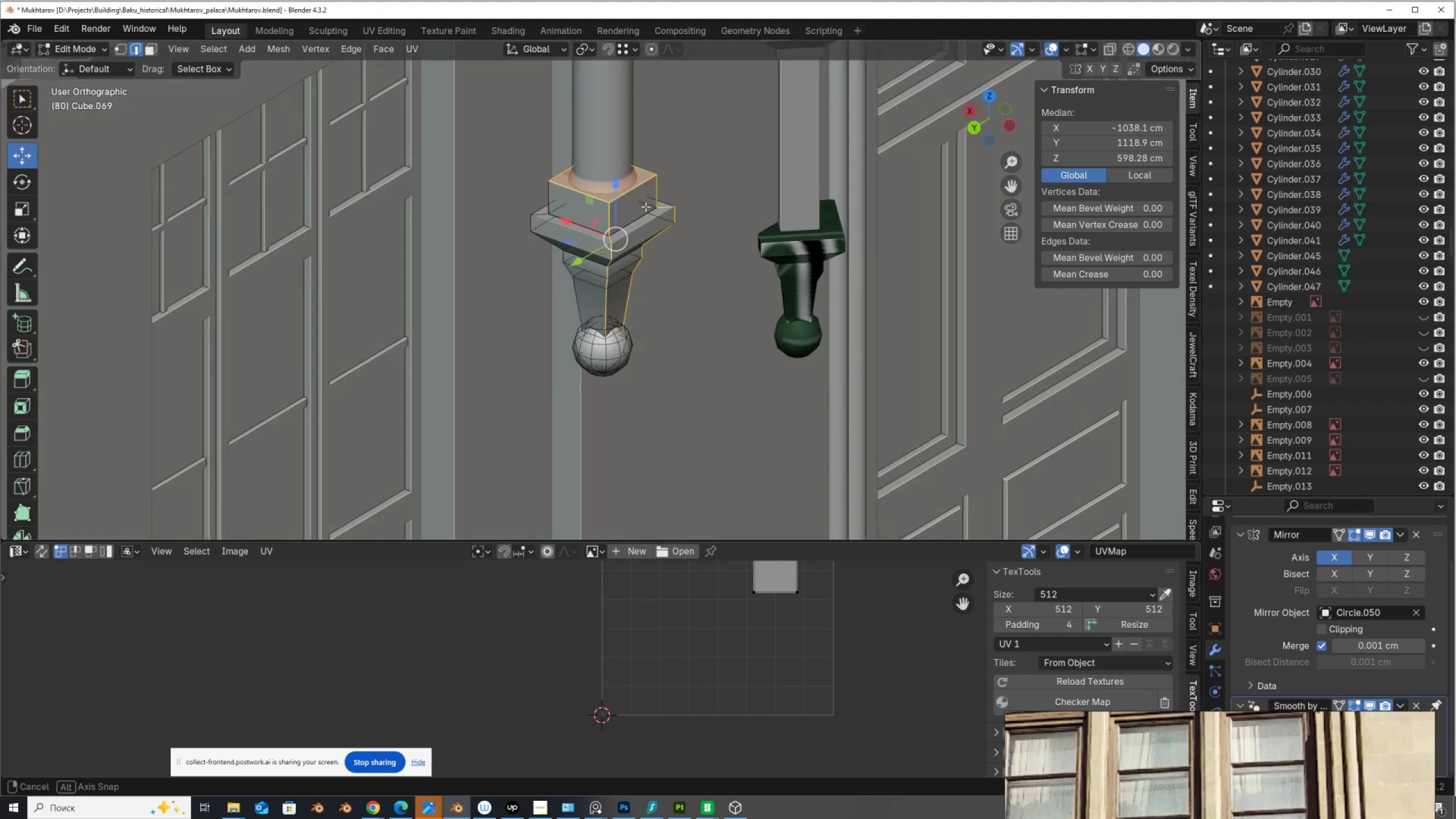 
hold_key(key=ShiftLeft, duration=0.82)
hold_key(key=AltLeft, duration=0.77)
left_click([552, 196])
 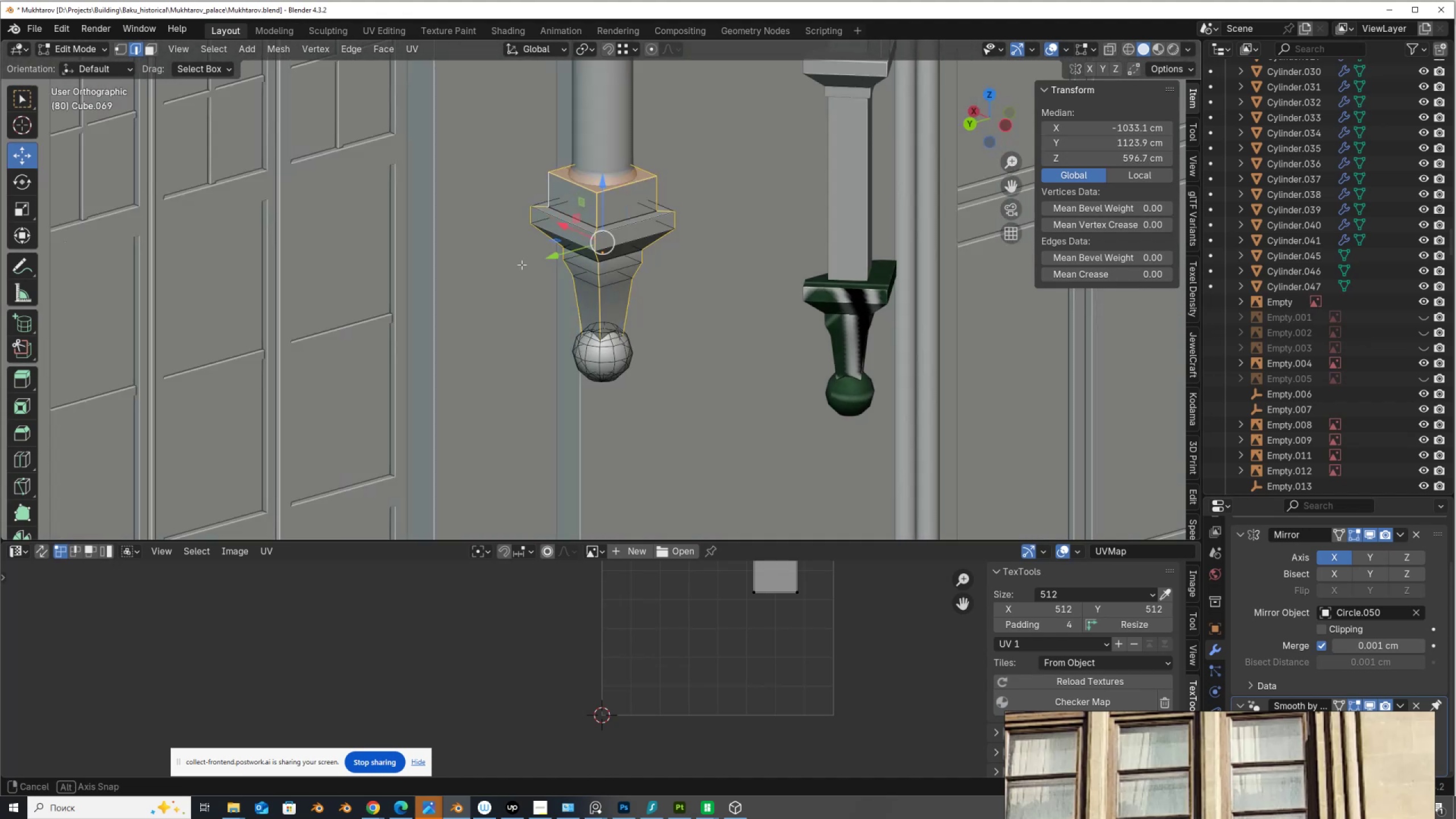 
hold_key(key=AltLeft, duration=1.01)
 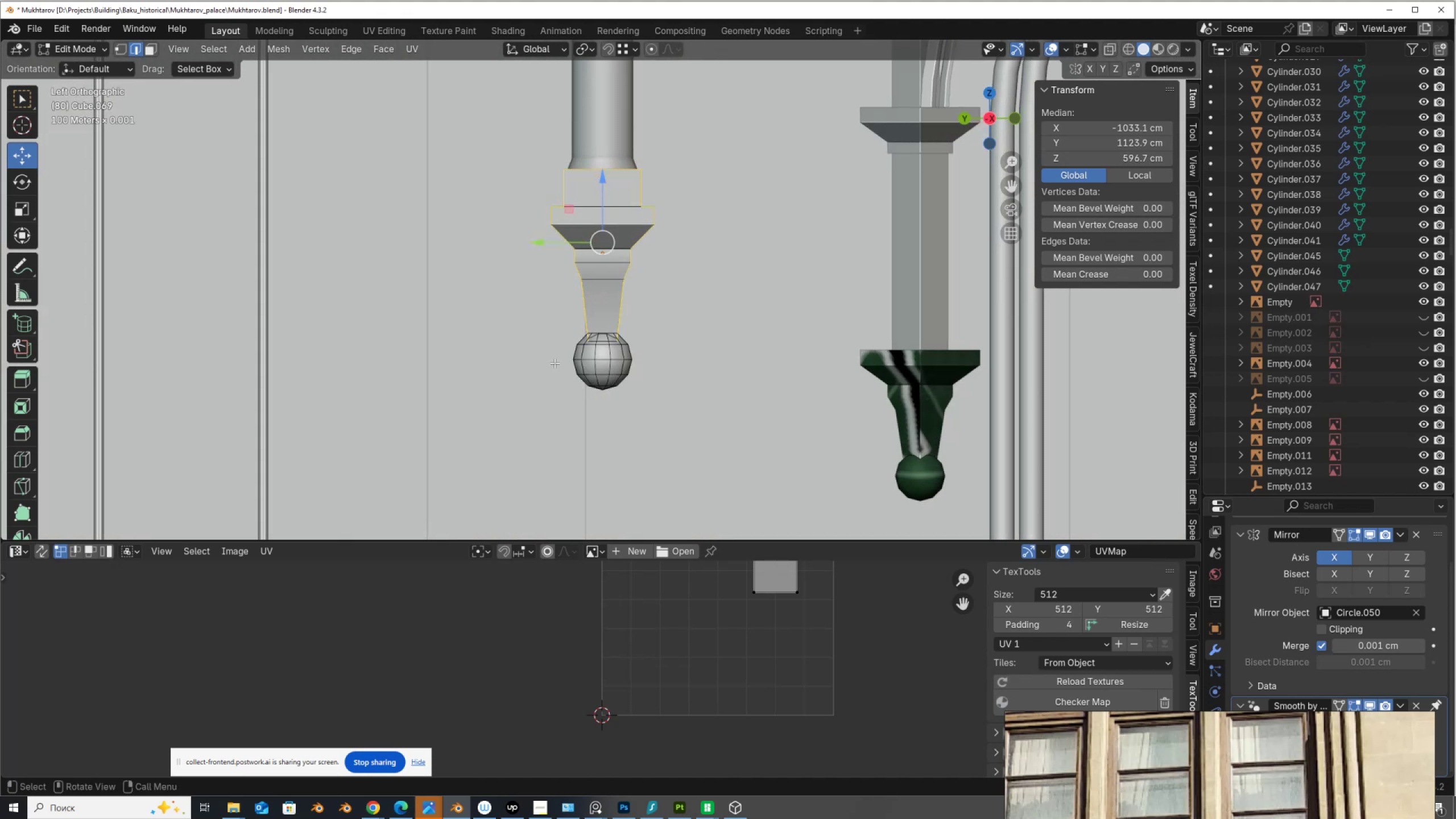 
hold_key(key=AltLeft, duration=1.53)
hold_key(key=ShiftLeft, duration=1.53)
left_click([570, 351])
 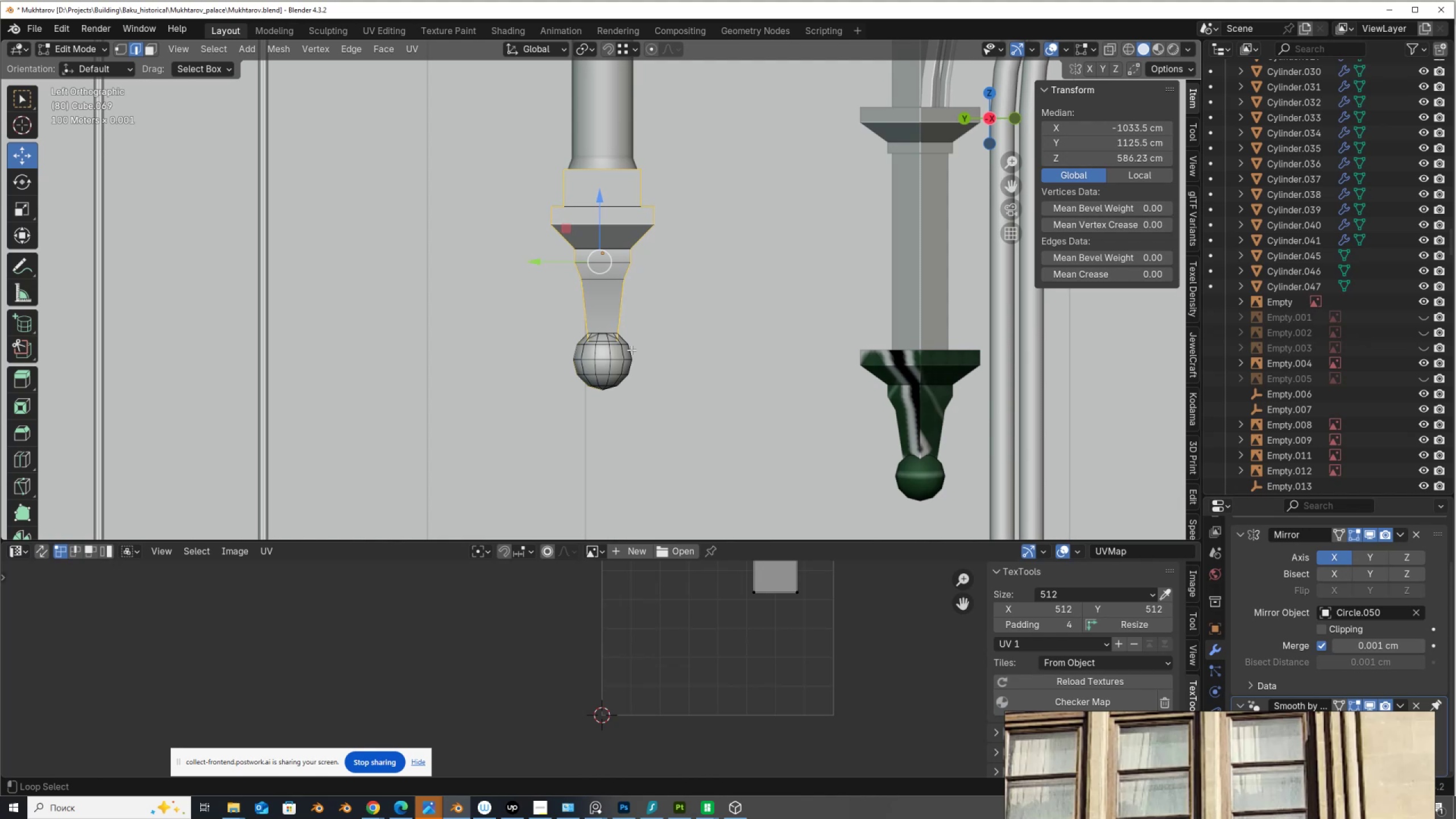 
key(Alt+Shift+AltLeft)
 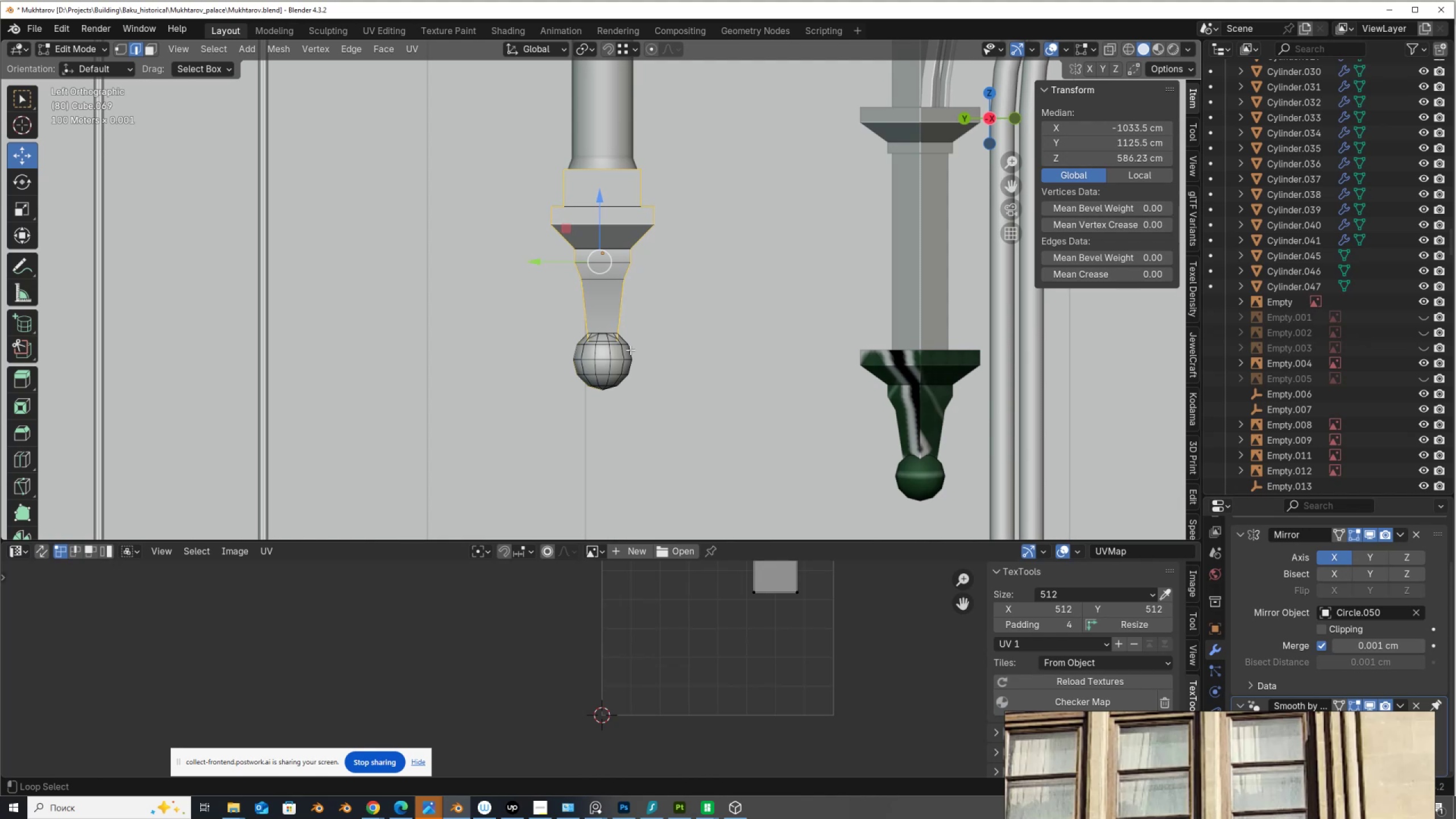 
key(Alt+Shift+ShiftLeft)
 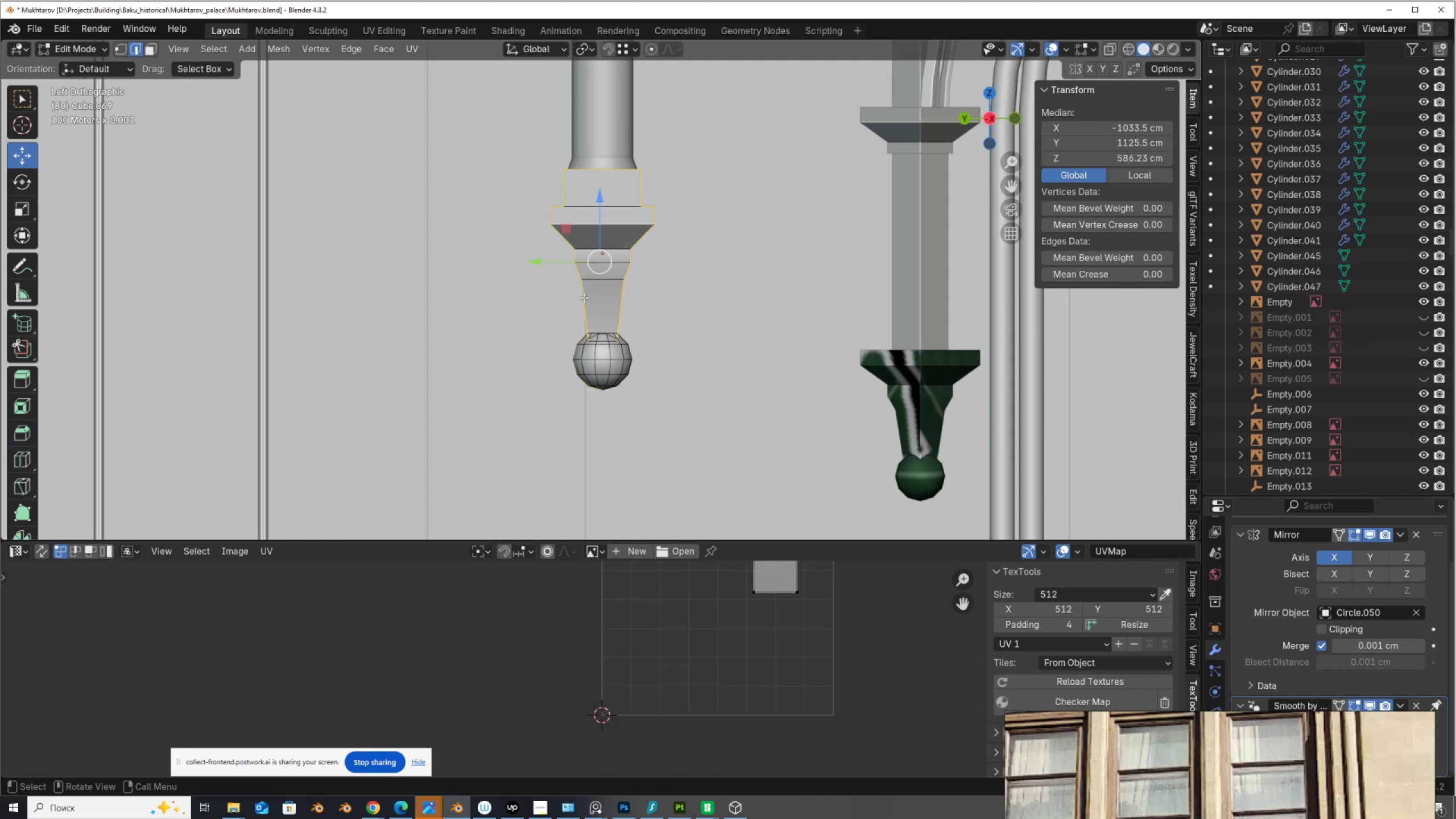 
key(Alt+Shift+ShiftLeft)
 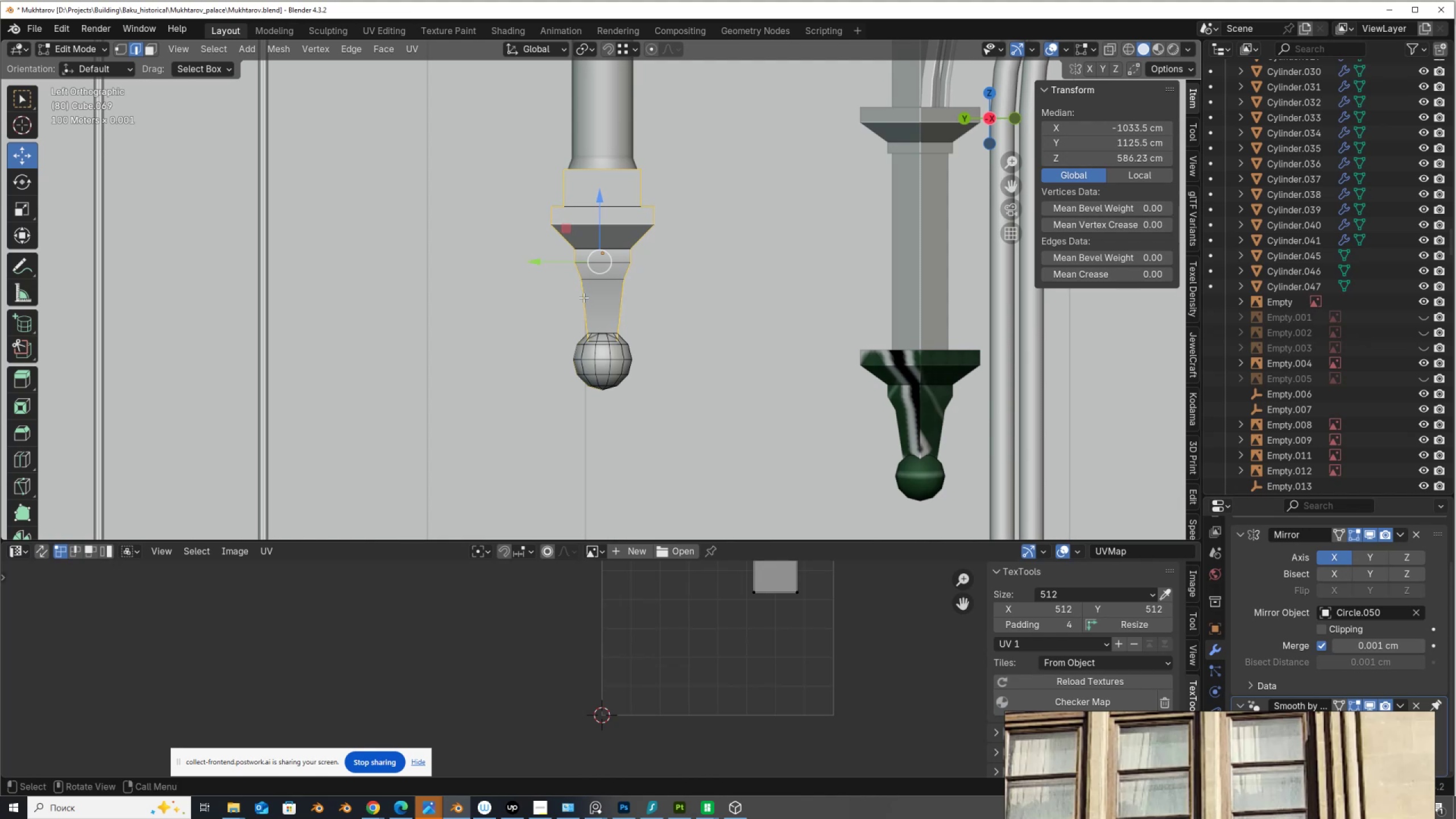 
key(Alt+Shift+AltLeft)
 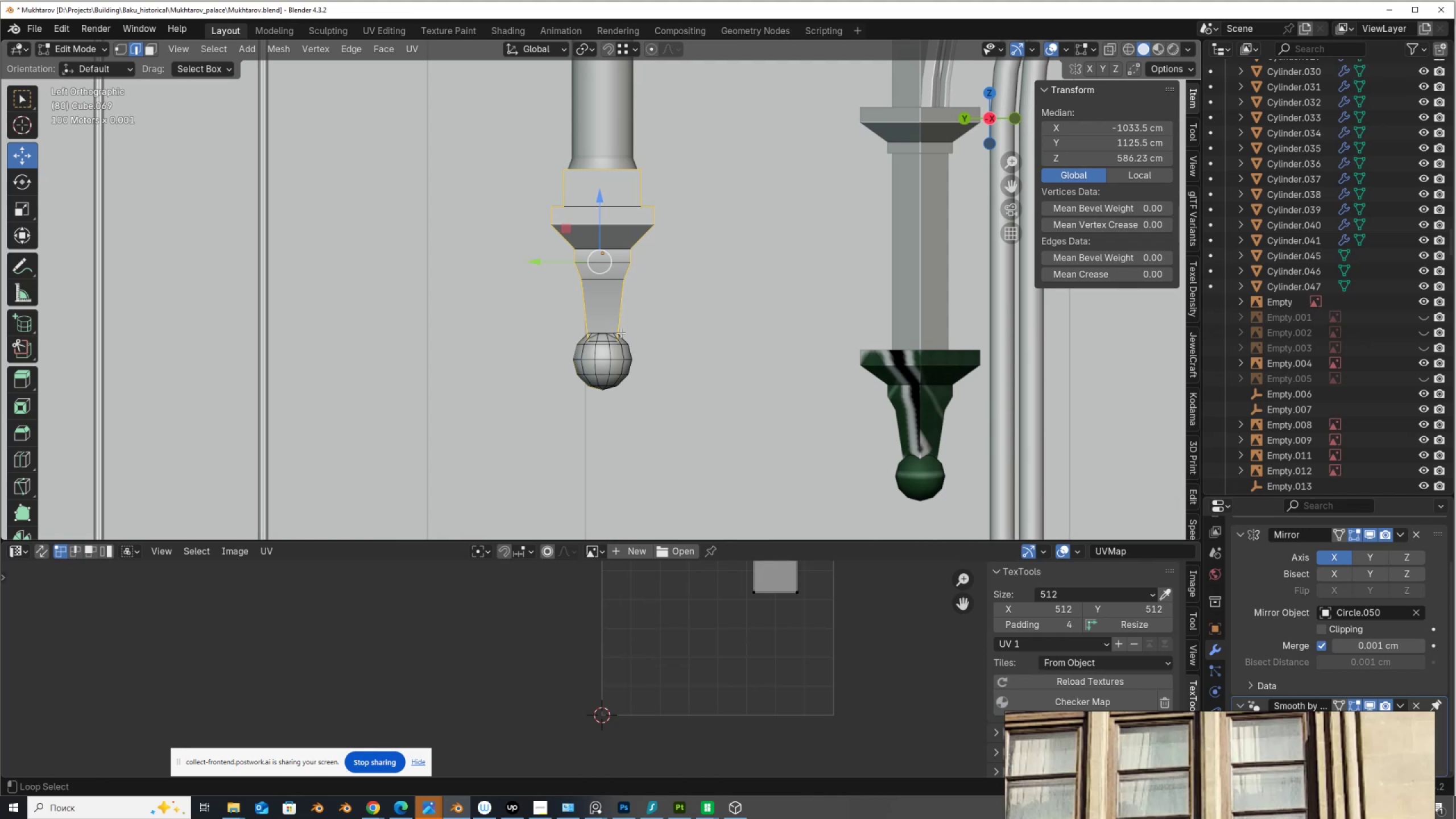 
key(Alt+Shift+AltLeft)
 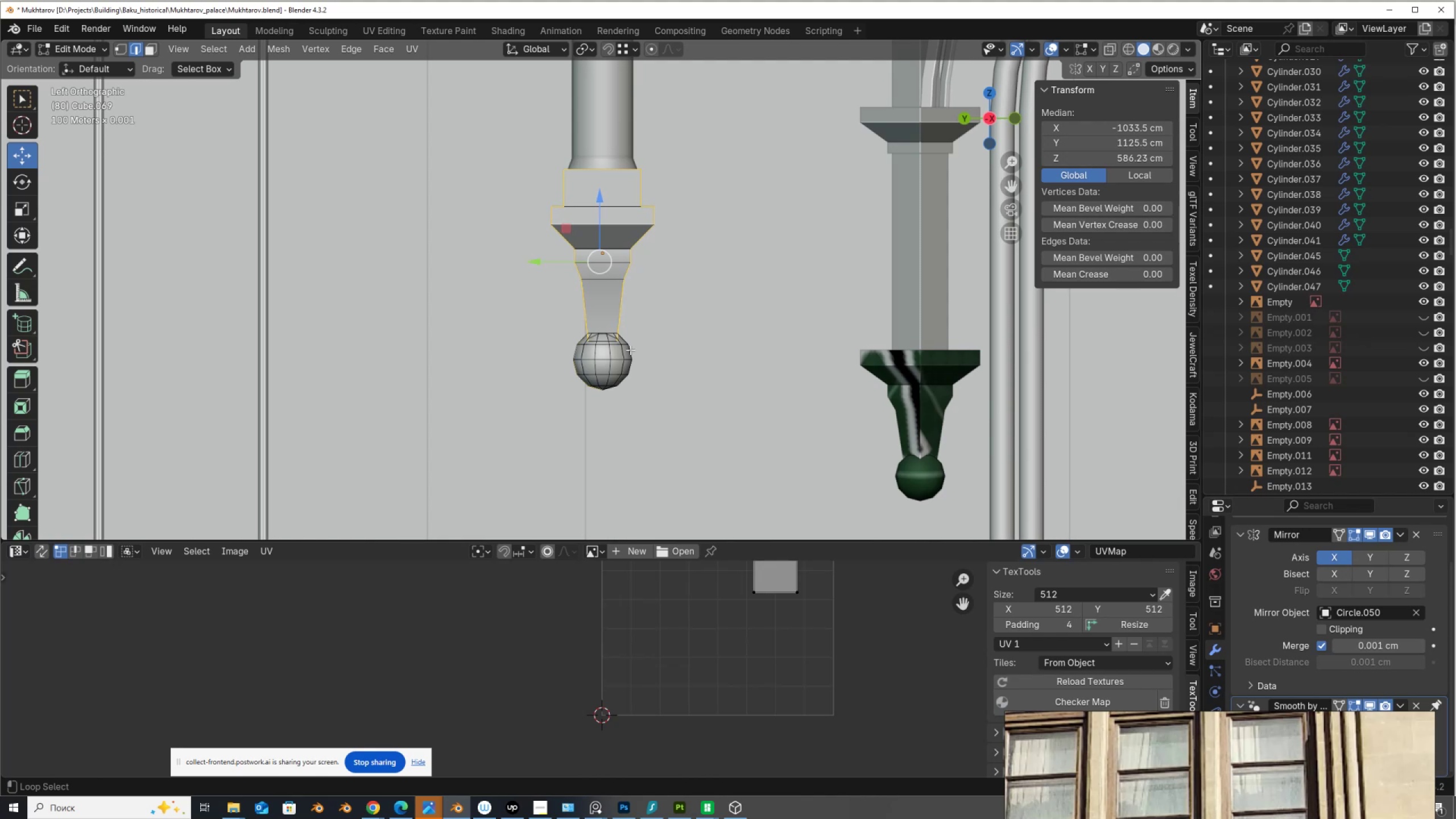 
key(Alt+Shift+ShiftLeft)
 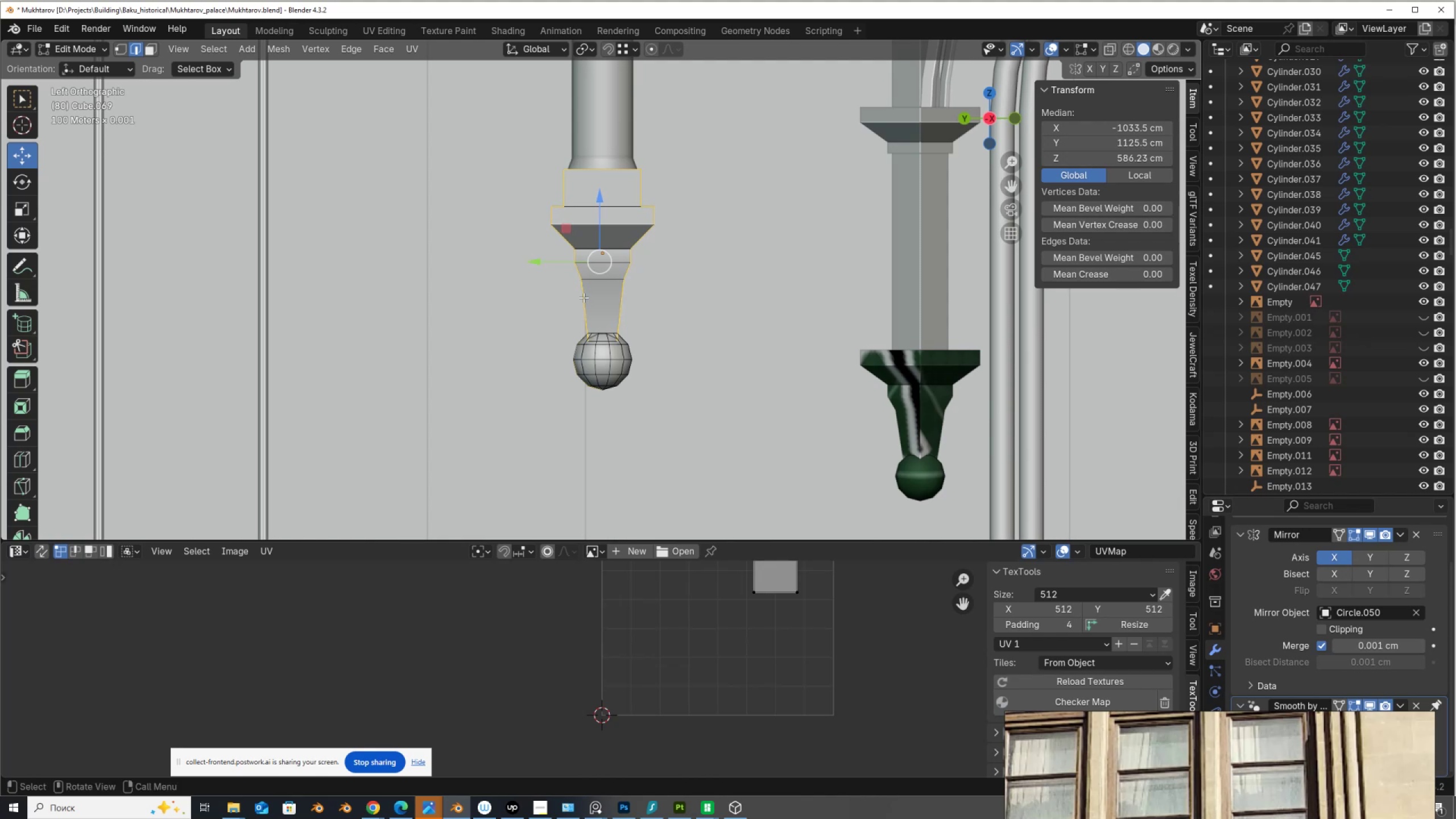 
key(Alt+Shift+AltLeft)
 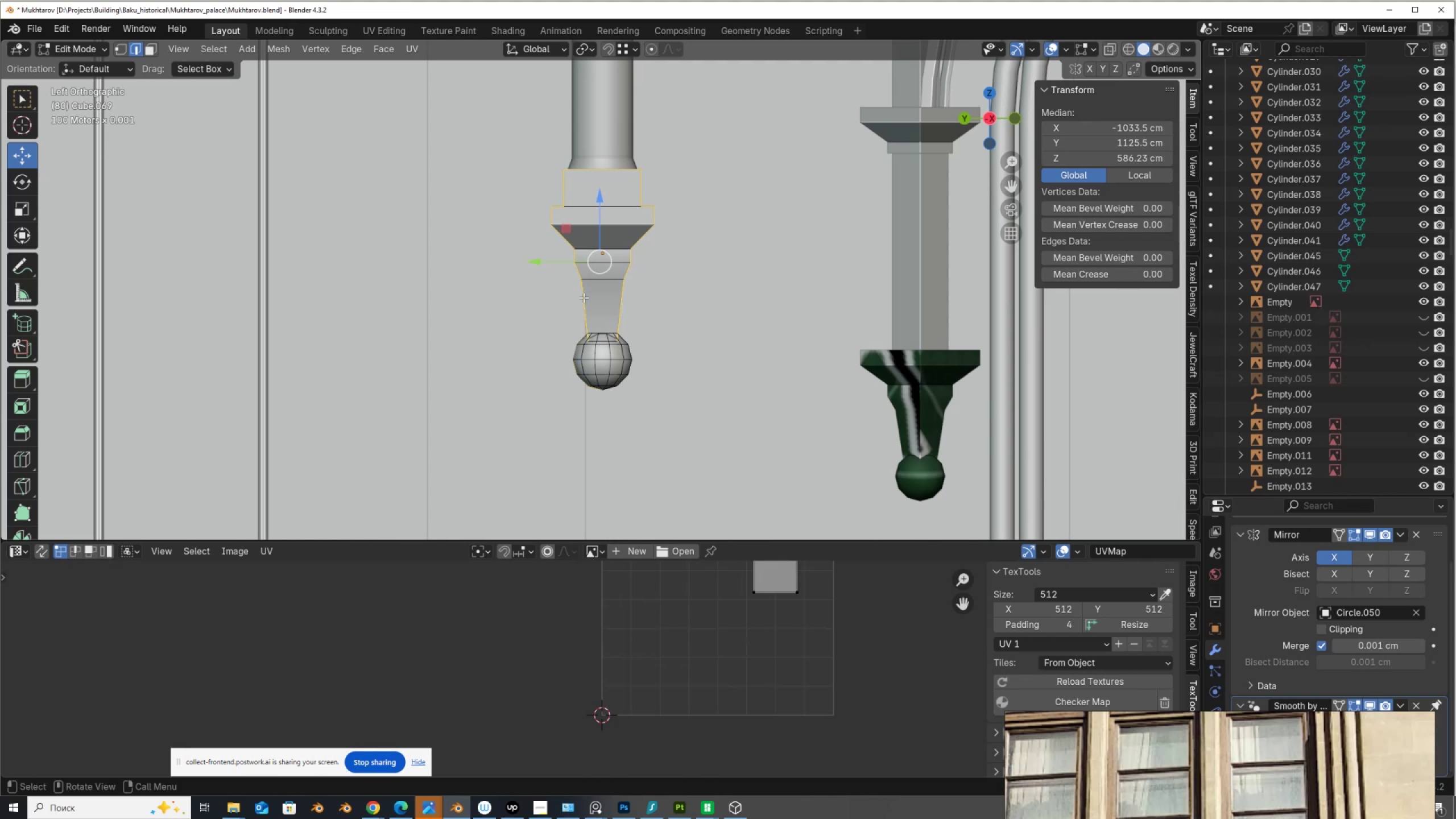 
key(Alt+Shift+ShiftLeft)
 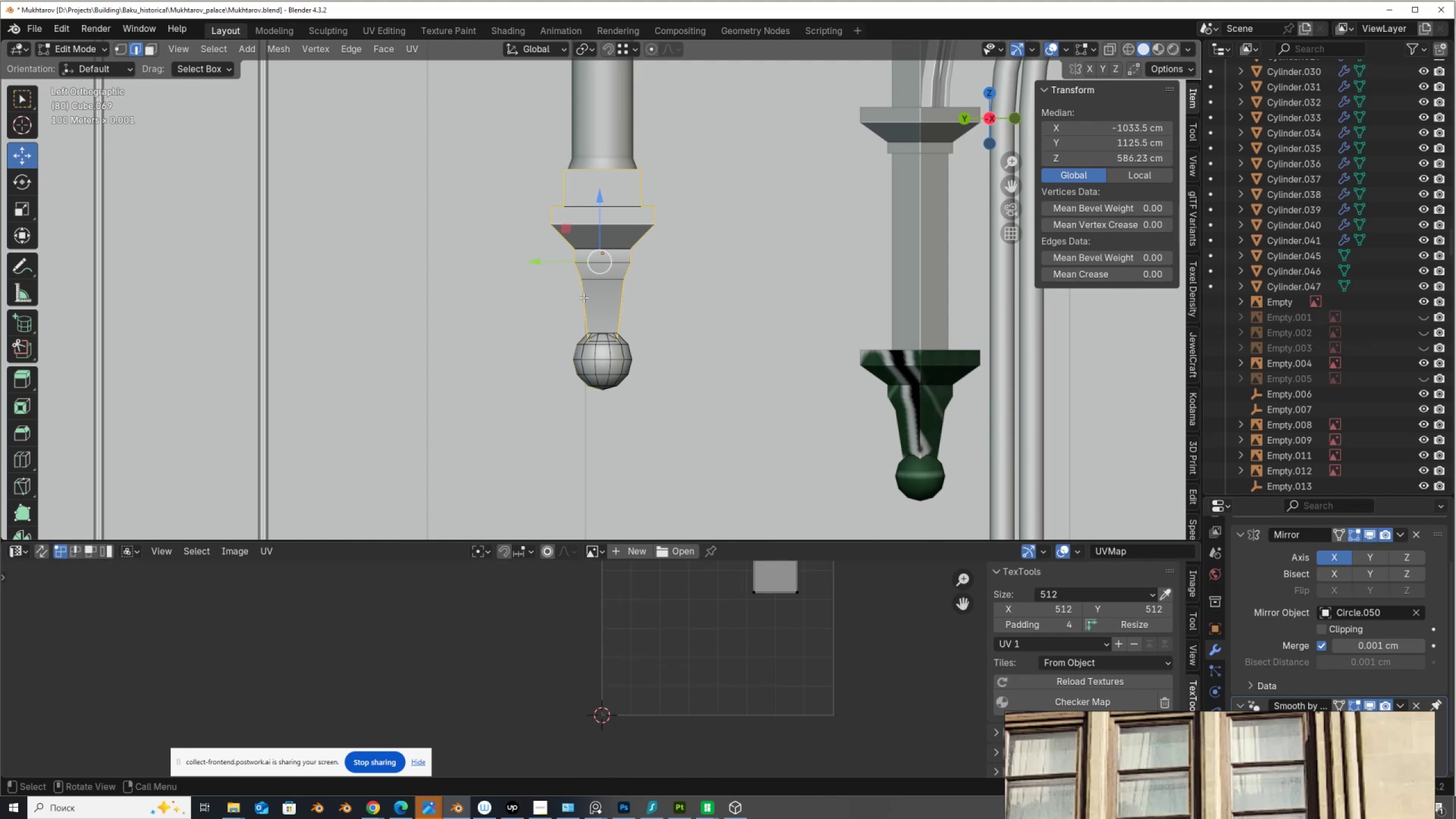 
wait(5.16)
 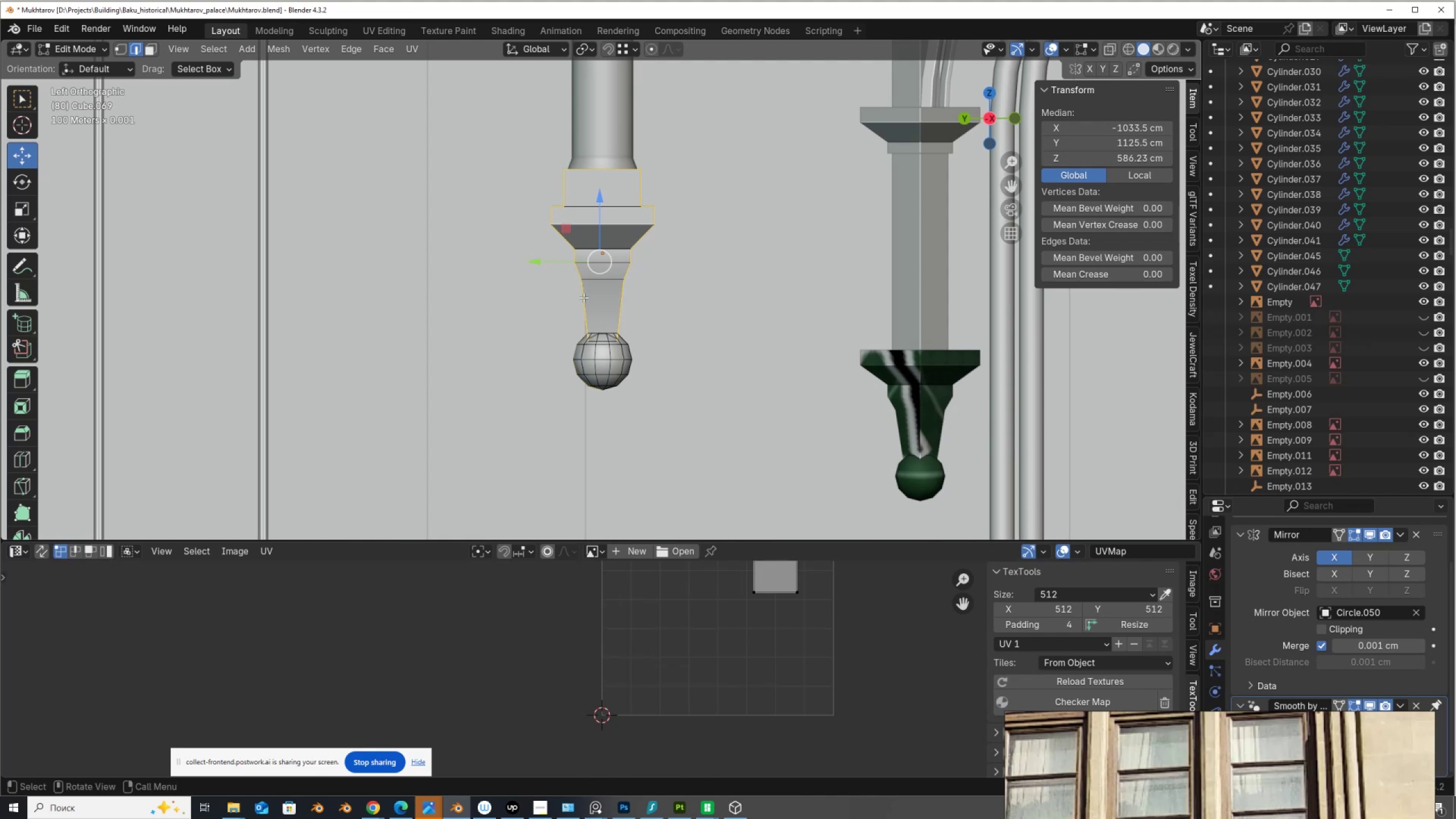 
hold_key(key=ShiftLeft, duration=1.14)
hold_key(key=AltLeft, duration=1.1)
left_click([632, 350])
 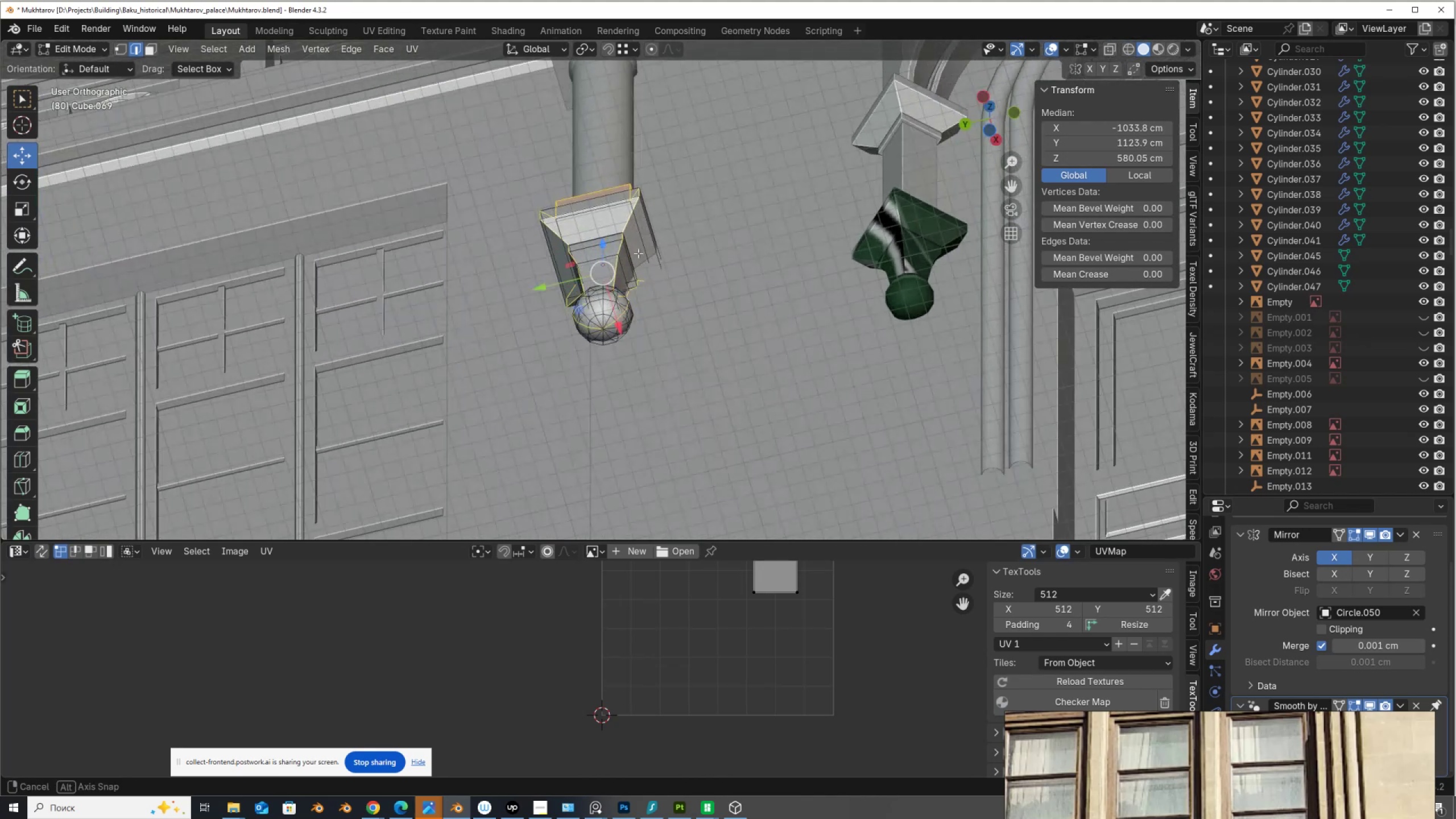 
scroll: coordinate [609, 310], scroll_direction: up, amount: 6.0
 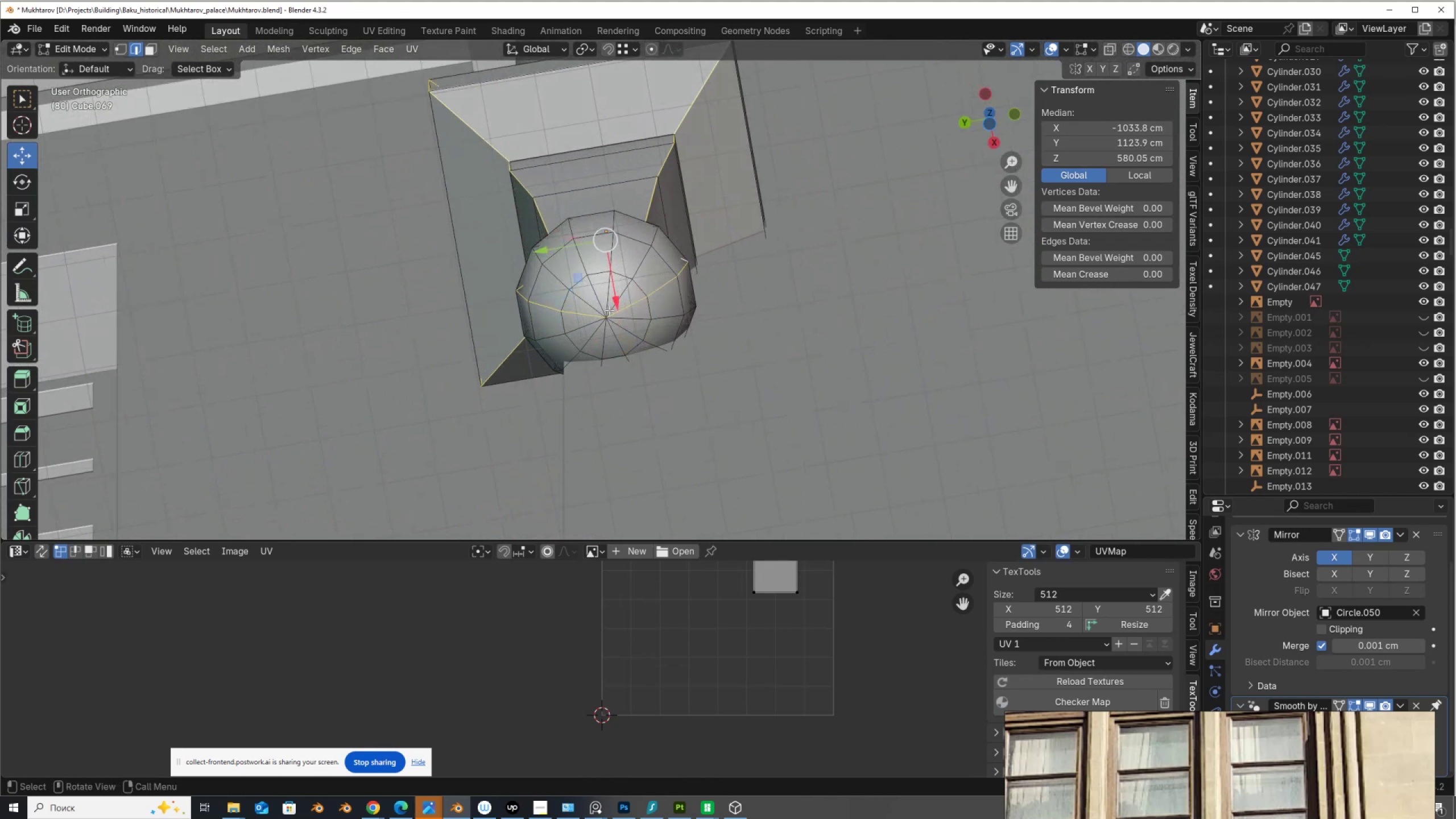 
key(Control+ControlLeft)
 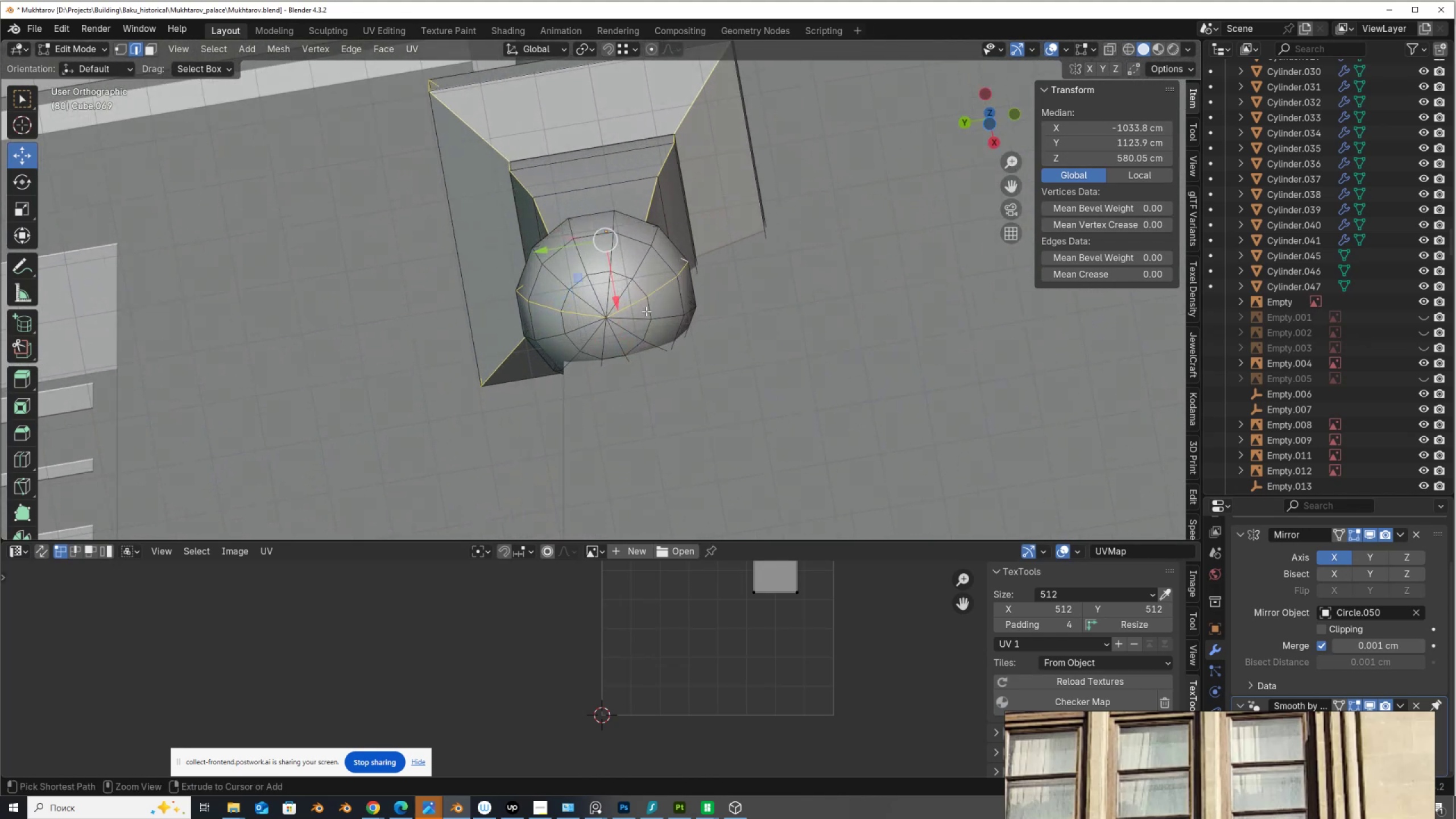 
key(Control+Z)
 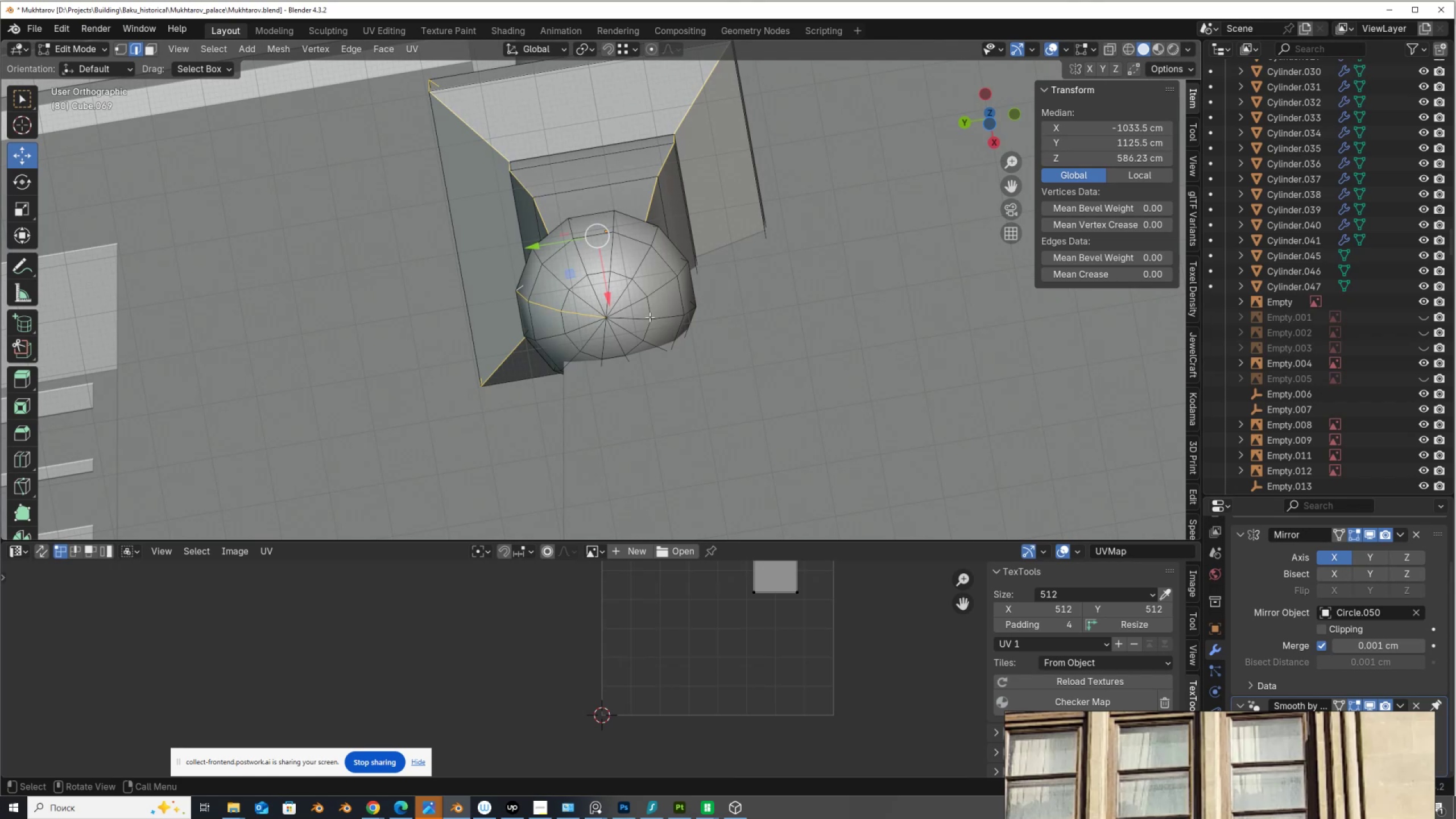 
hold_key(key=ShiftLeft, duration=0.4)
 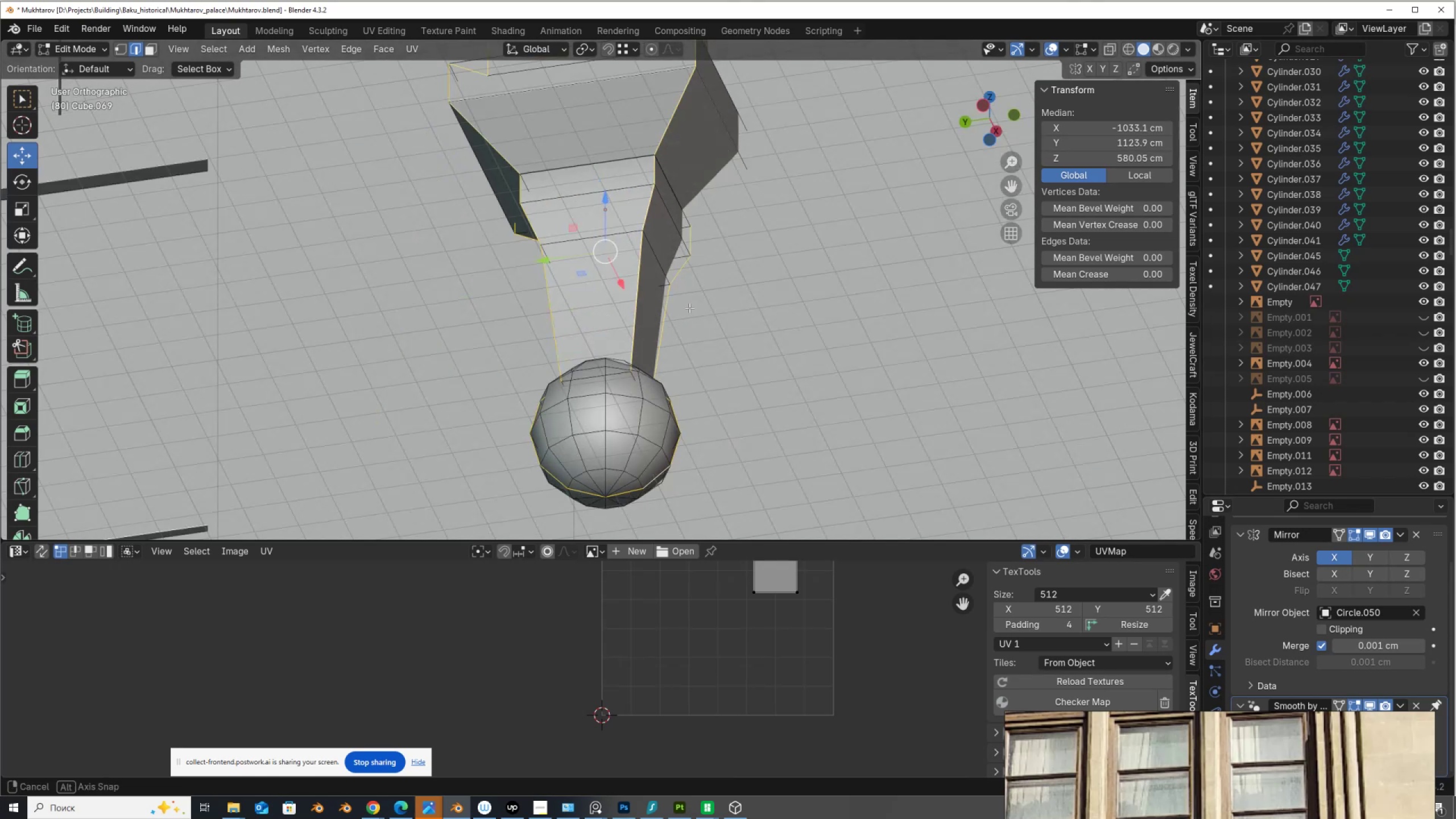 
hold_key(key=AltLeft, duration=0.38)
 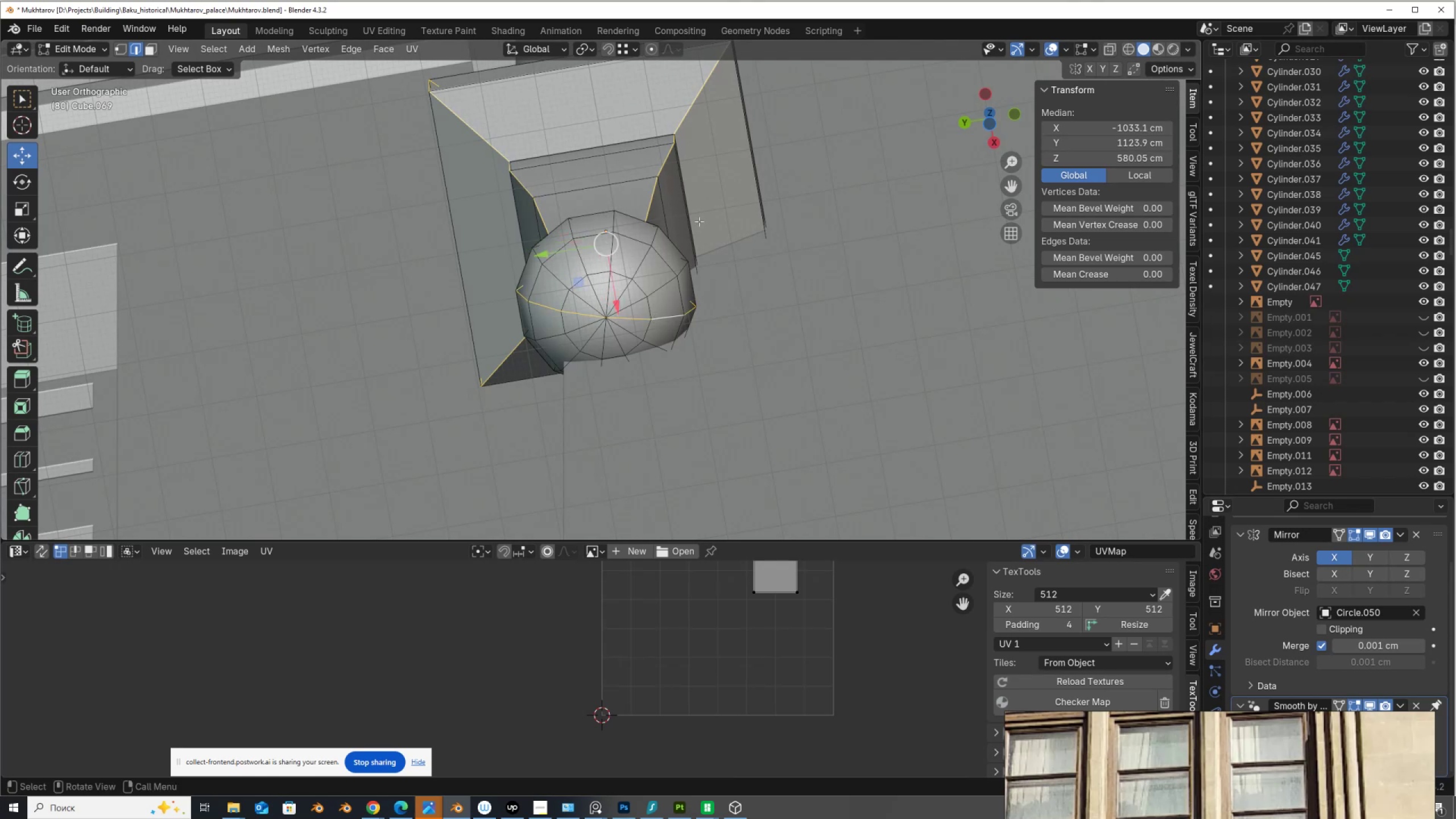 
scroll: coordinate [686, 283], scroll_direction: down, amount: 7.0
 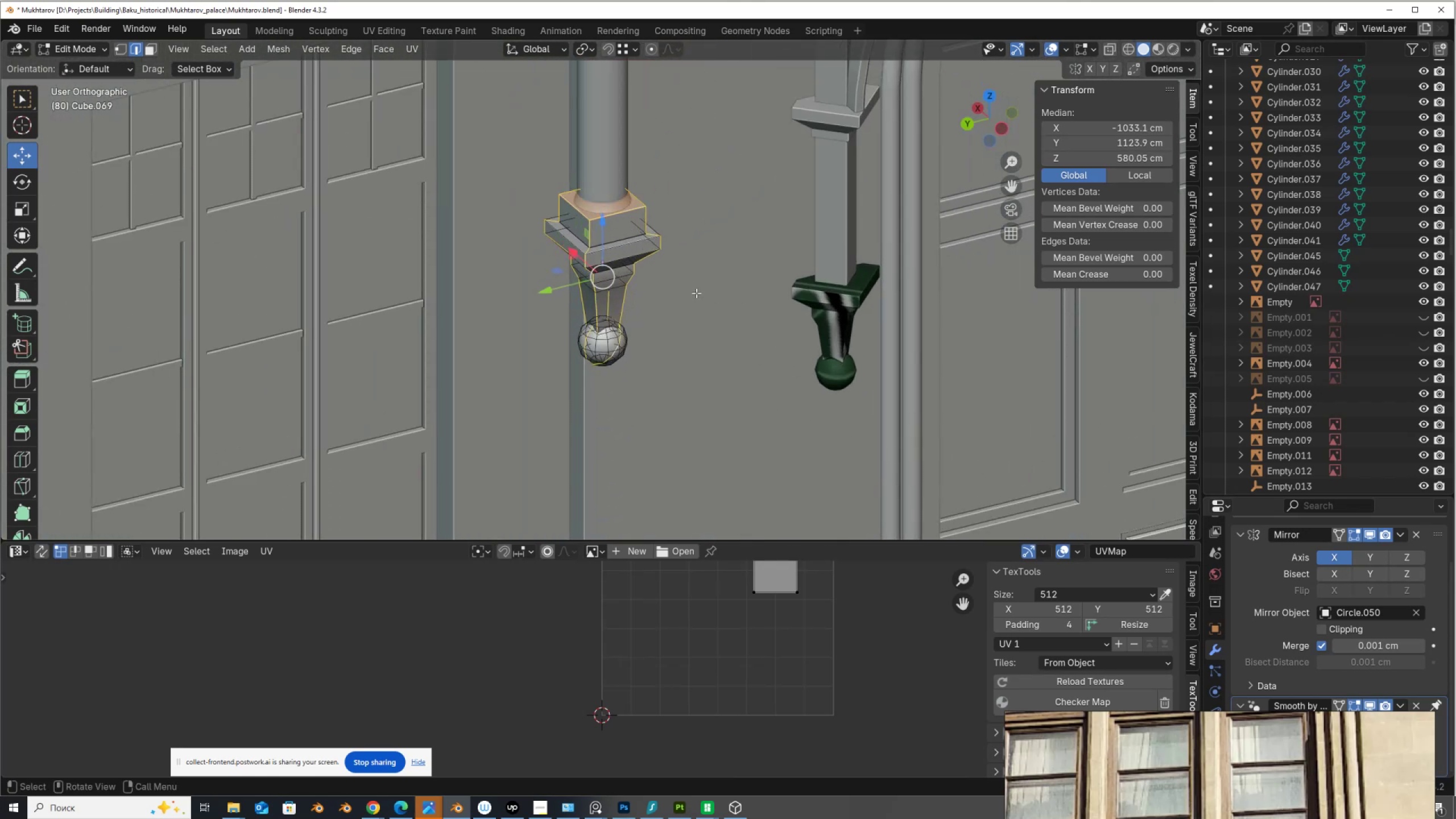 
right_click([696, 293])
 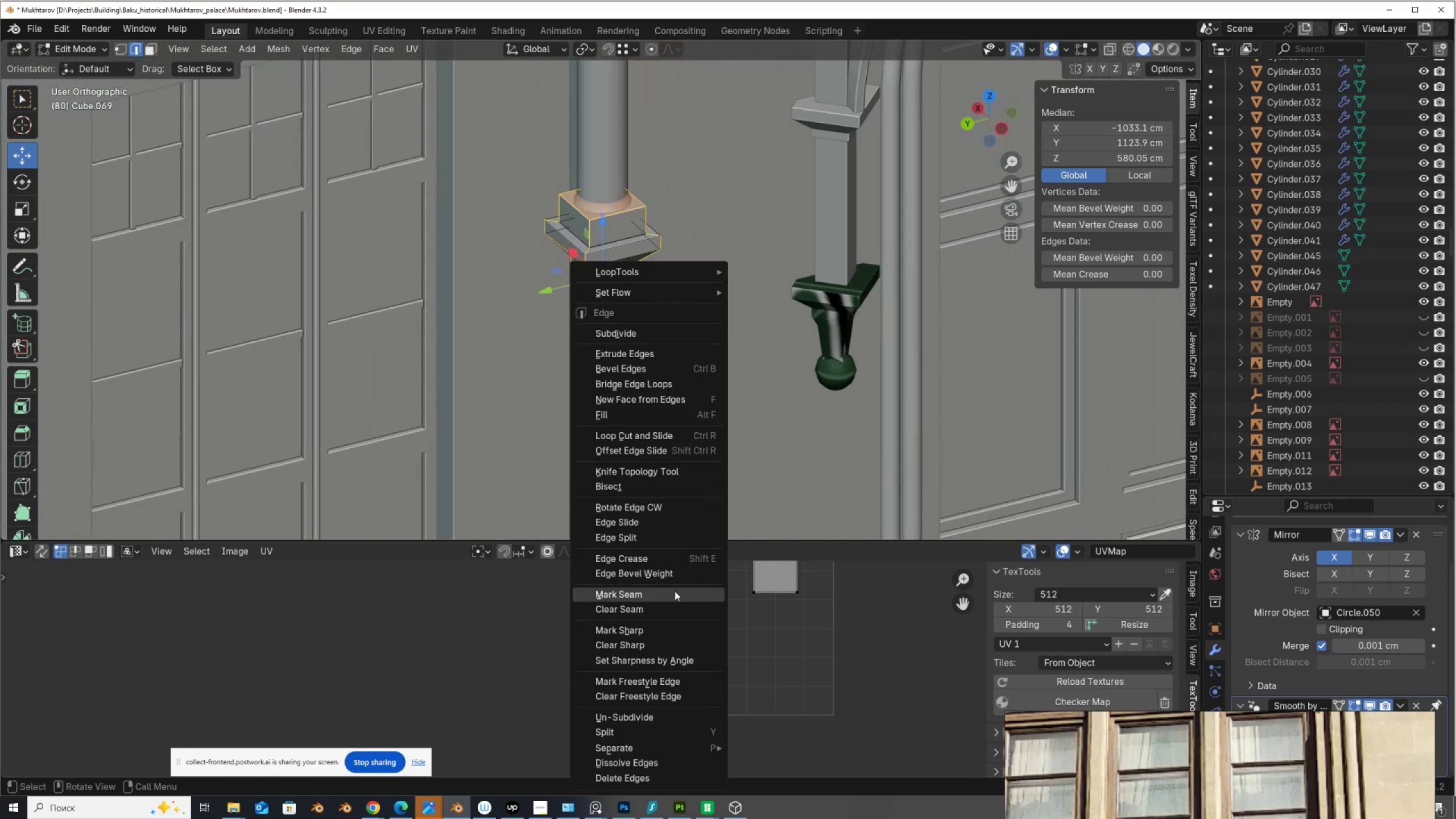 
left_click([674, 595])
 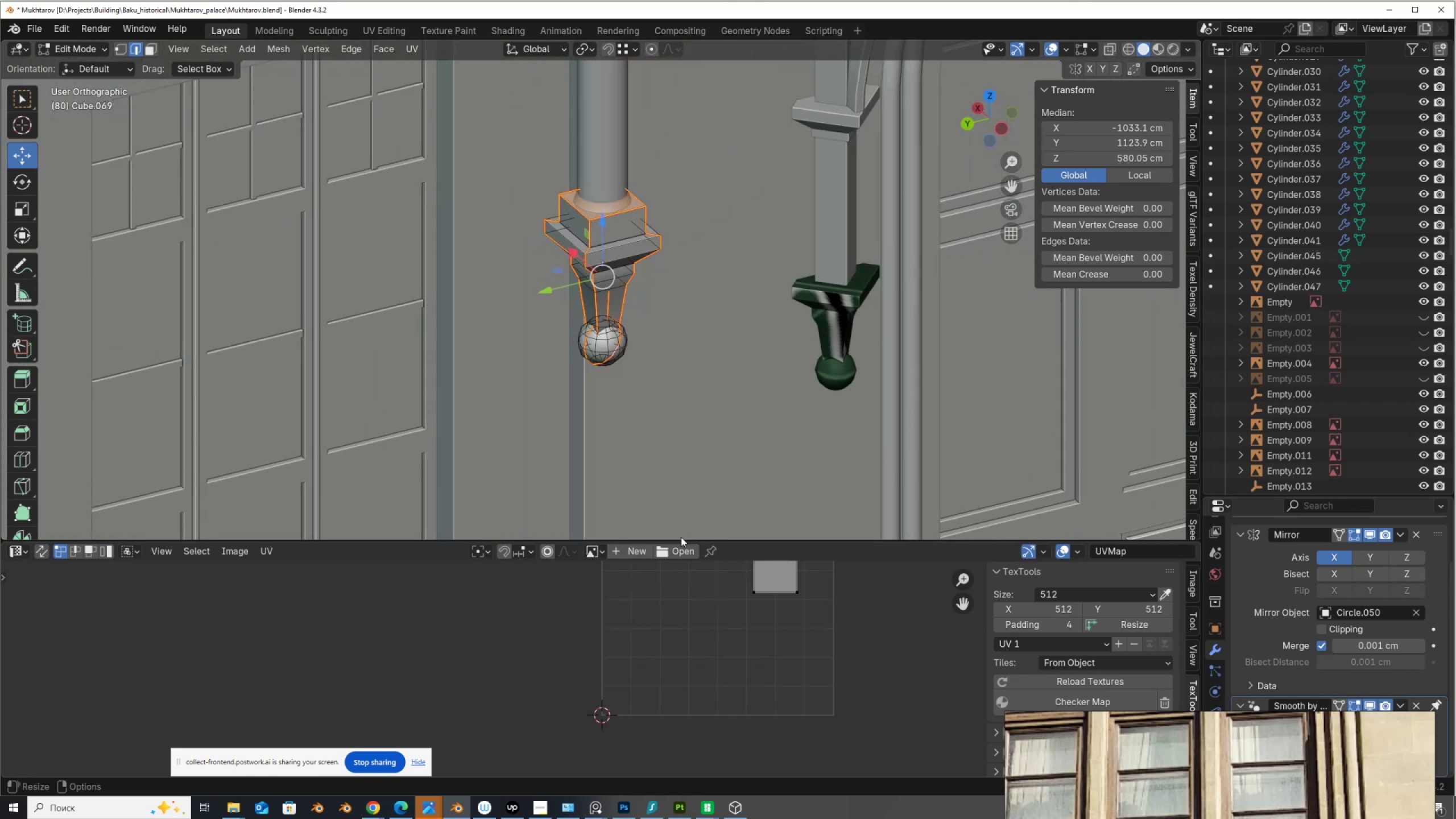 
type(au)
 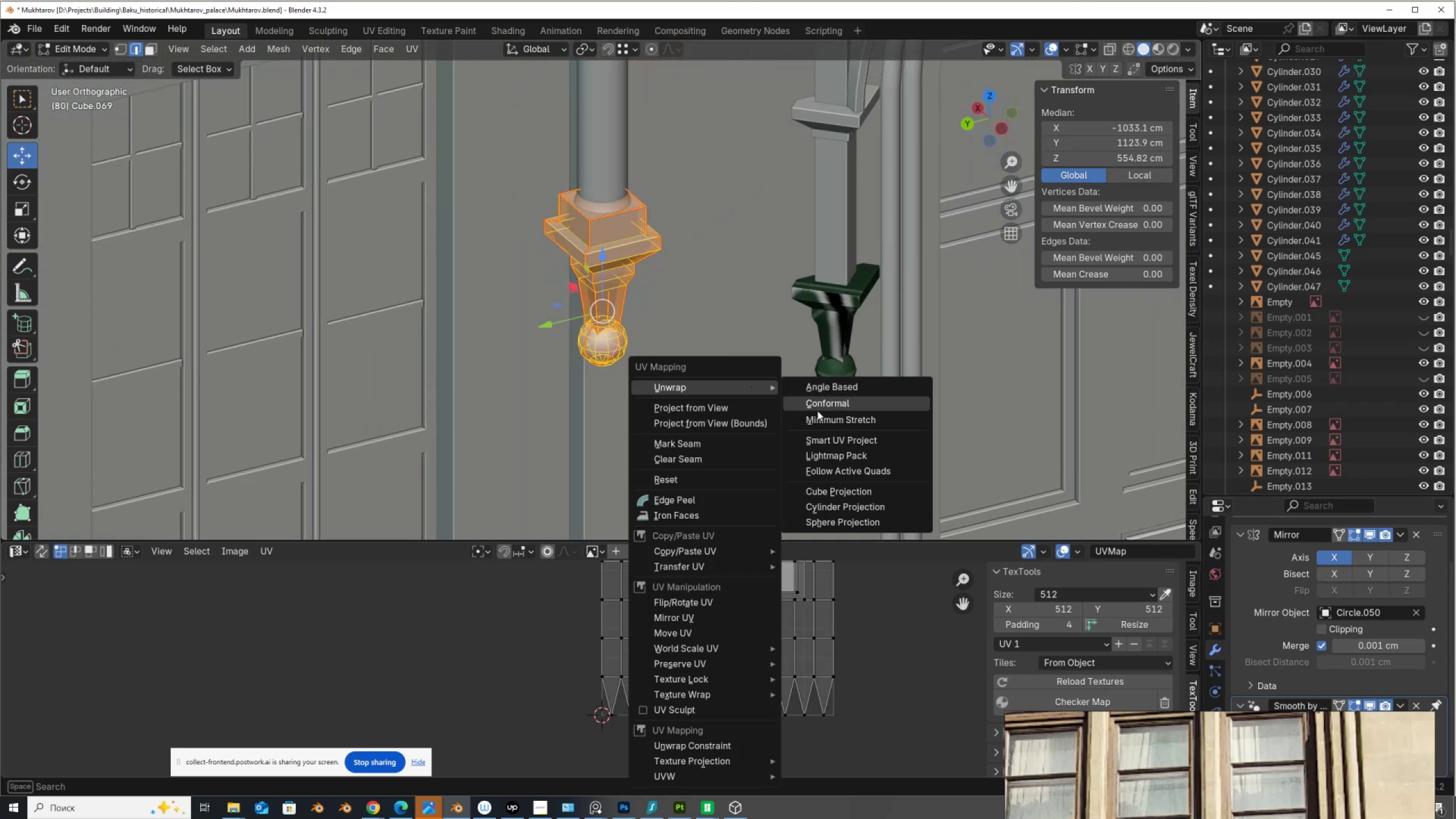 
left_click([825, 405])
 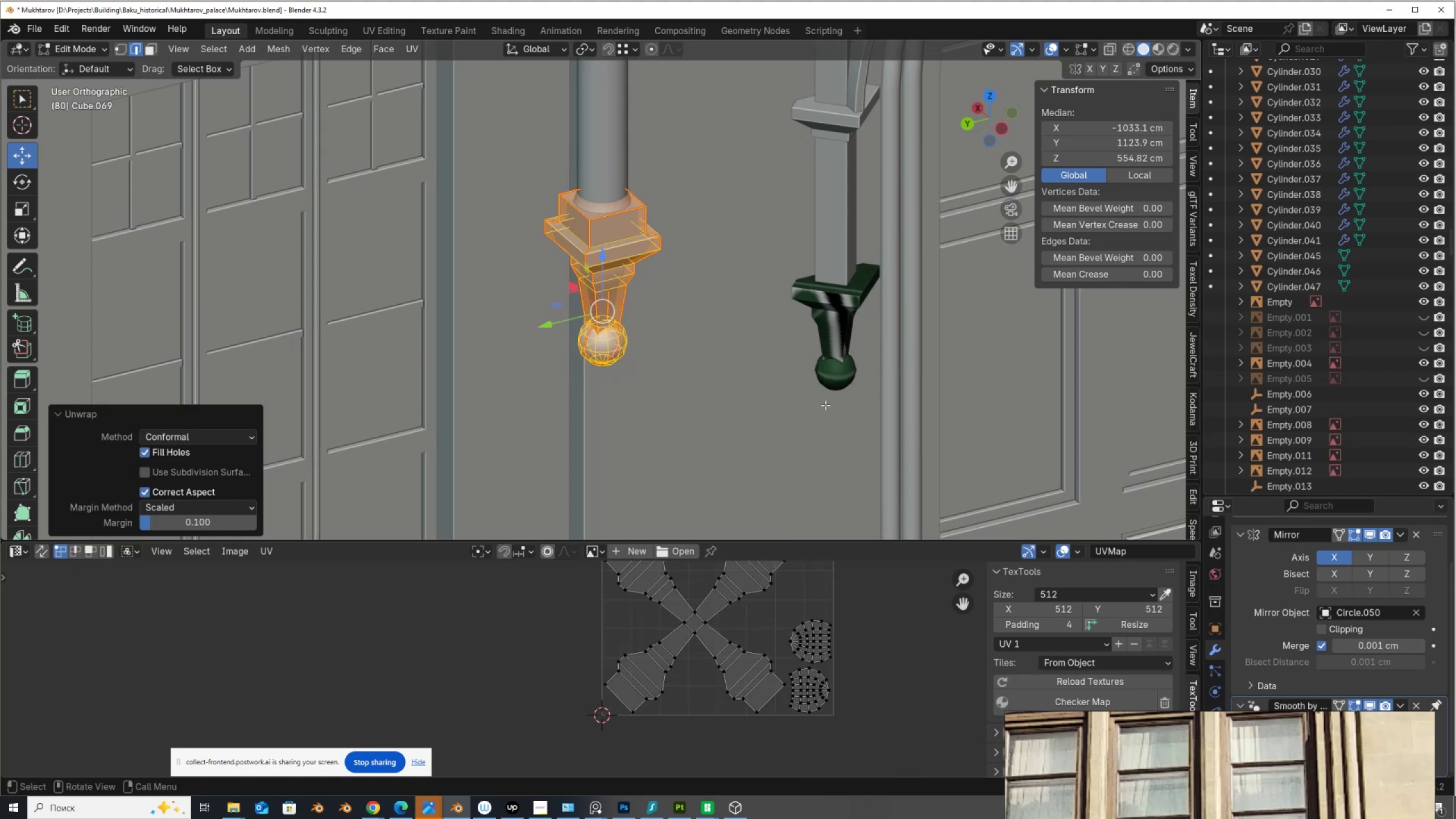 
scroll: coordinate [616, 378], scroll_direction: up, amount: 3.0
 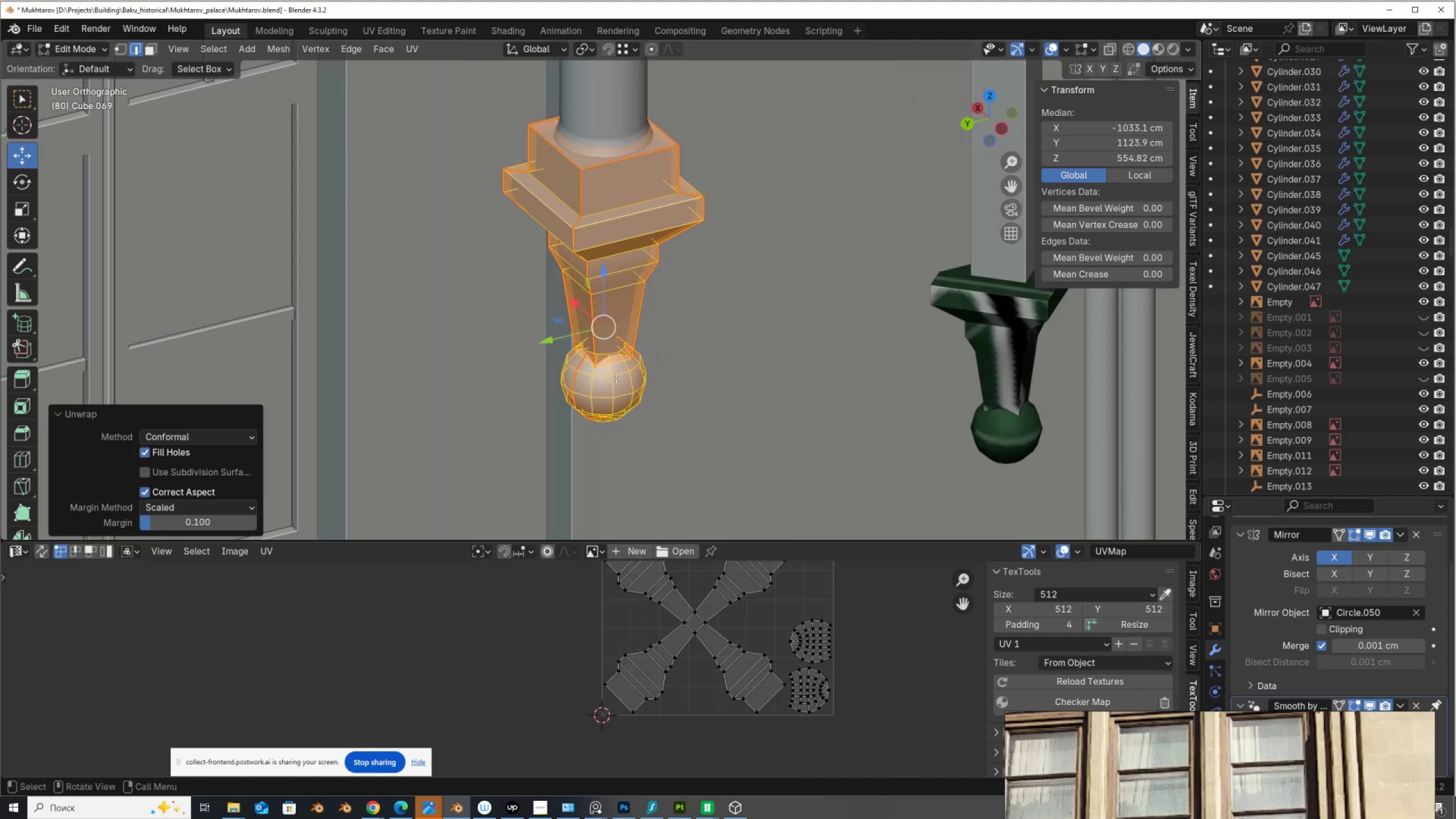 
key(3)
 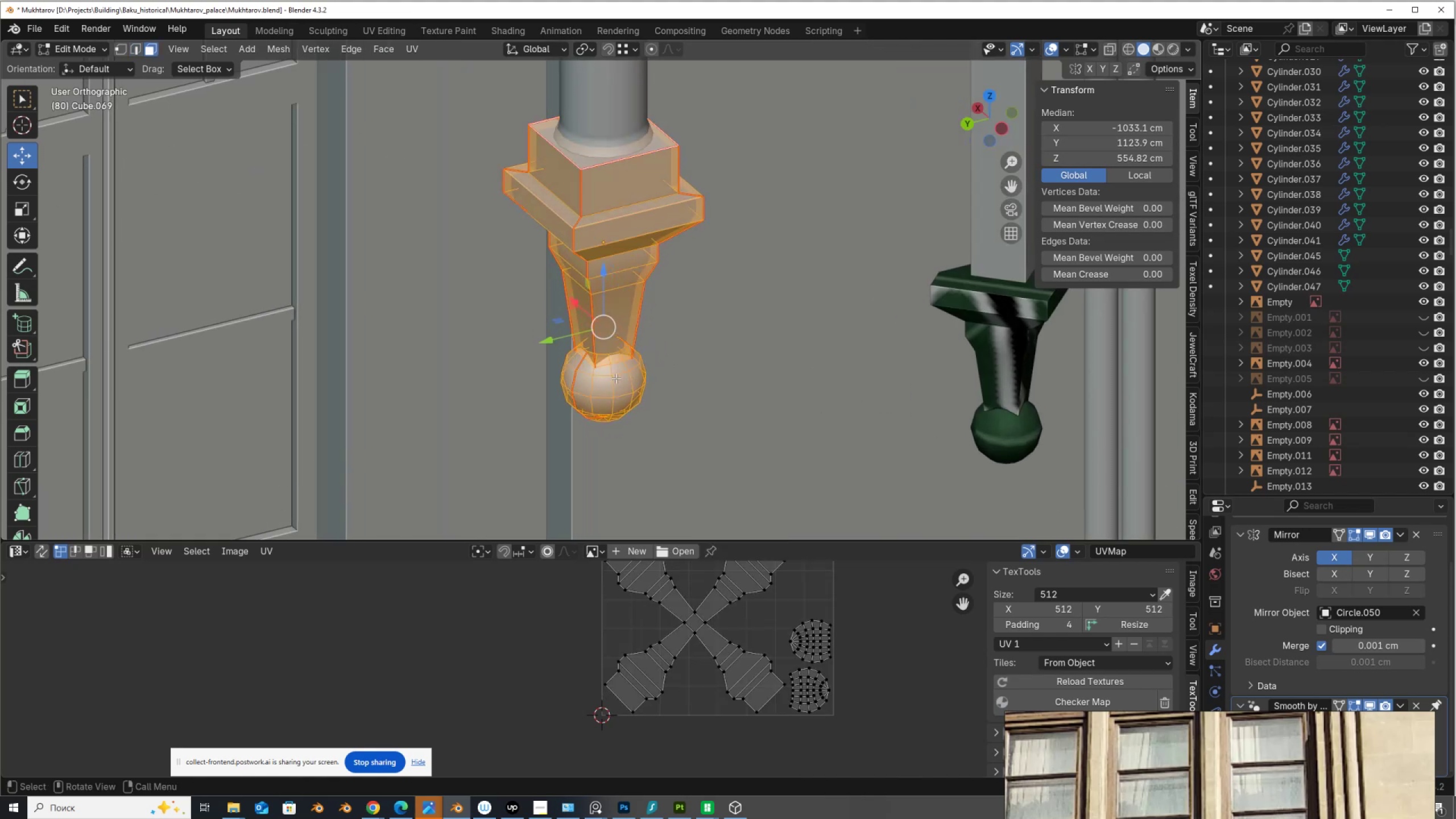 
key(Alt+AltLeft)
 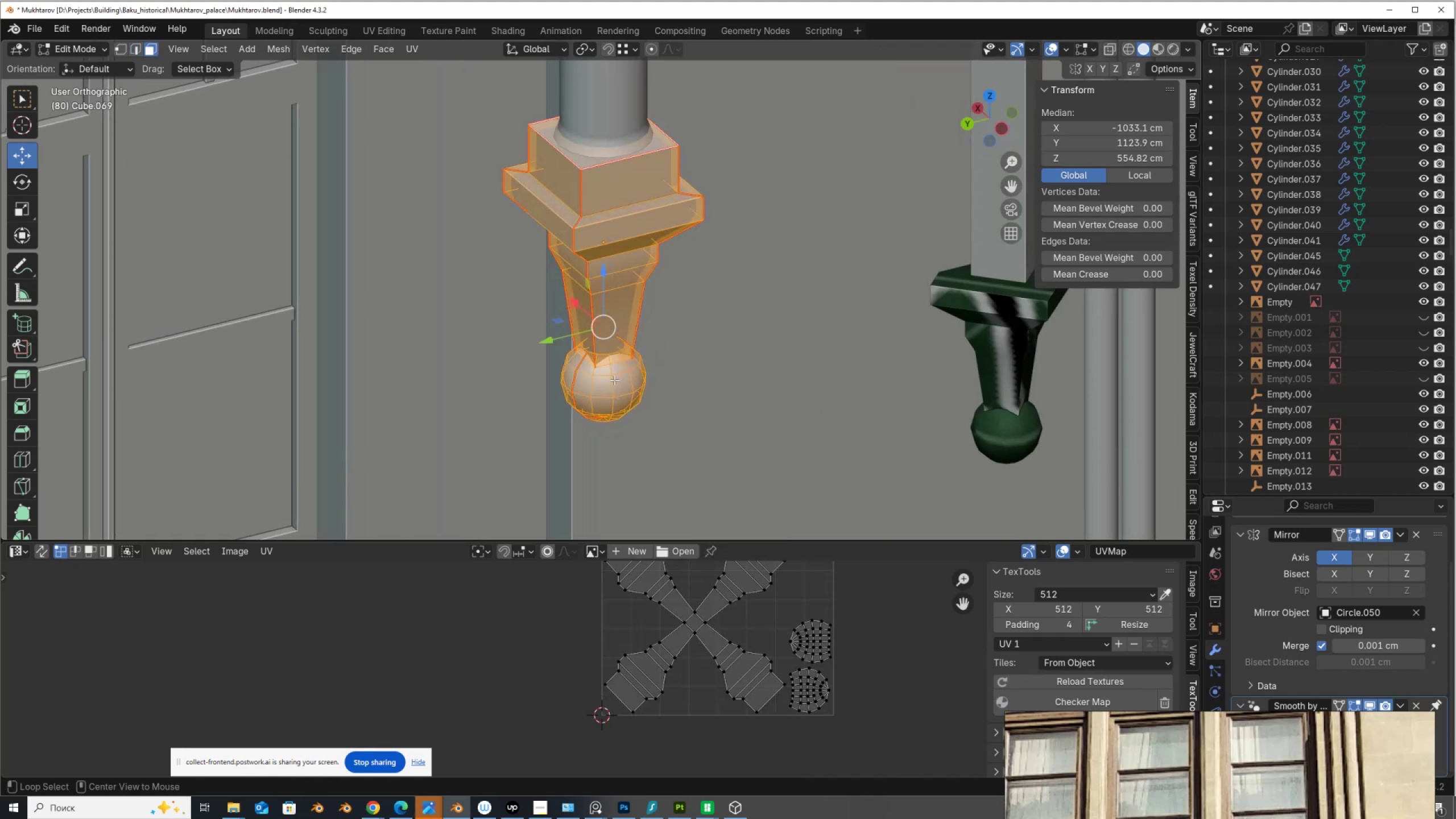 
key(Alt+Z)
 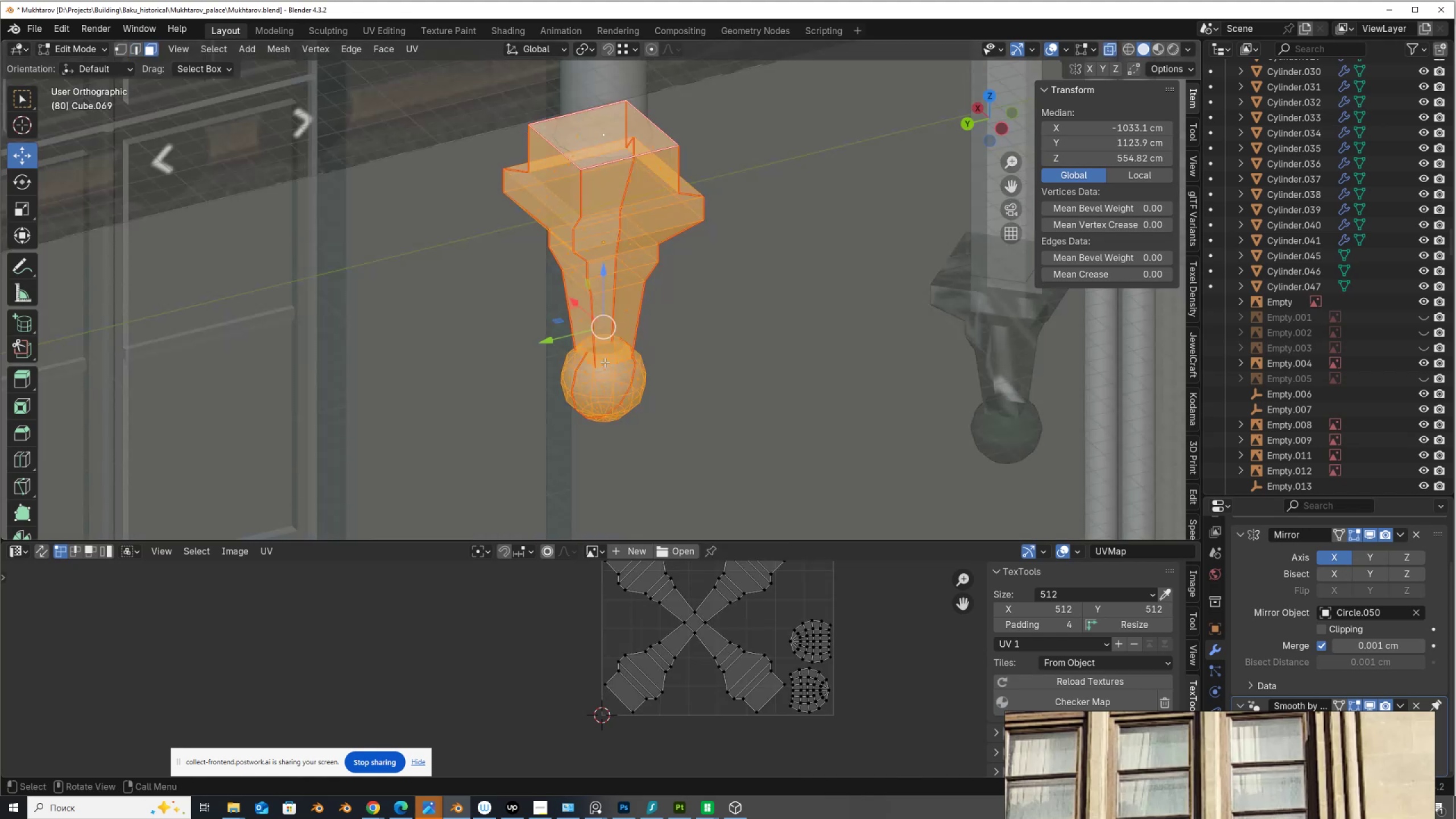 
left_click([605, 360])
 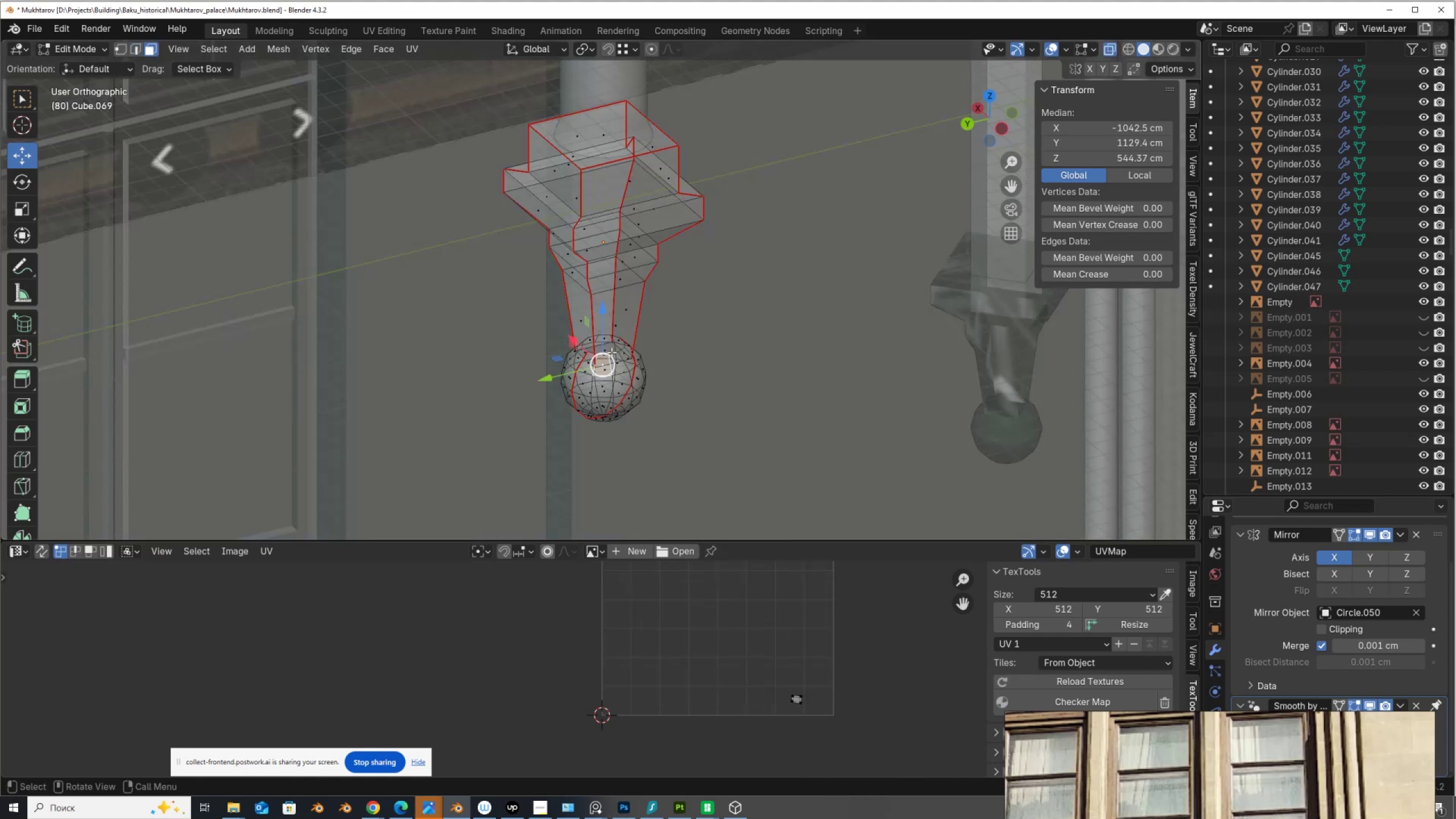 
left_click([611, 352])
 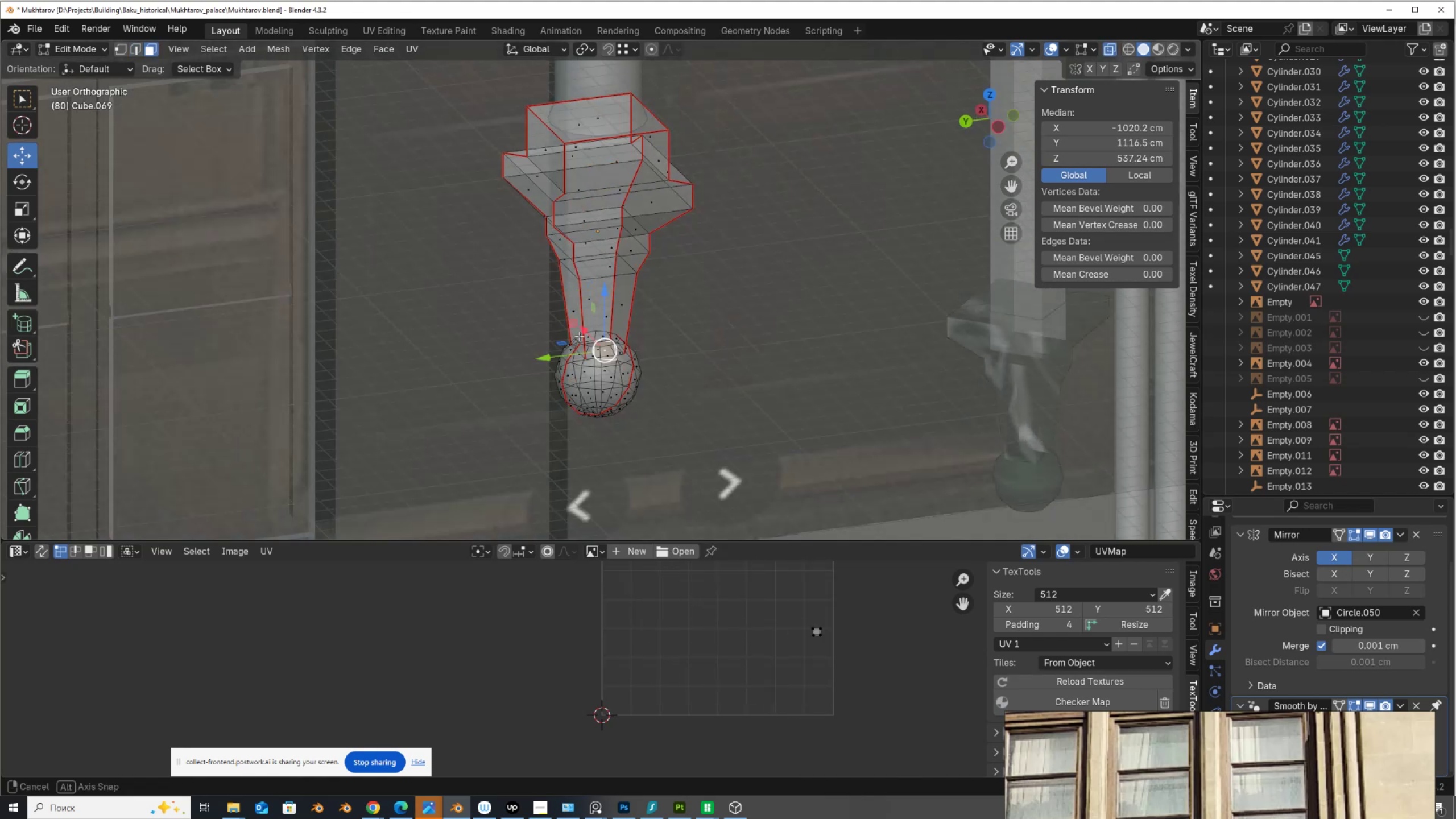 
scroll: coordinate [565, 340], scroll_direction: up, amount: 5.0
 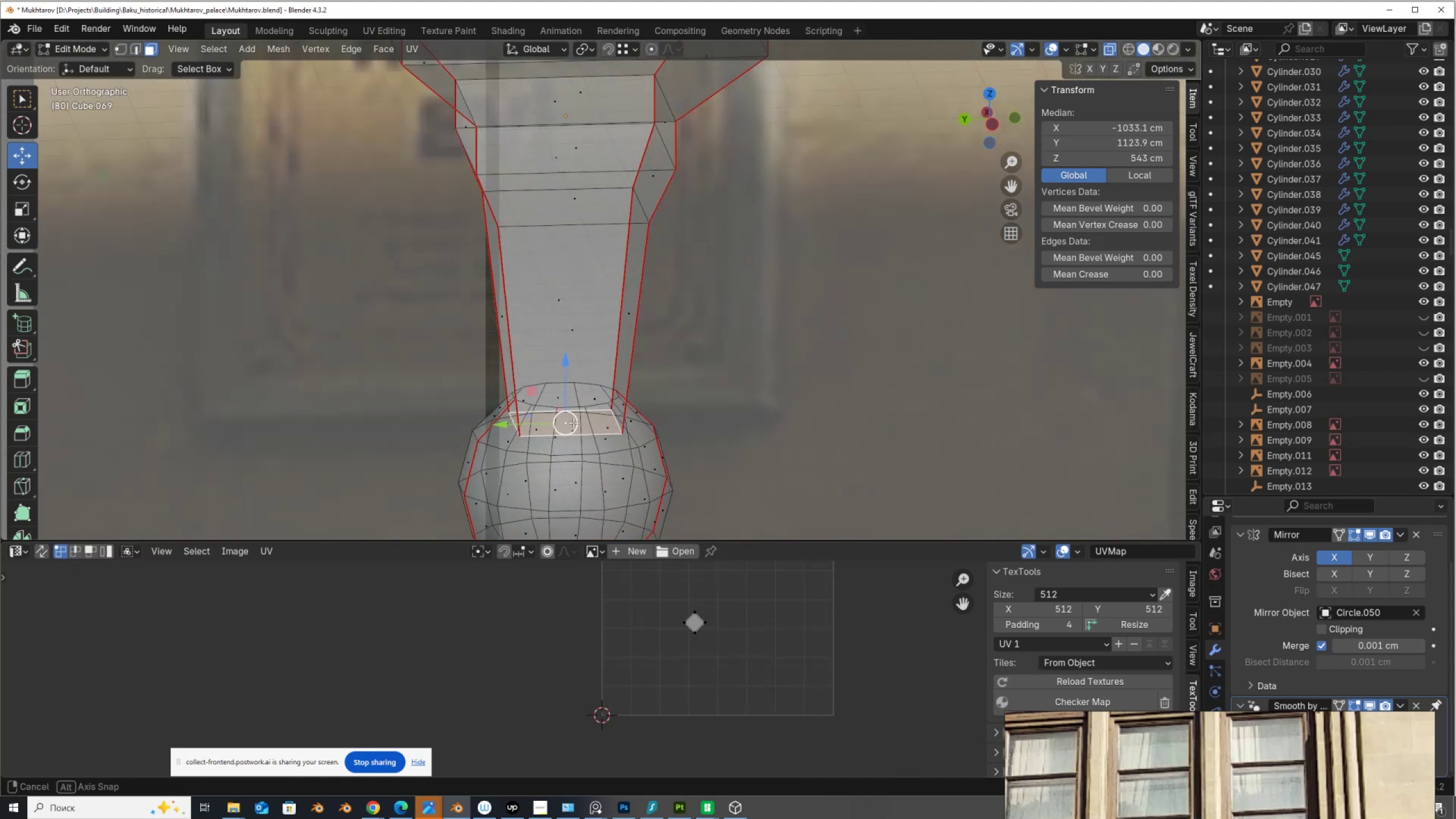 
key(X)
 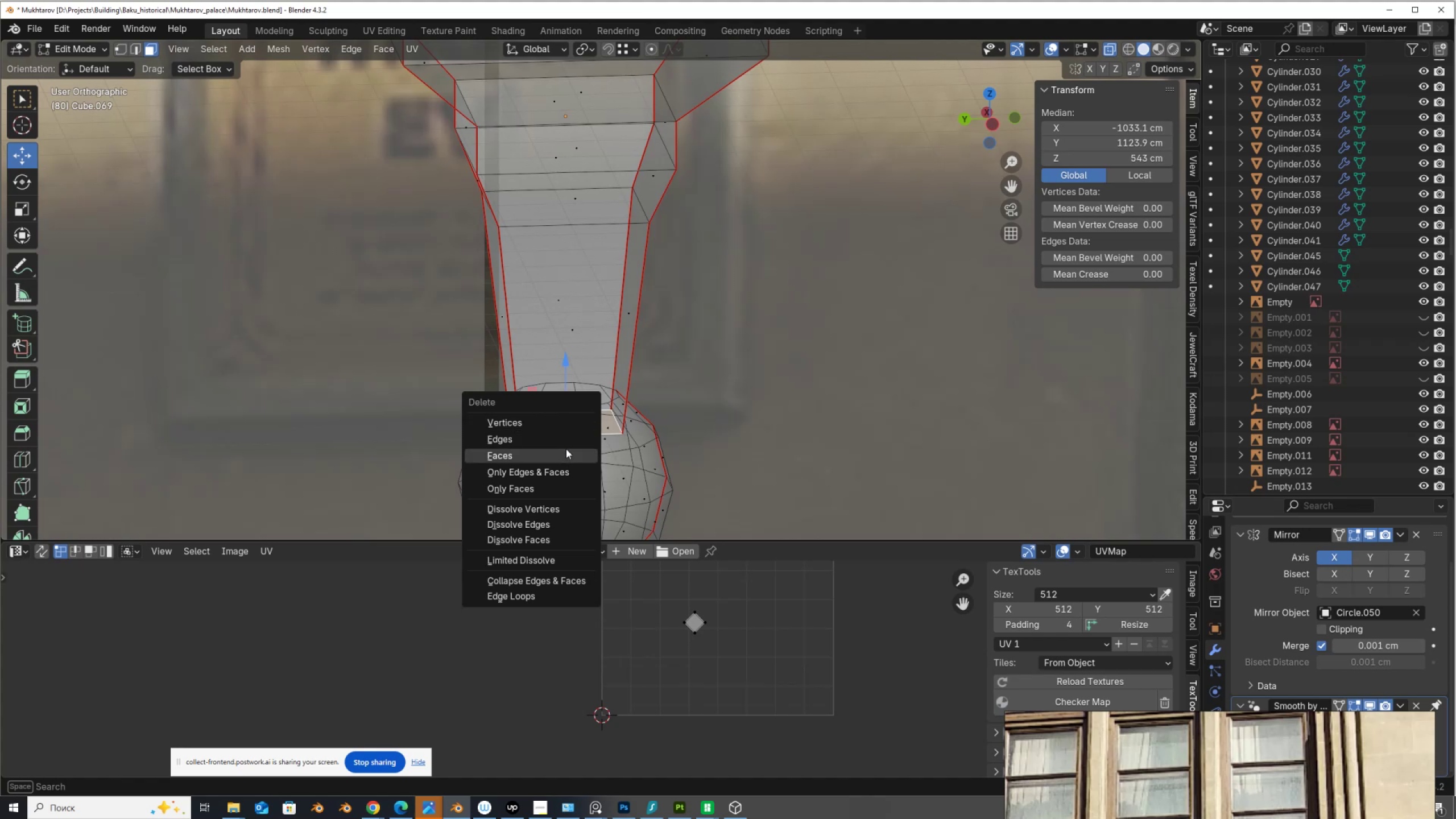 
left_click([566, 451])
 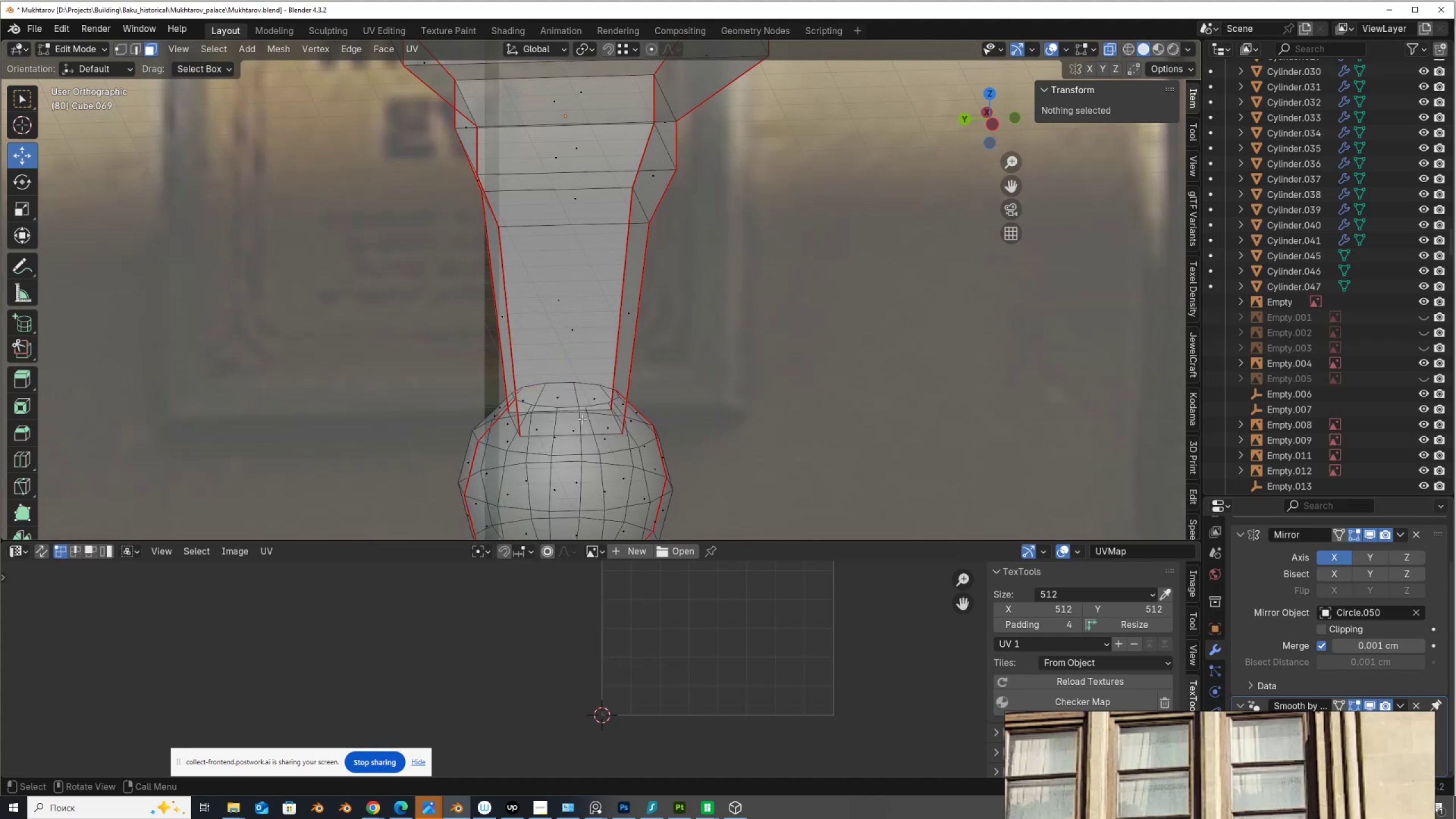 
scroll: coordinate [636, 378], scroll_direction: down, amount: 7.0
 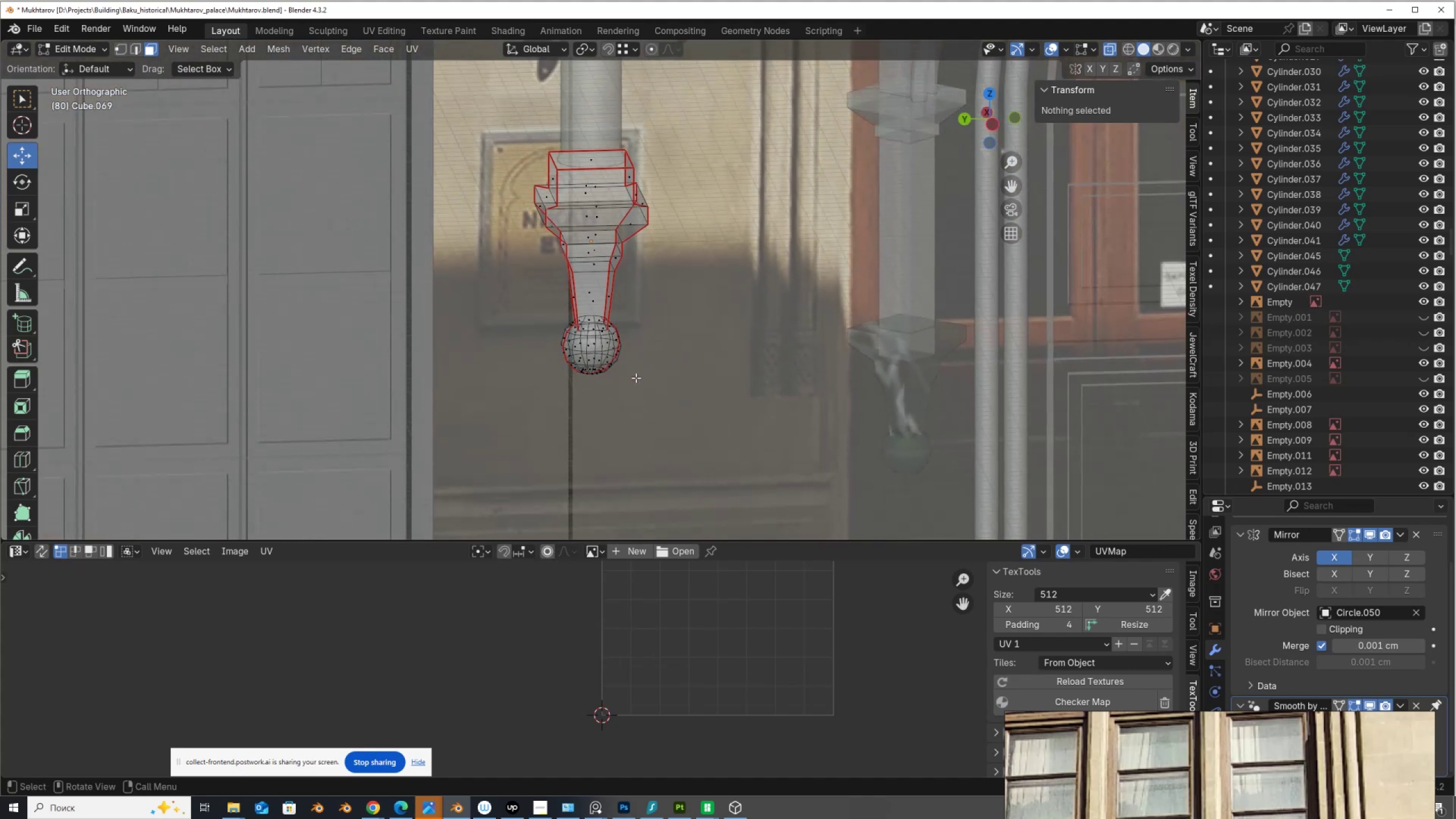 
type(au)
 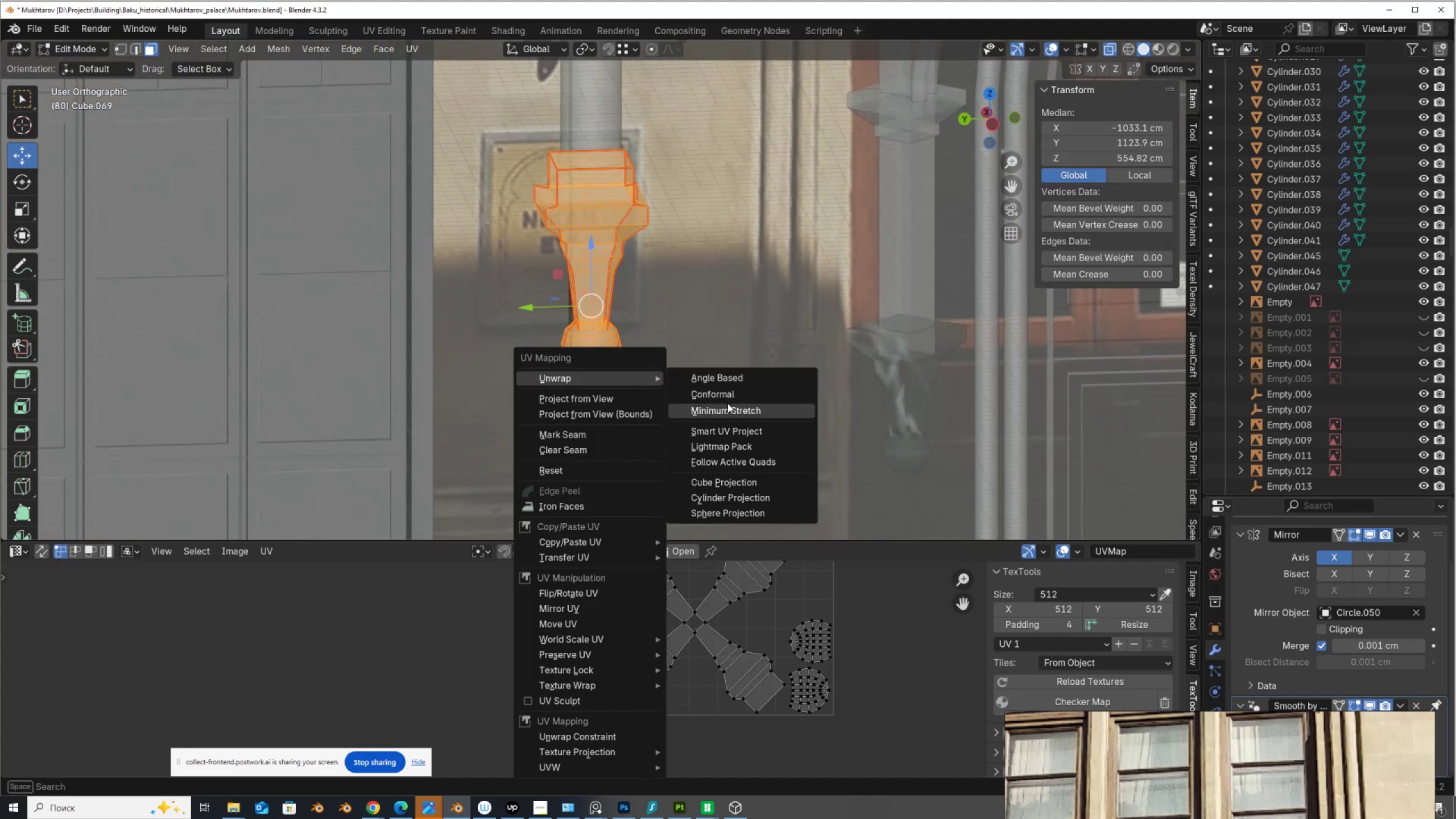 
left_click([731, 392])
 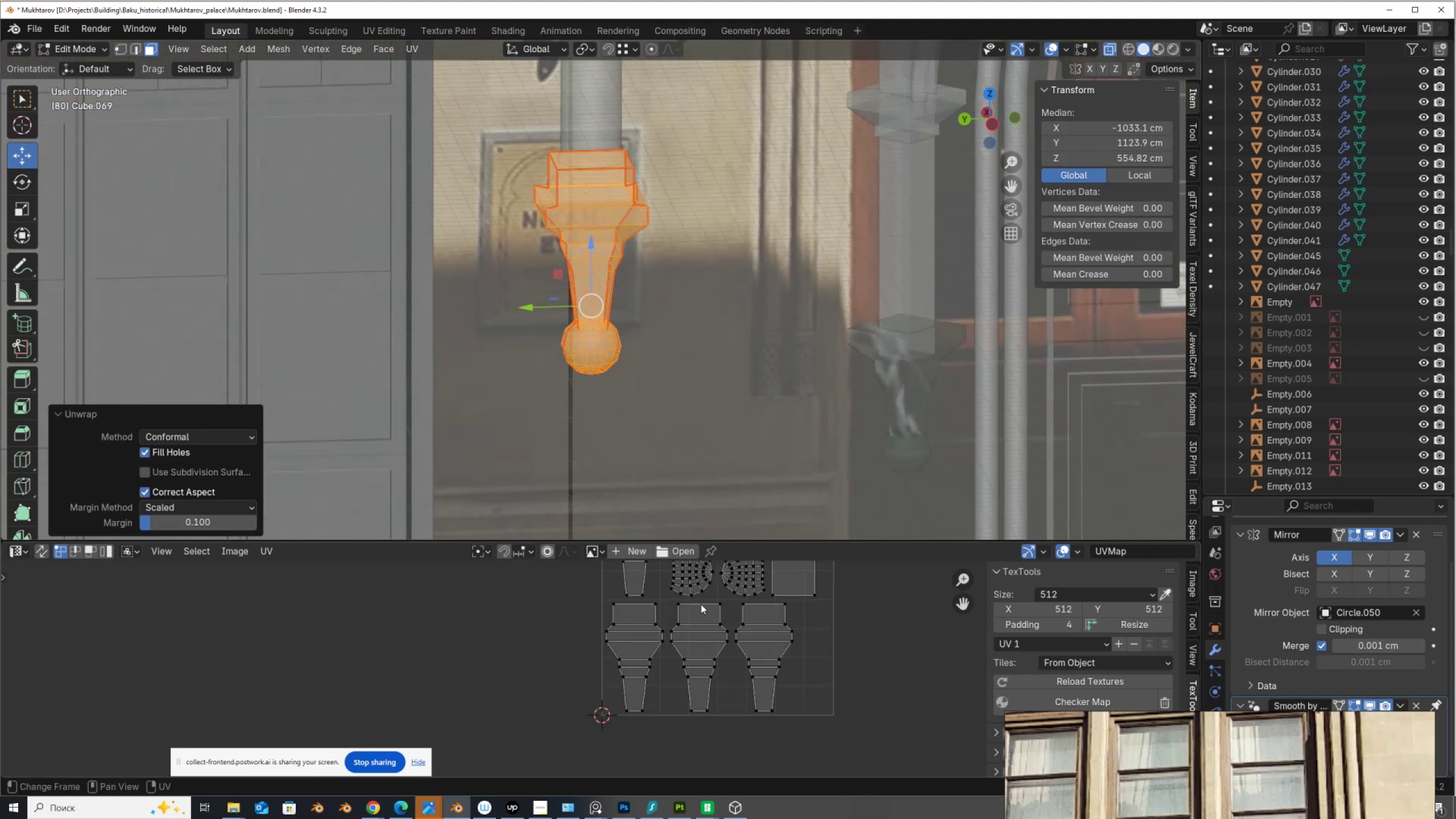 
type(as)
 